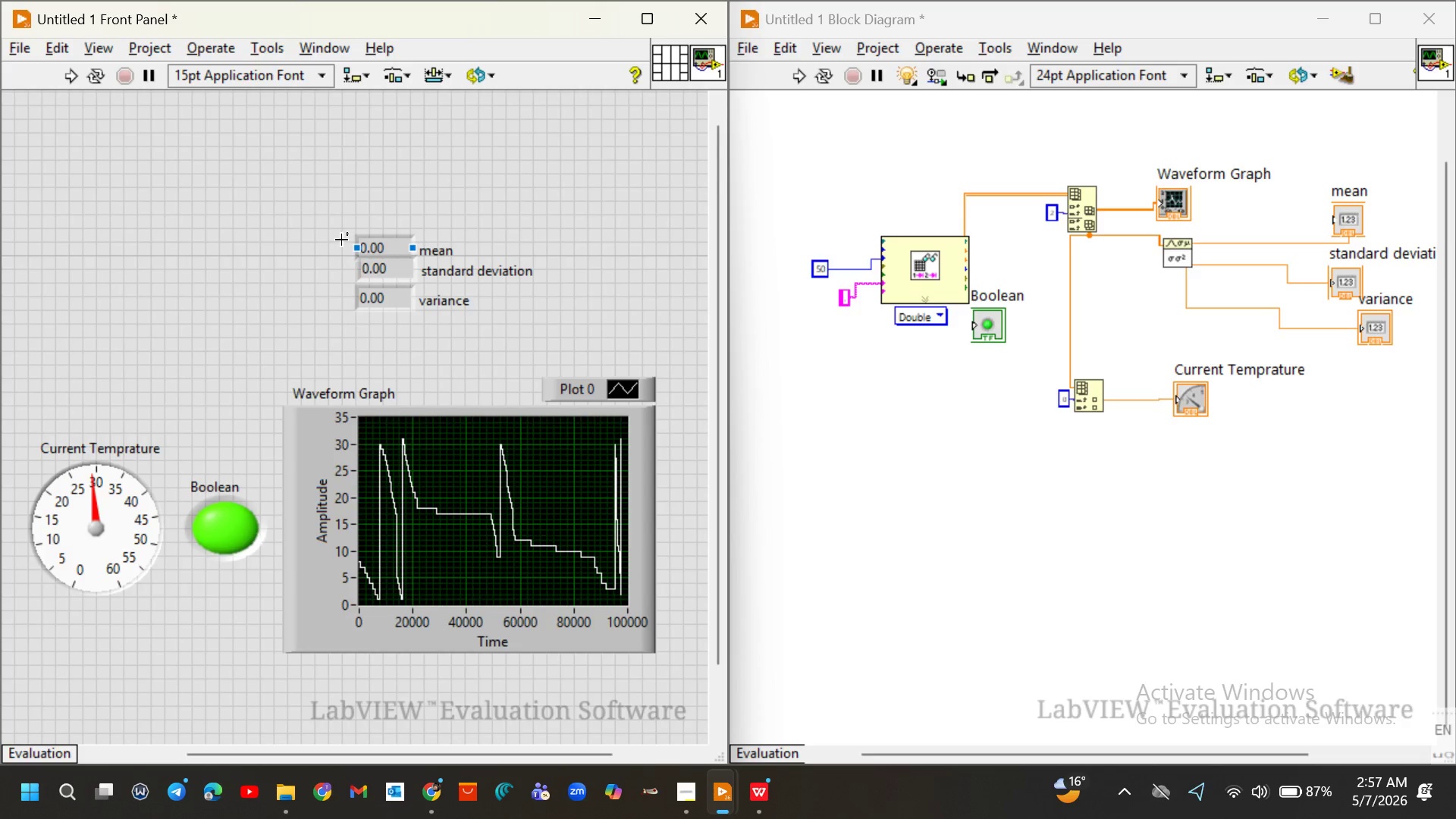 
left_click_drag(start_coordinate=[341, 240], to_coordinate=[469, 329])
 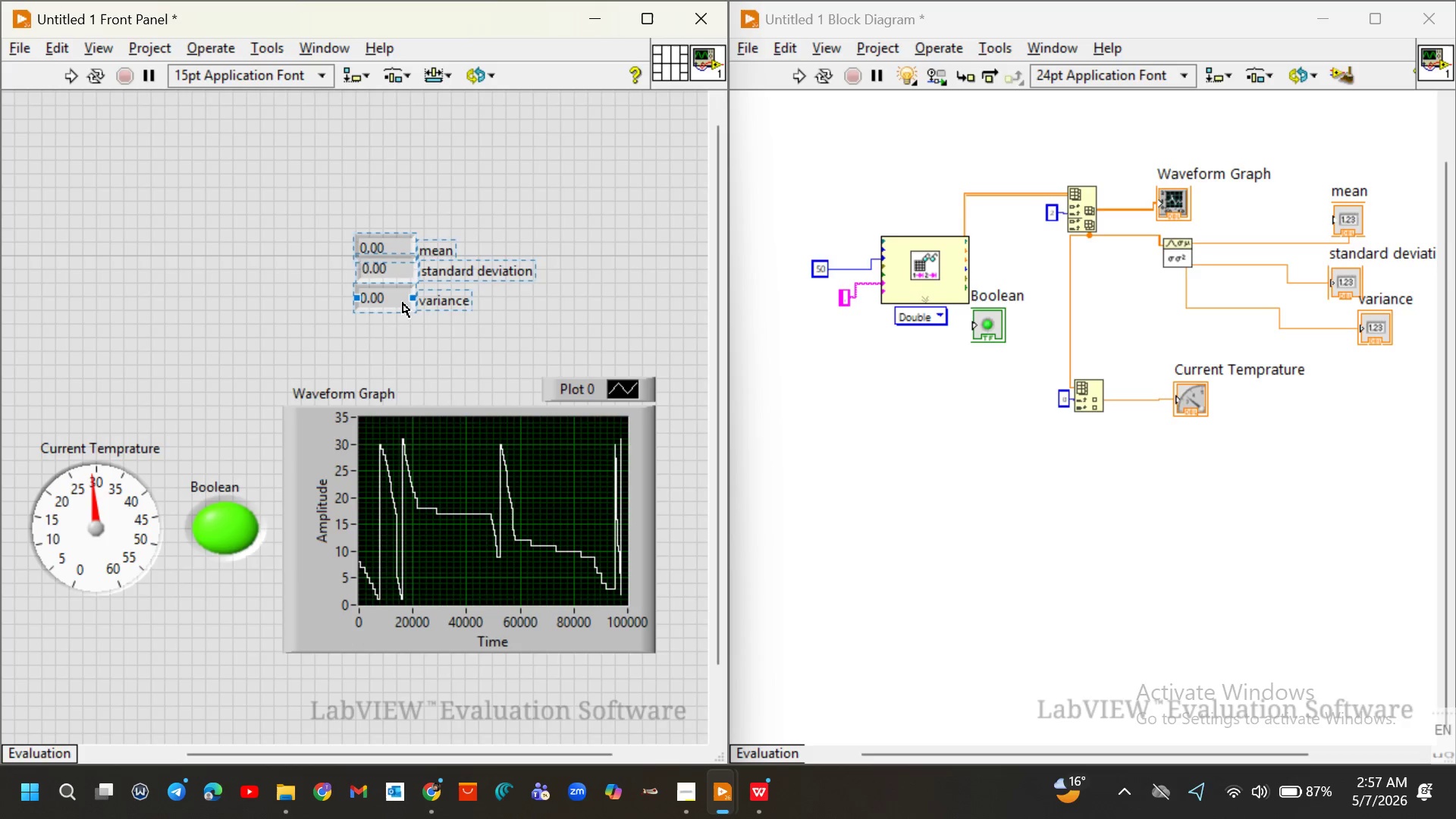 
left_click_drag(start_coordinate=[403, 303], to_coordinate=[108, 372])
 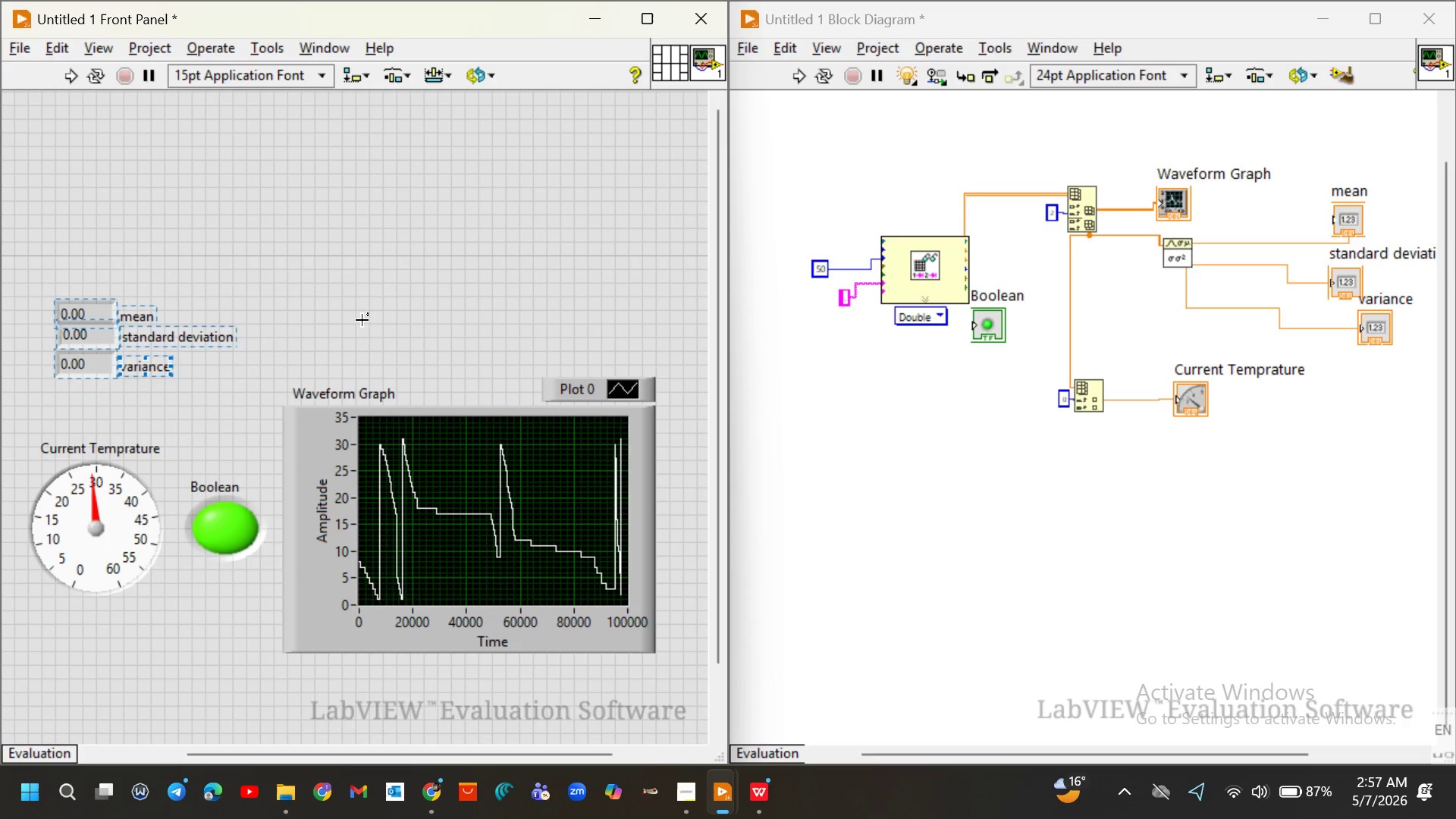 
left_click([362, 320])
 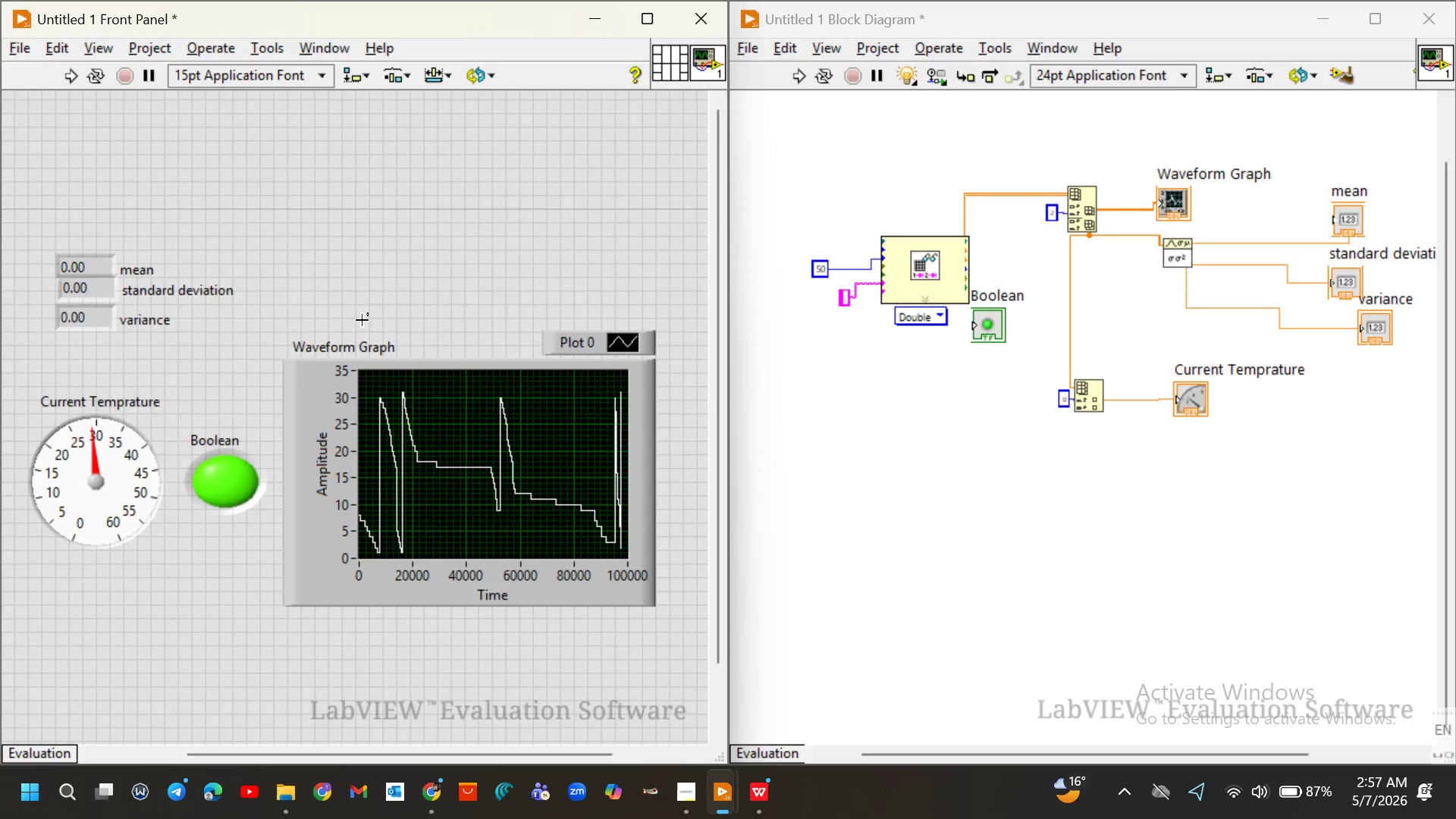 
scroll: coordinate [362, 320], scroll_direction: down, amount: 3.0
 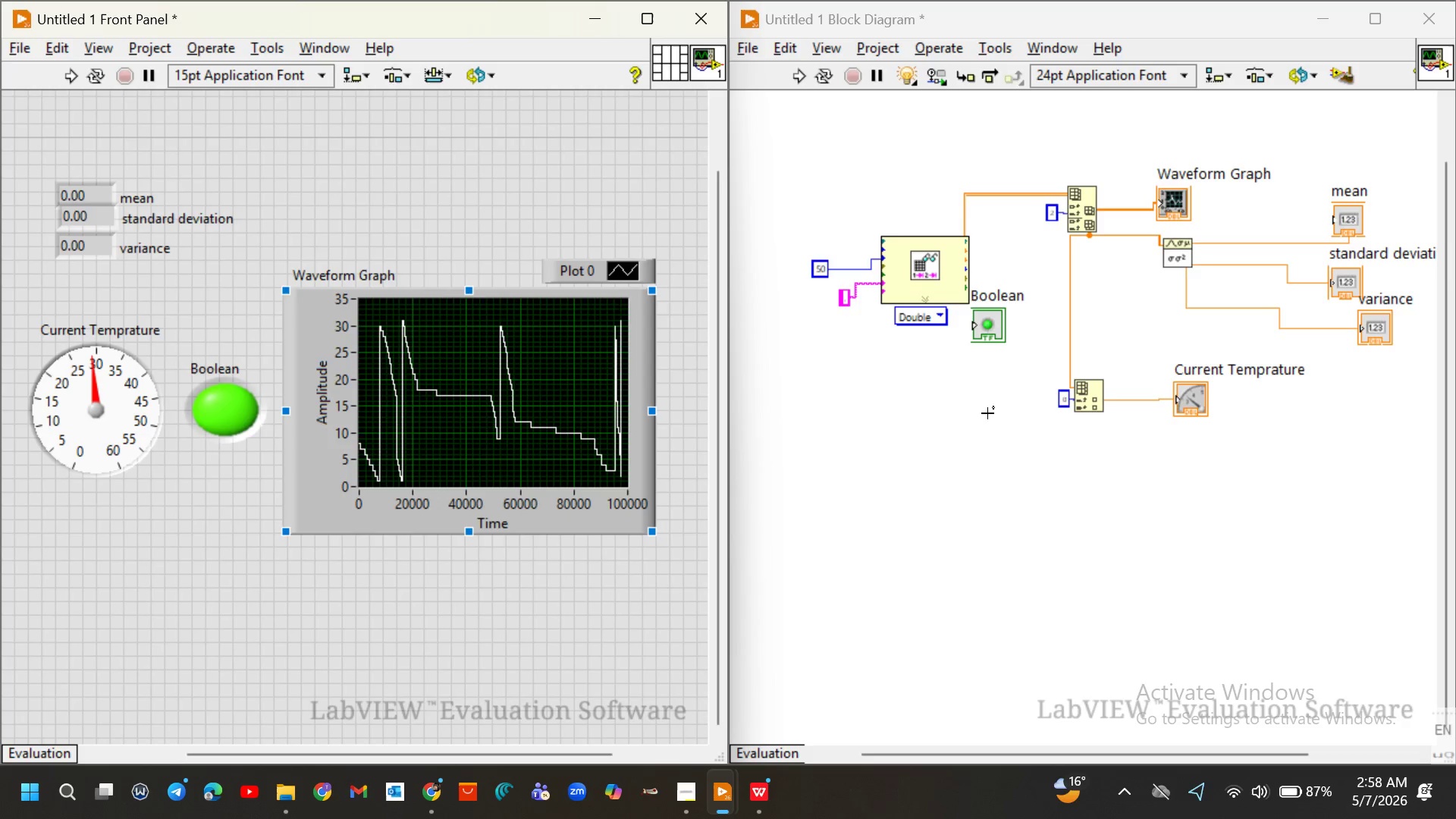 
wait(6.15)
 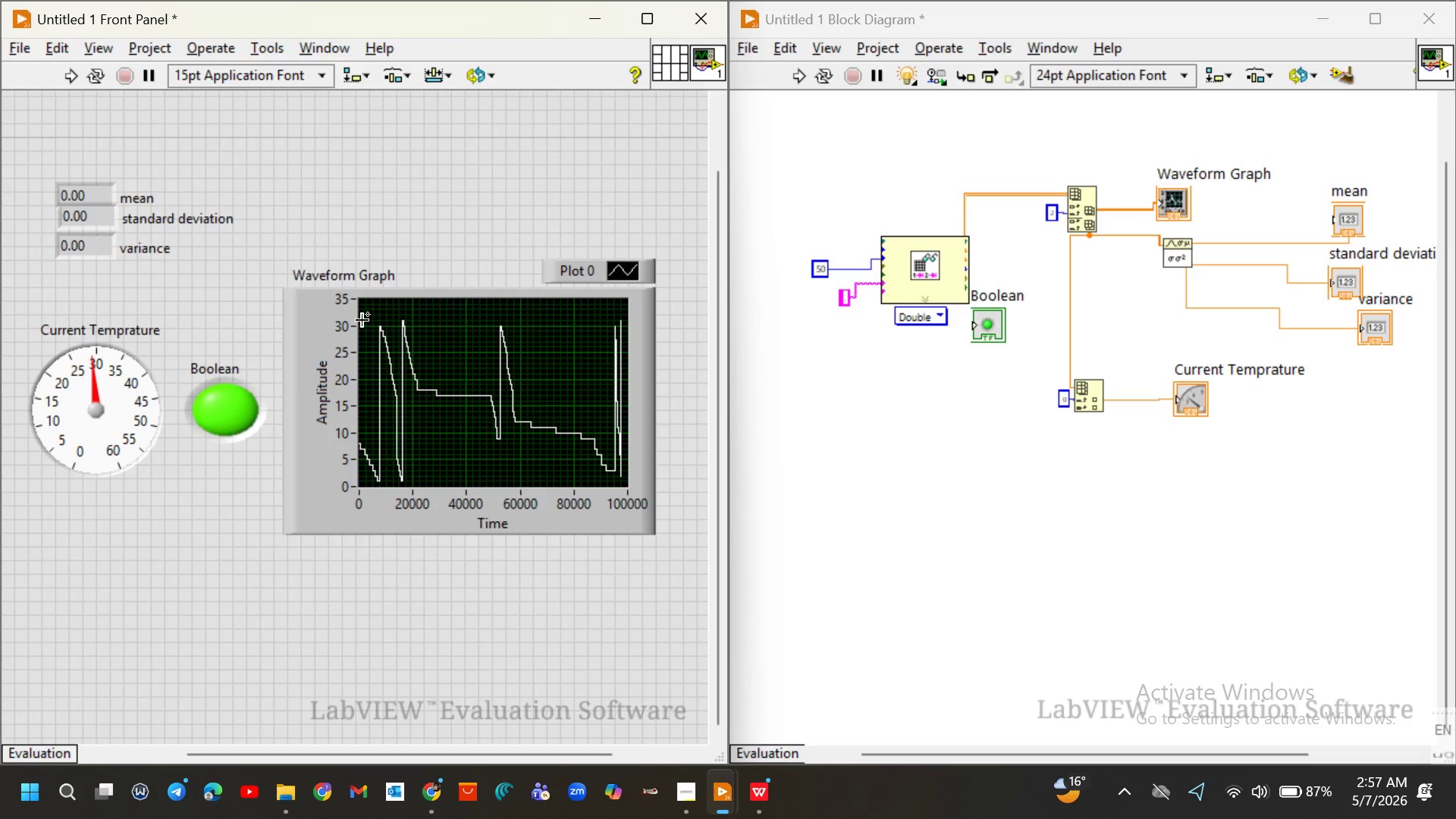 
left_click_drag(start_coordinate=[989, 322], to_coordinate=[1188, 479])
 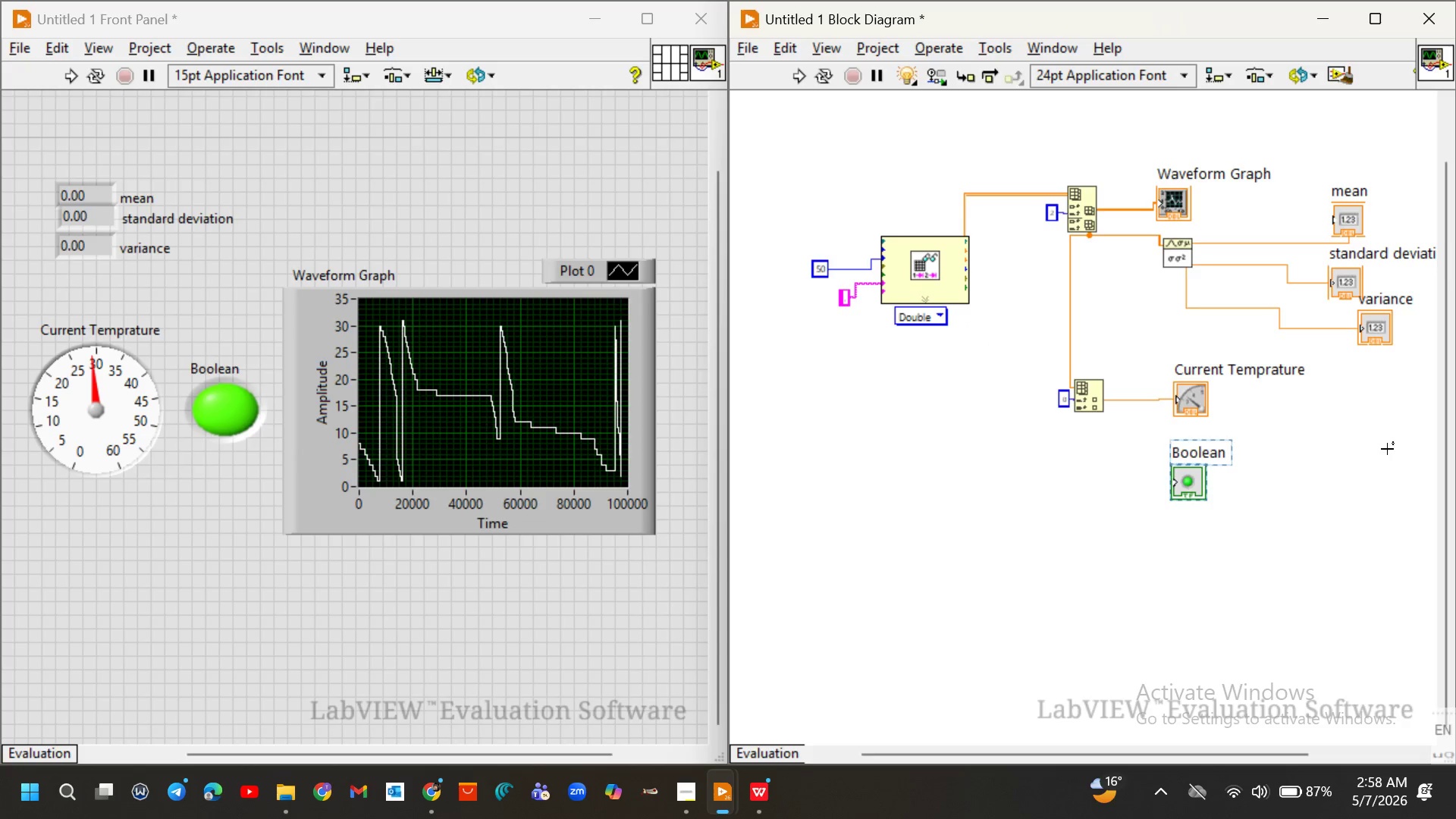 
hold_key(key=ControlLeft, duration=0.62)
scroll: coordinate [1387, 449], scroll_direction: down, amount: 7.0
 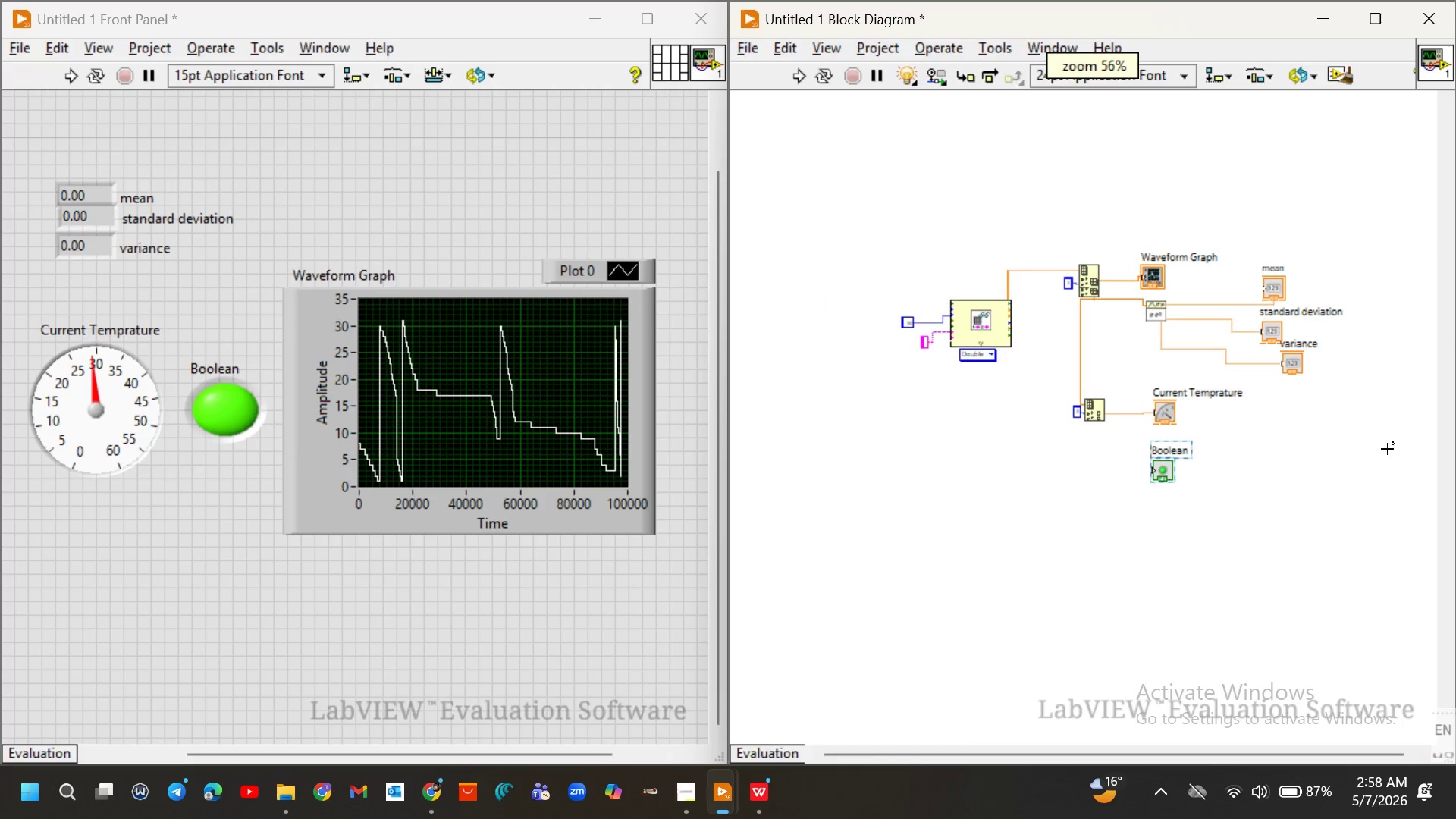 
wait(5.41)
 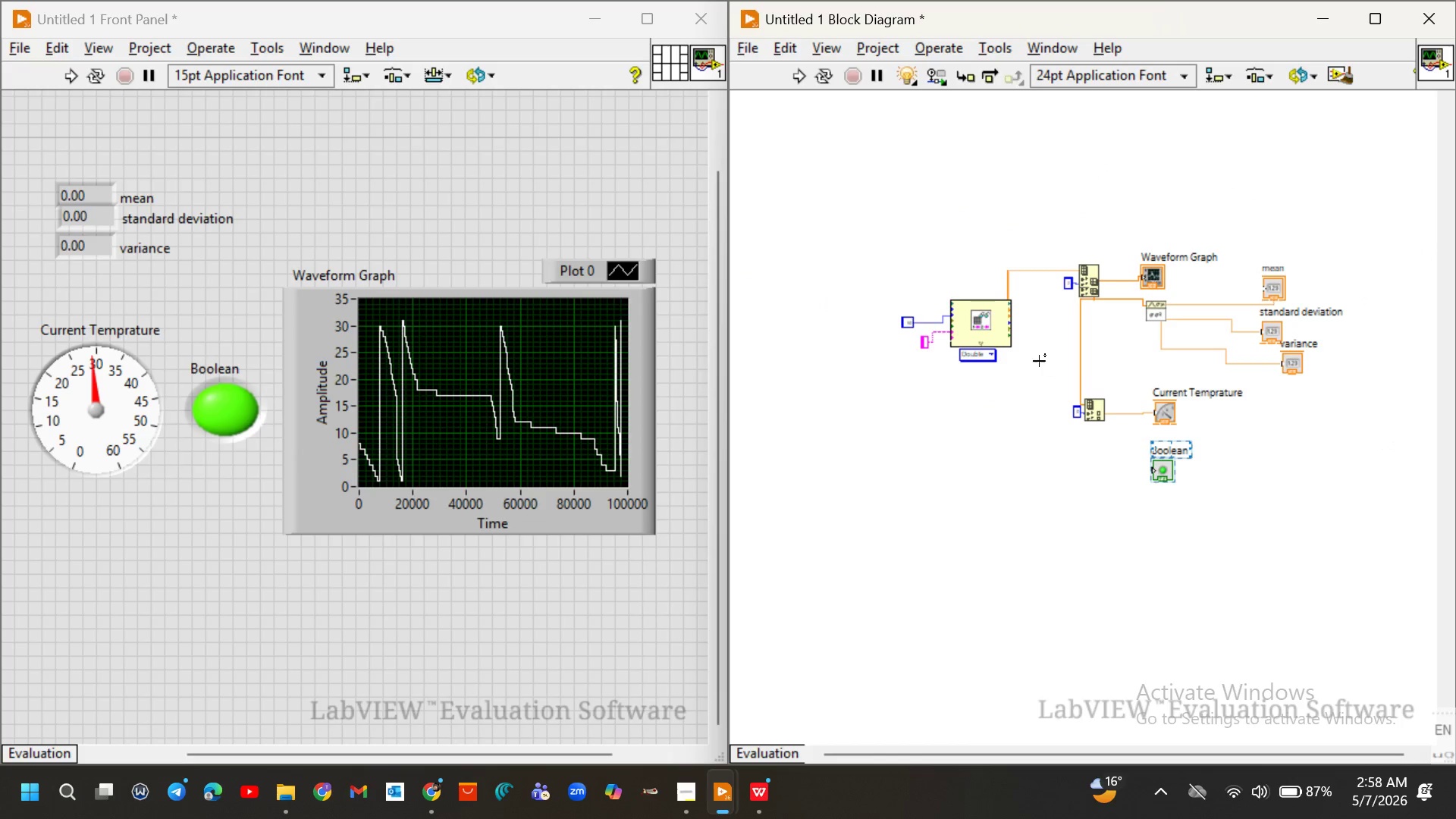 
right_click([1125, 585])
 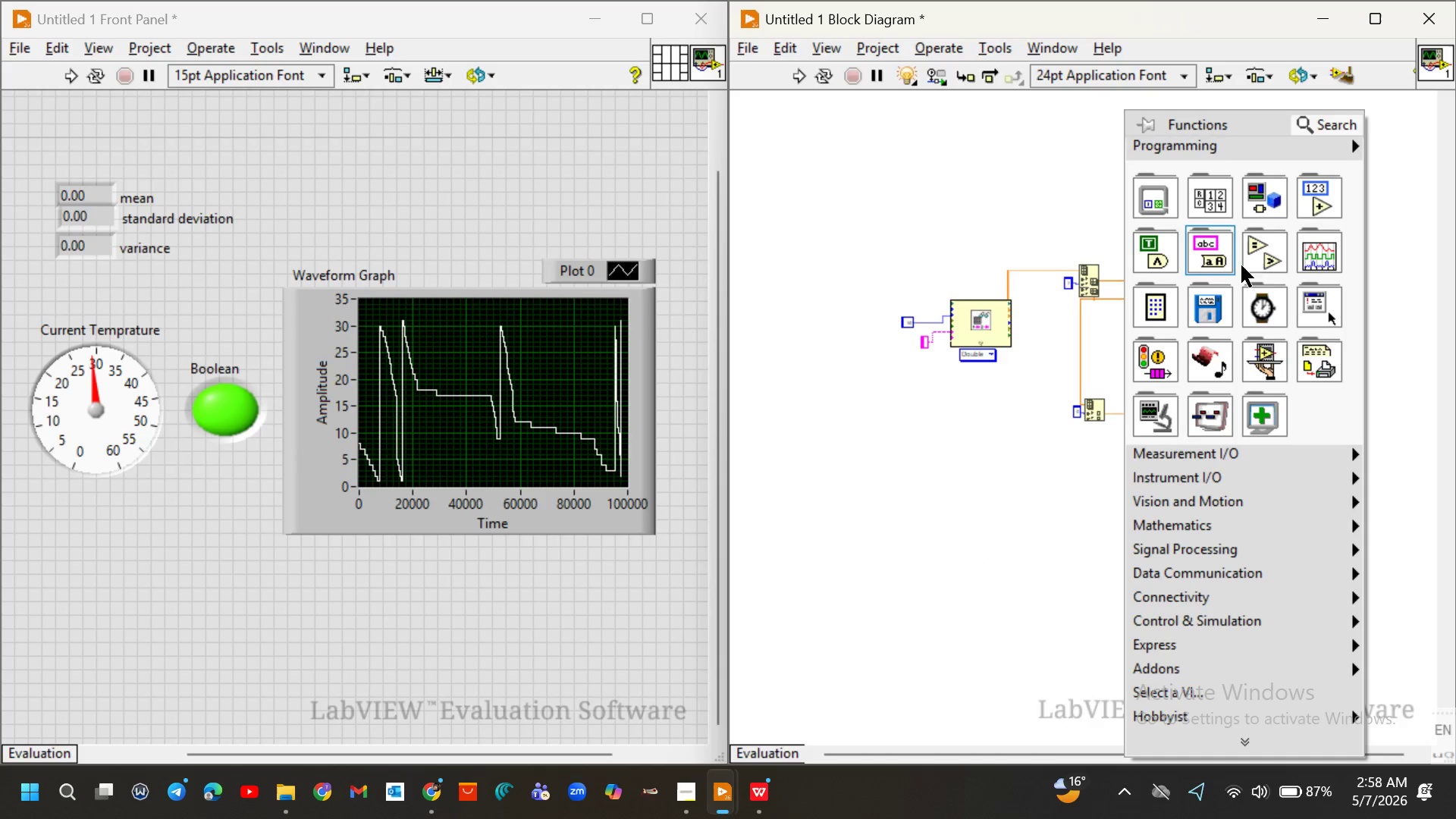 
left_click([1262, 260])
 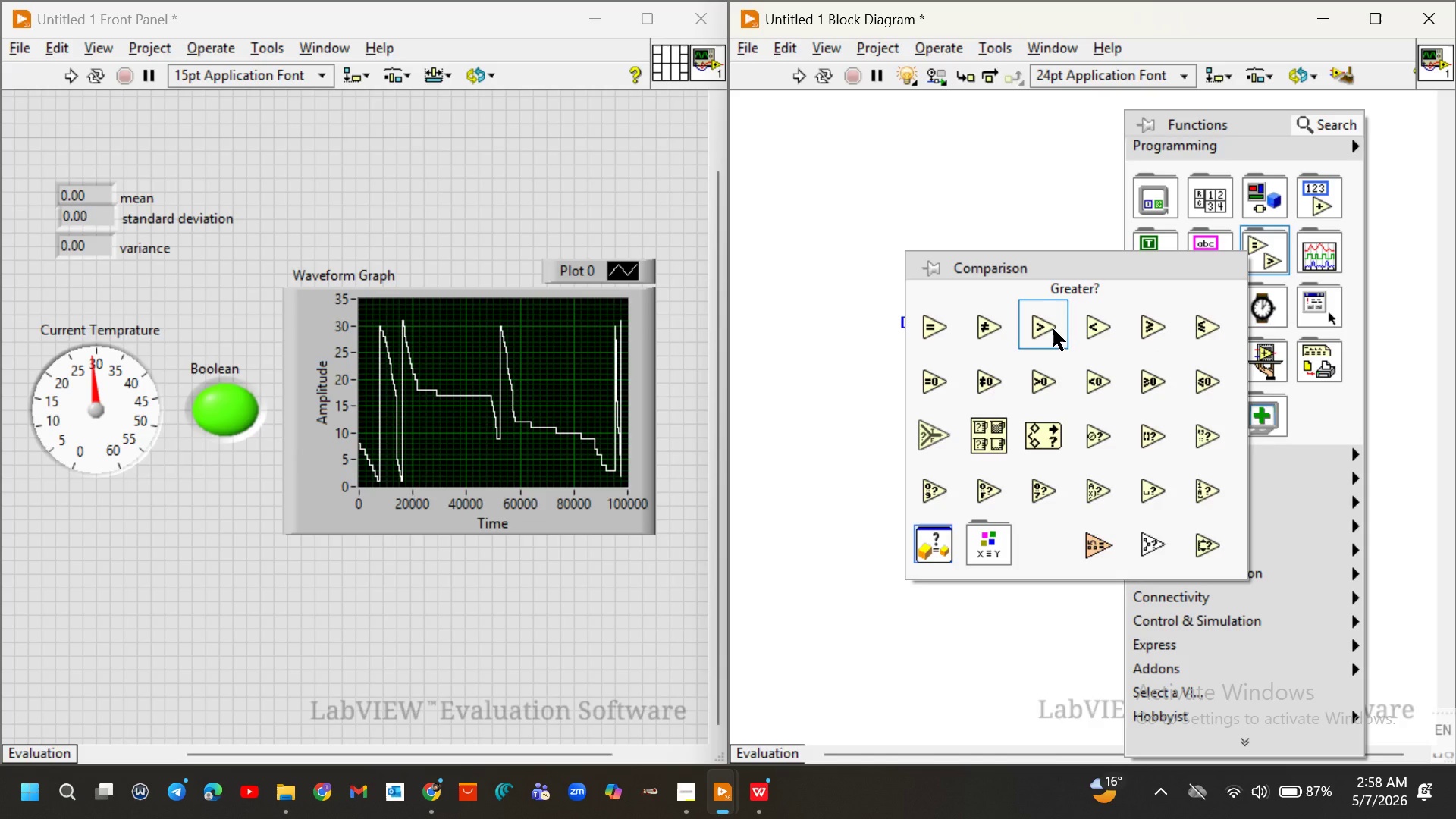 
left_click([1053, 329])
 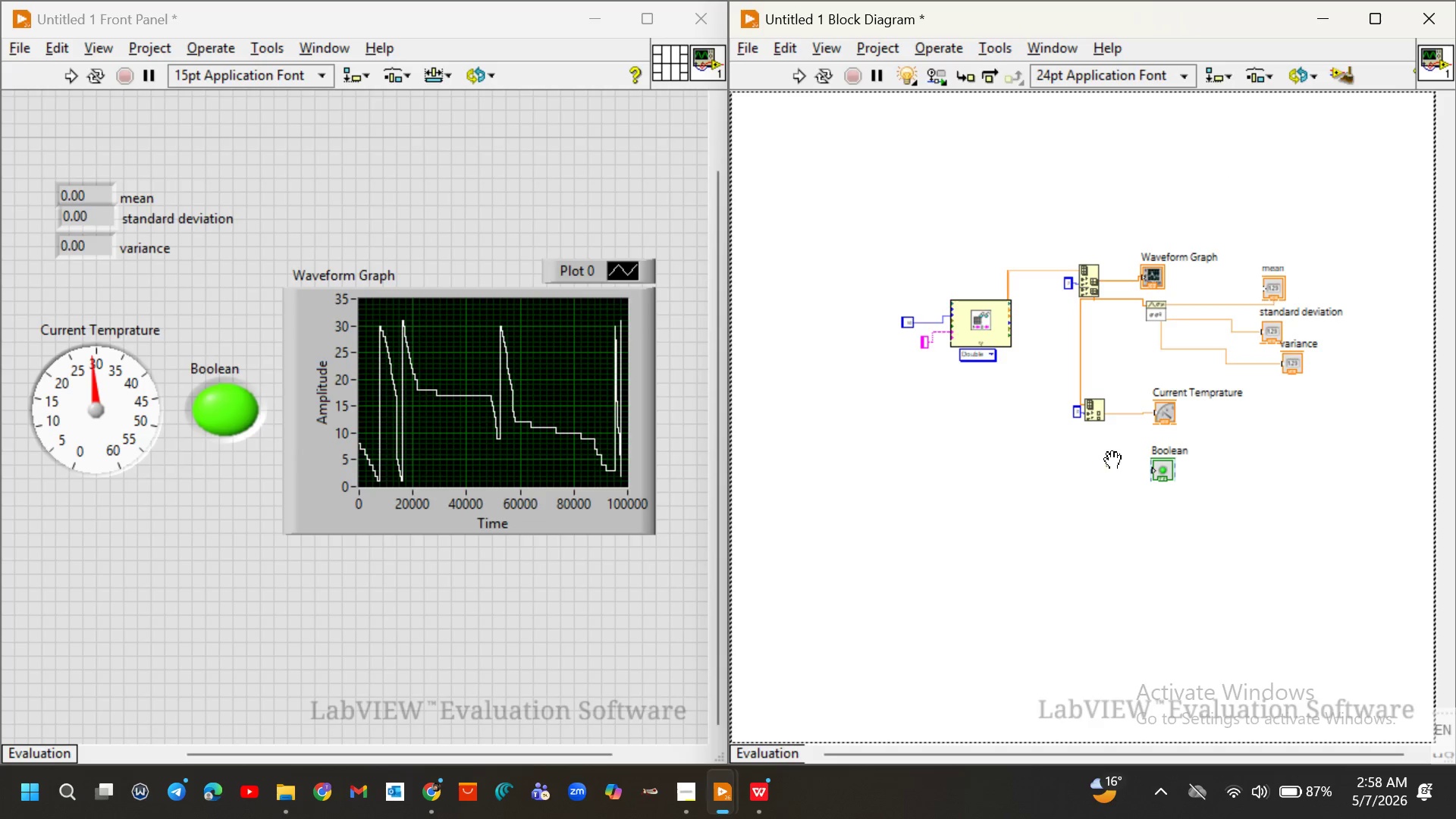 
wait(8.62)
 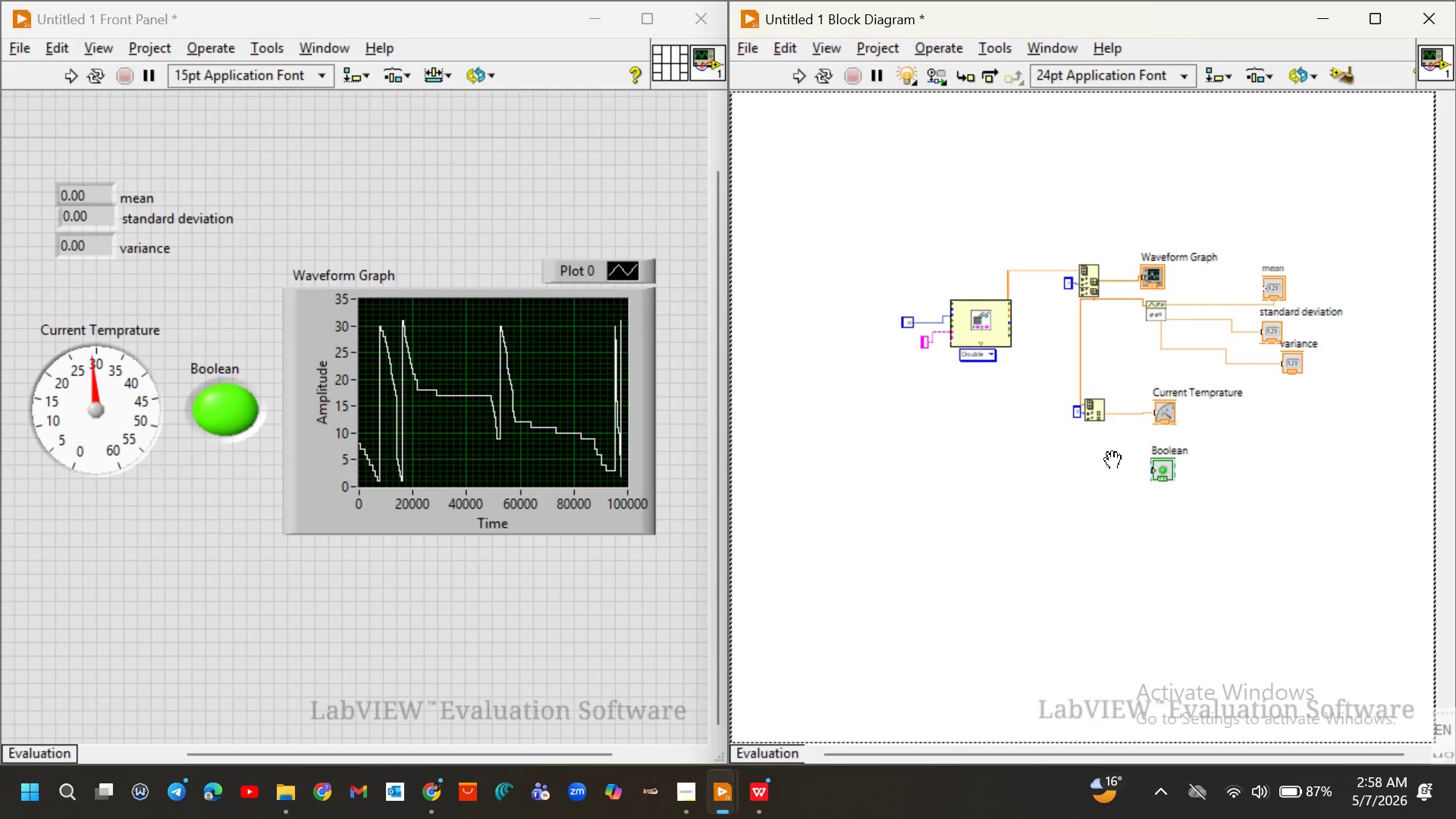 
left_click([1112, 461])
 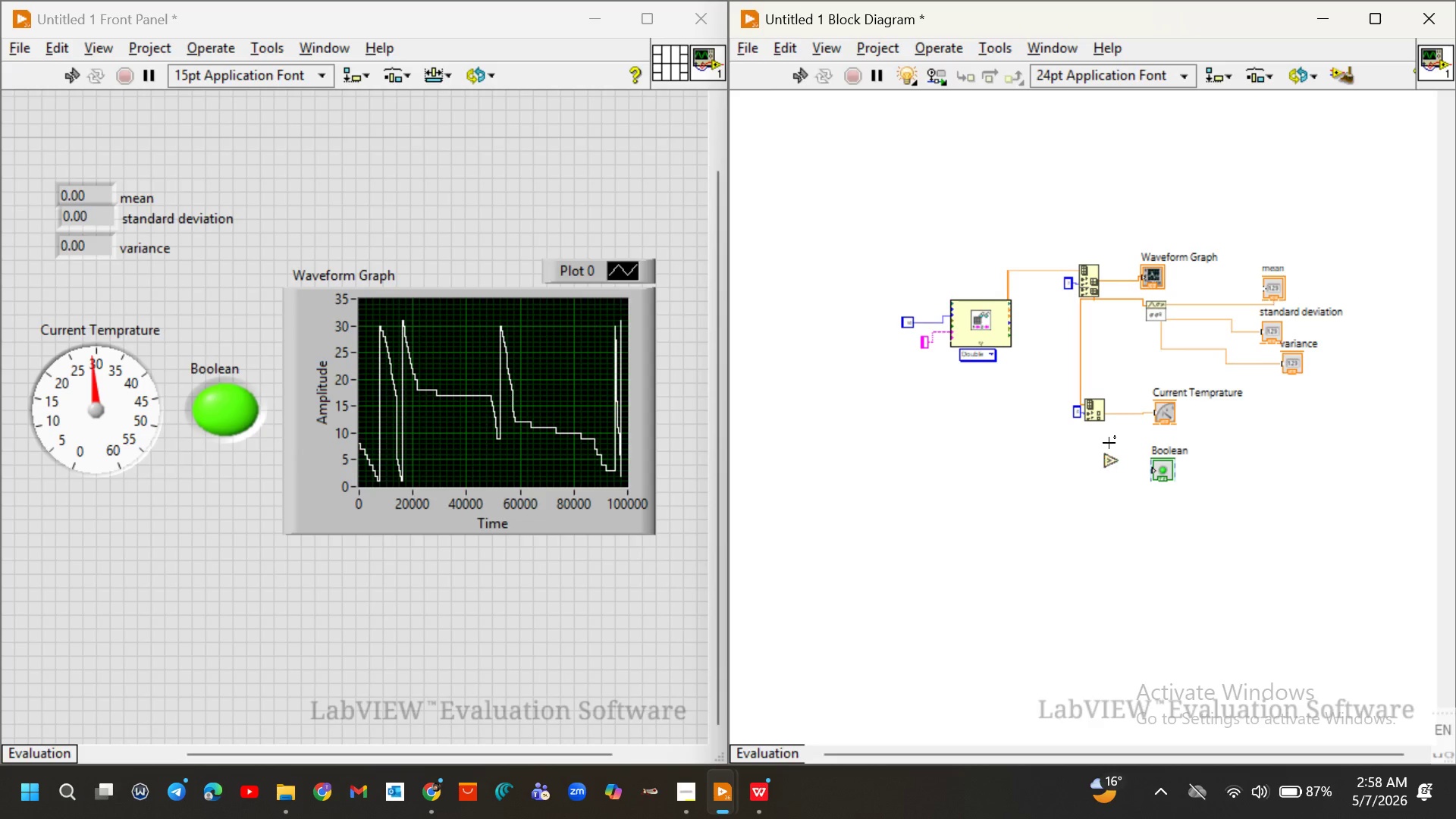 
wait(7.16)
 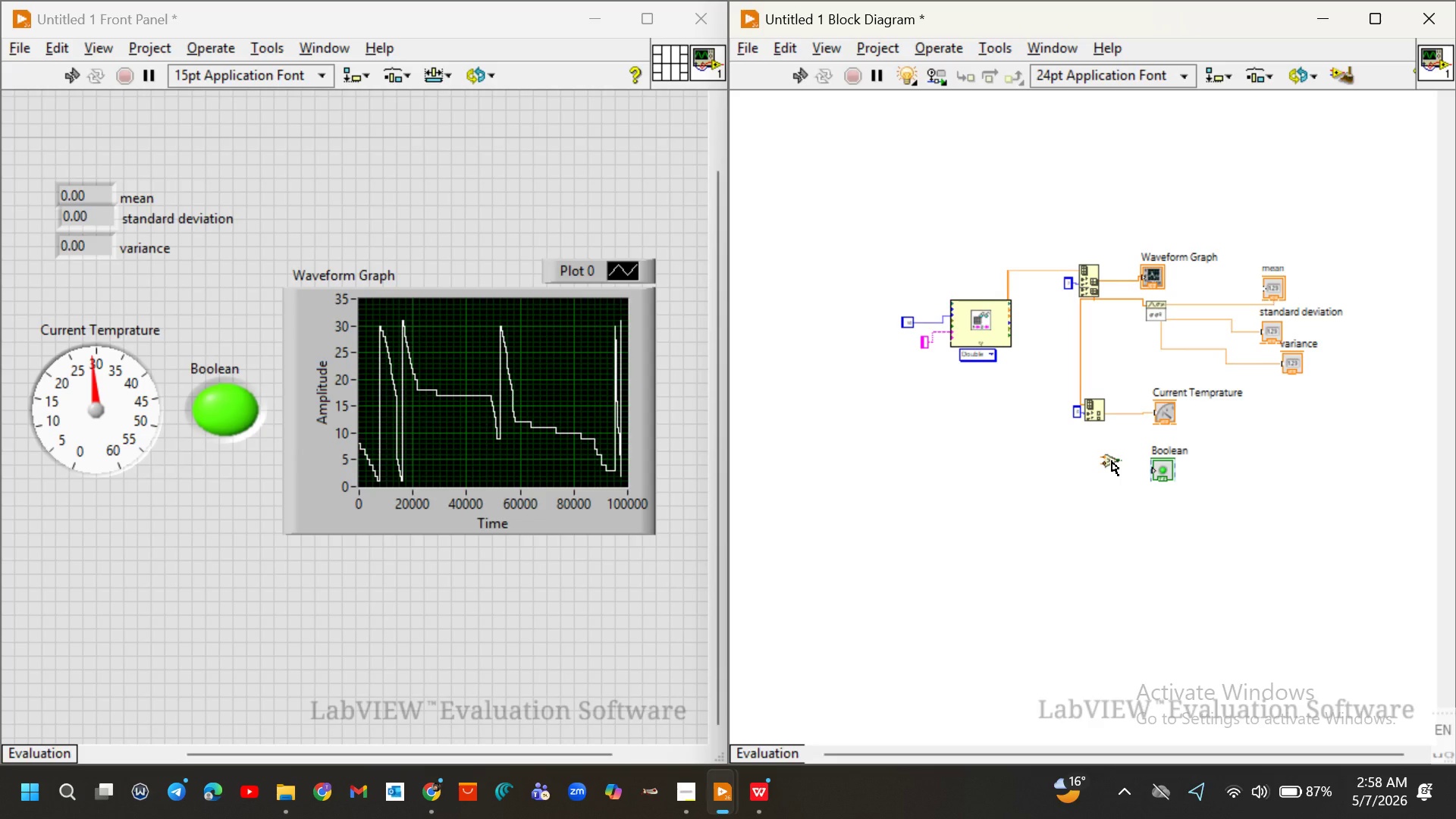 
left_click_drag(start_coordinate=[1108, 420], to_coordinate=[1104, 455])
 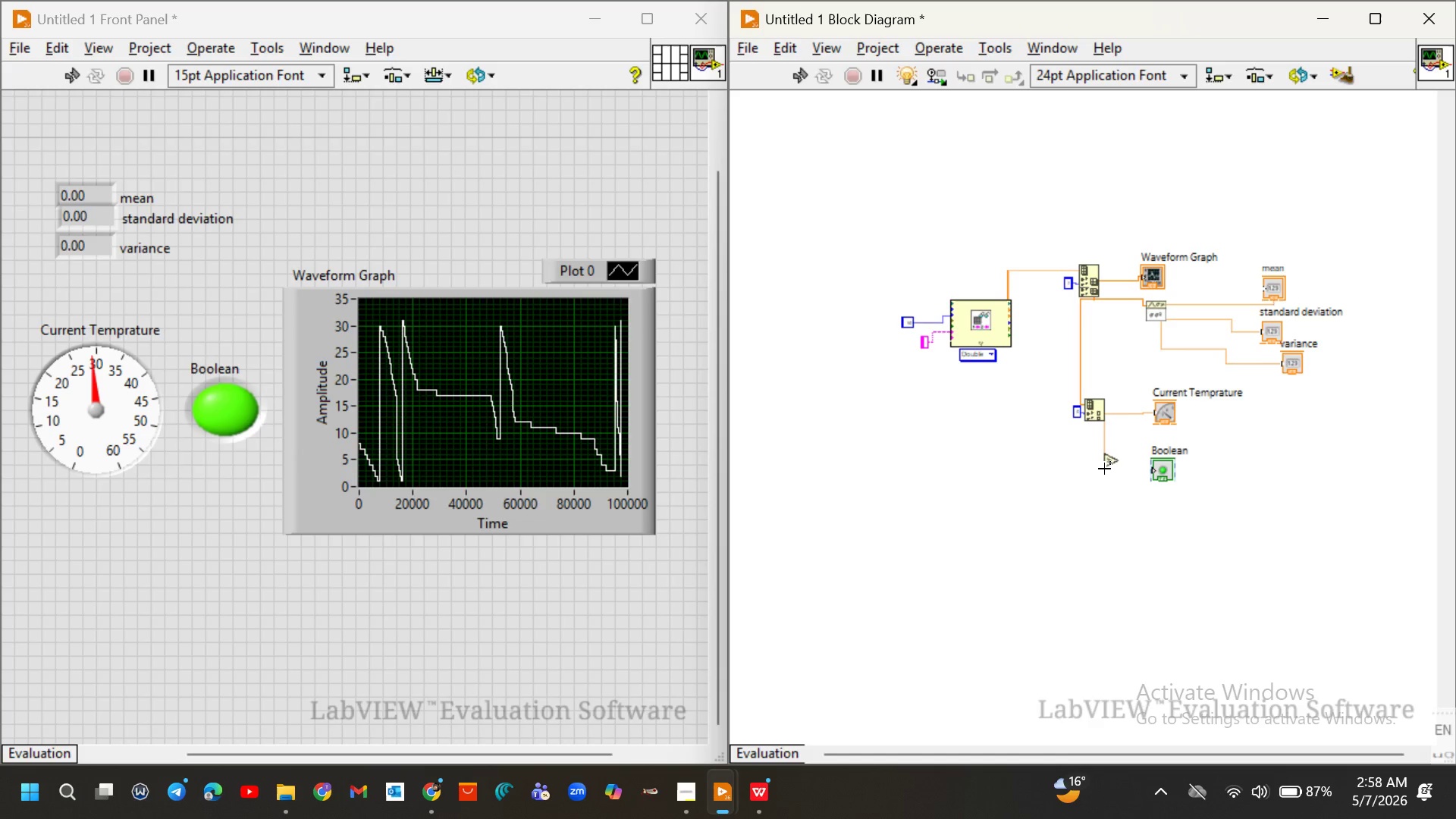 
wait(10.38)
 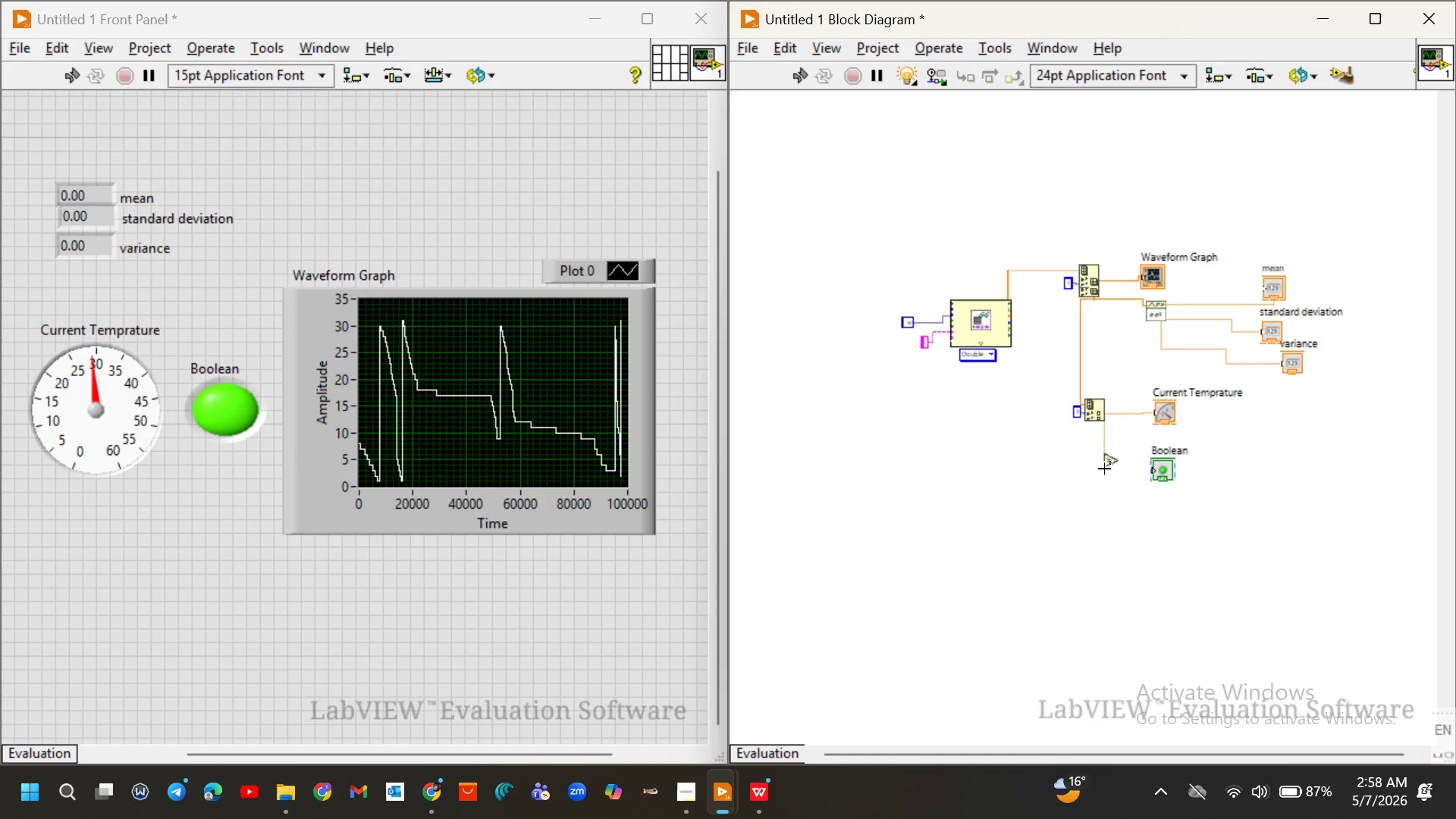 
right_click([1091, 468])
 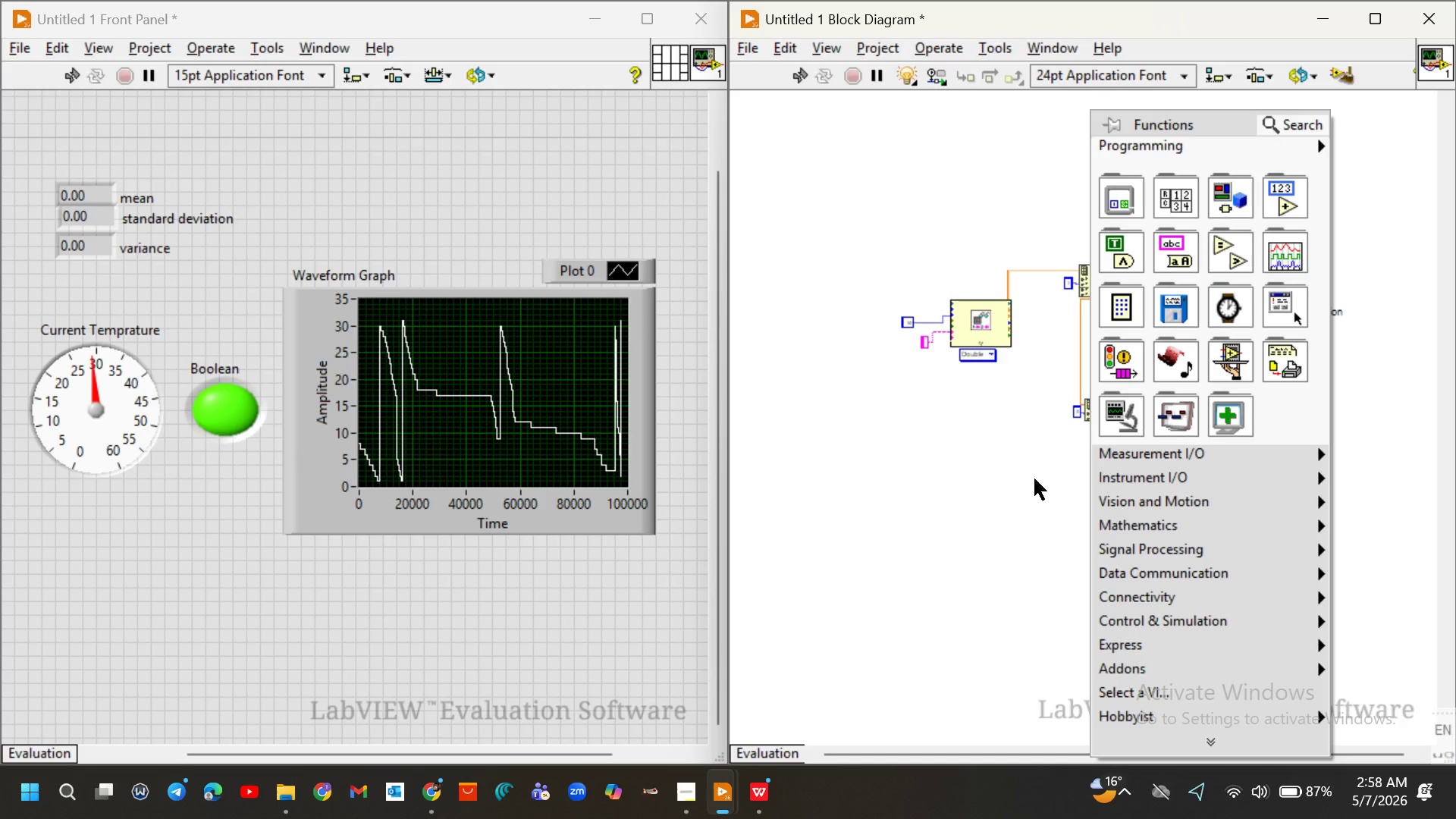 
left_click([1034, 479])
 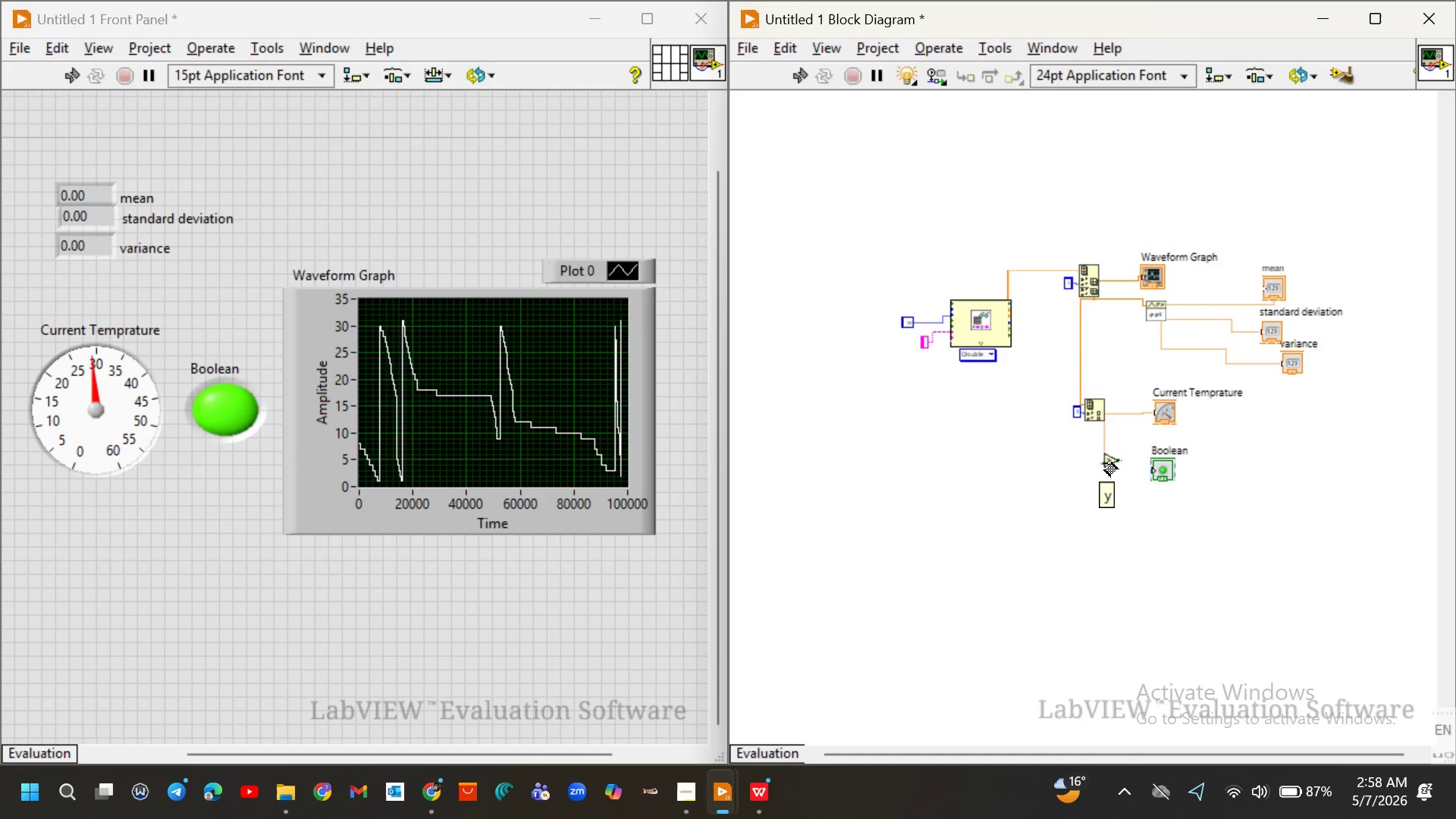 
right_click([1105, 463])
 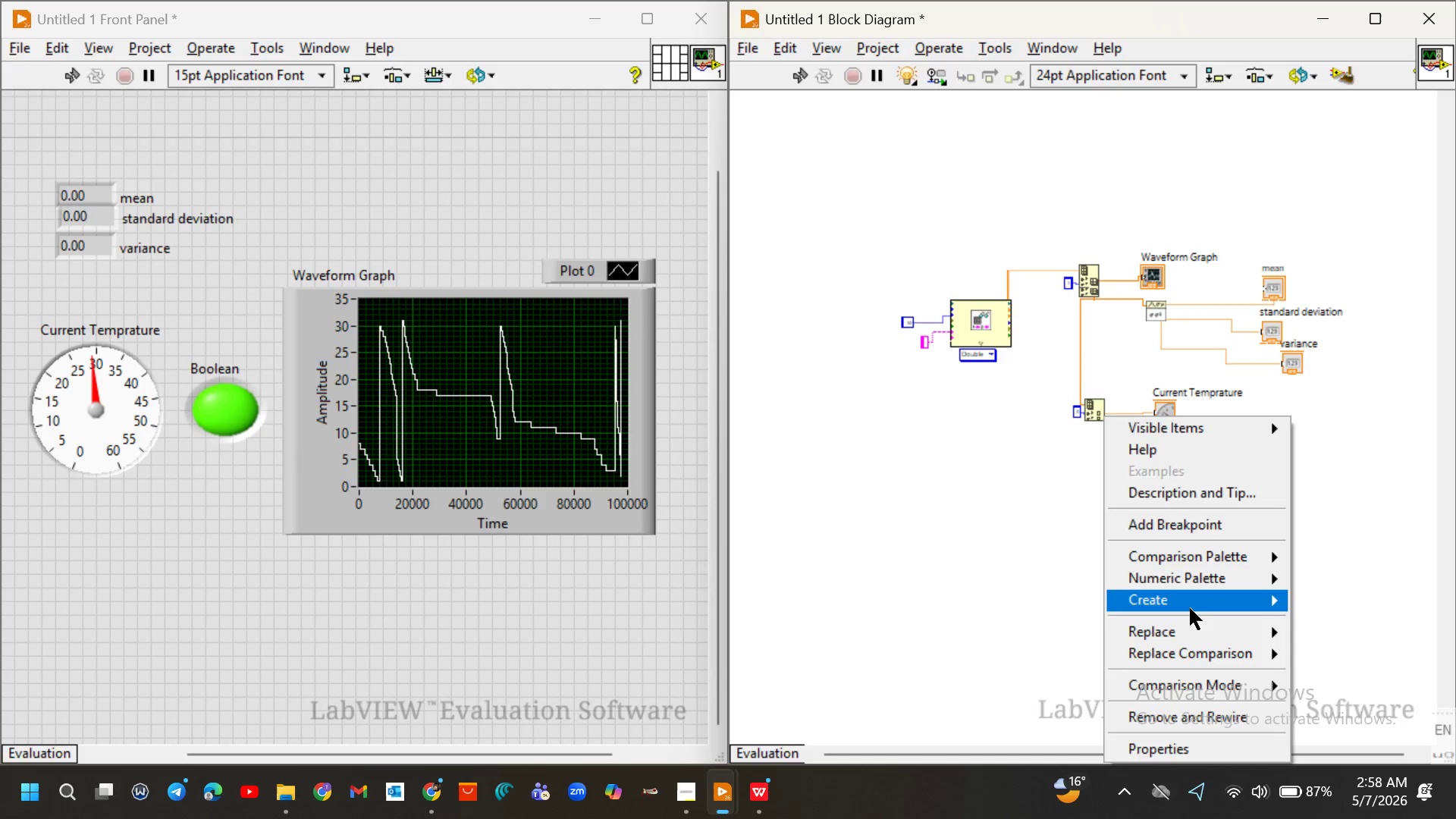 
left_click([1190, 608])
 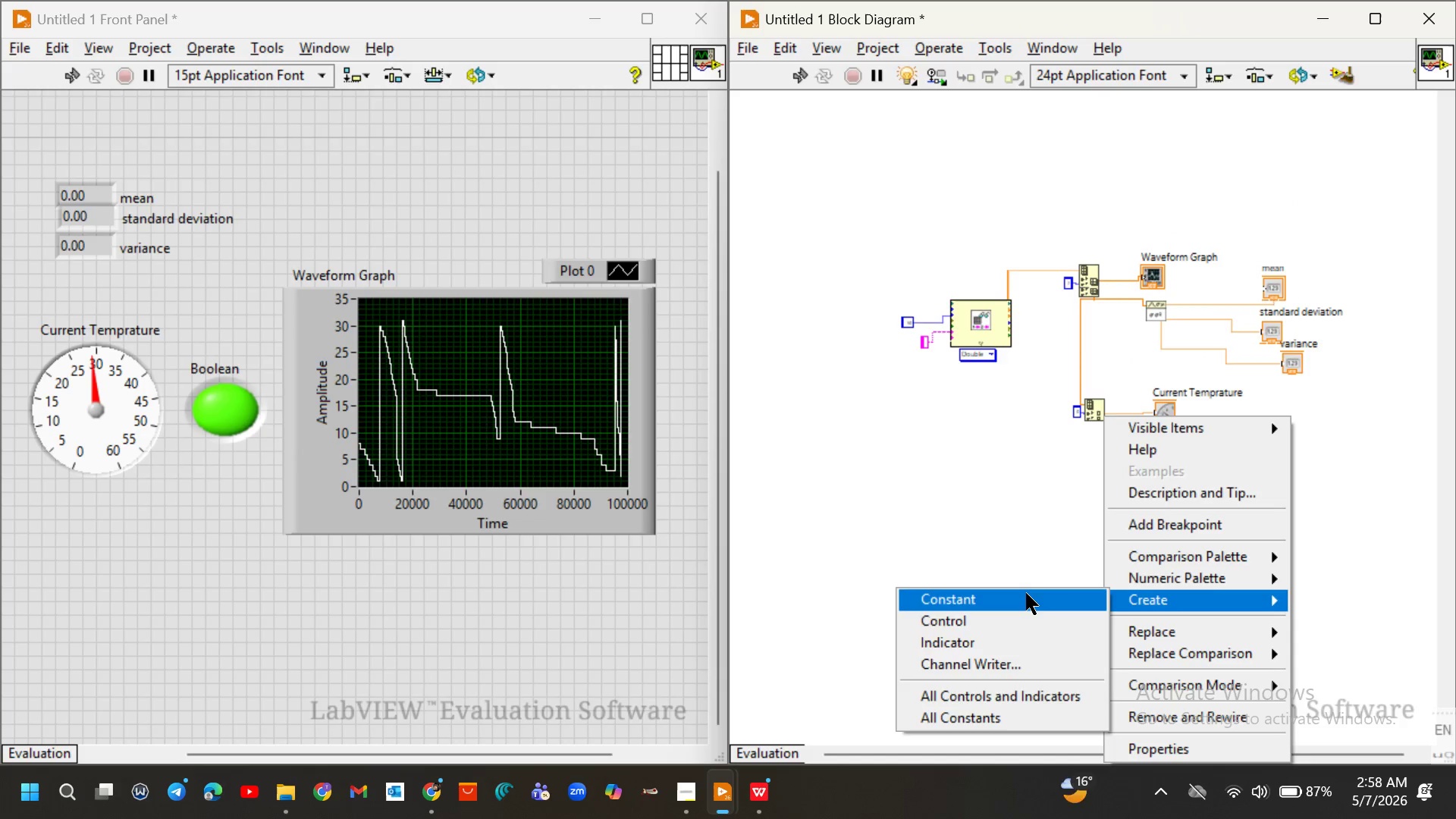 
left_click([1025, 592])
 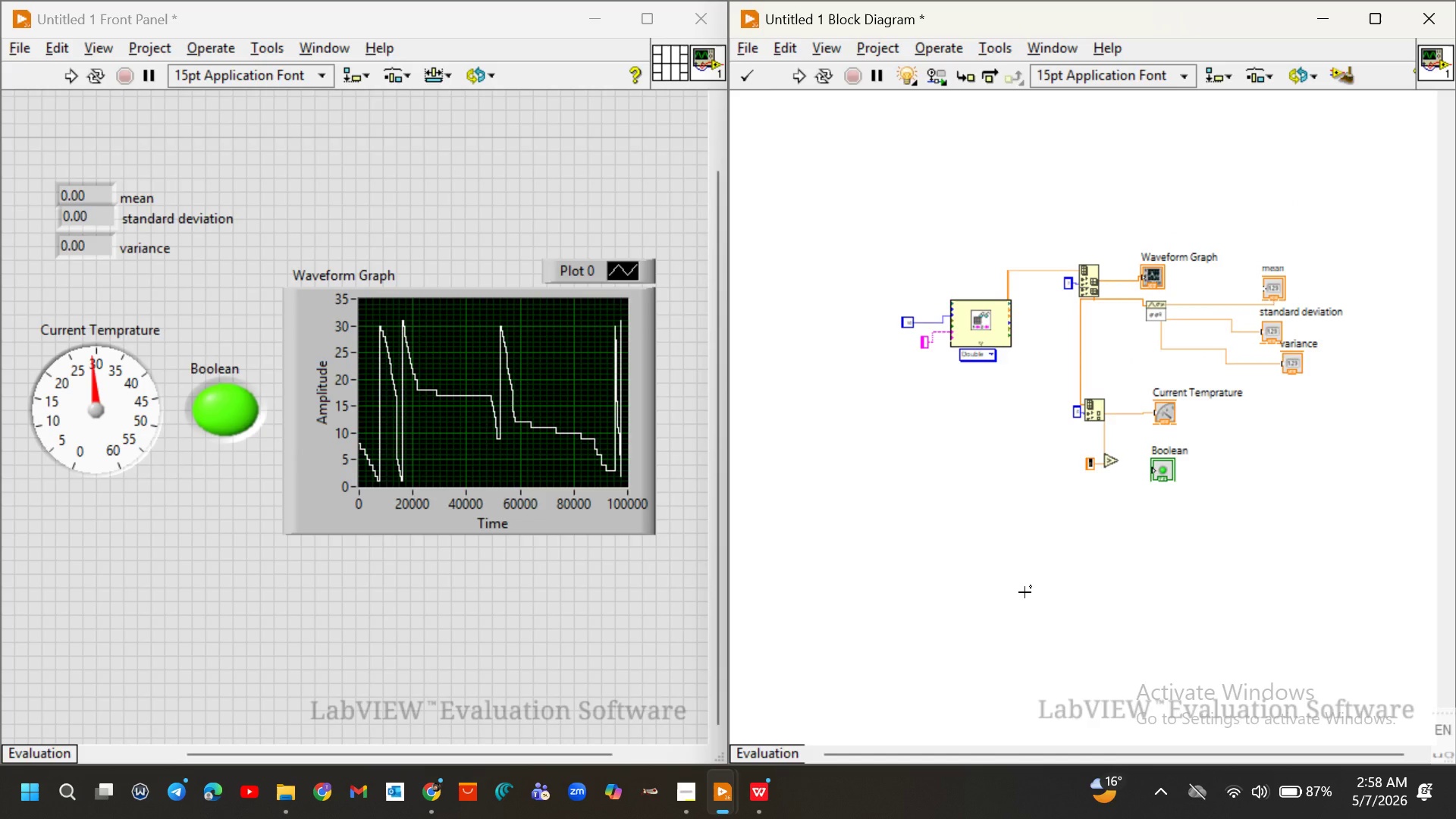 
key(4)
 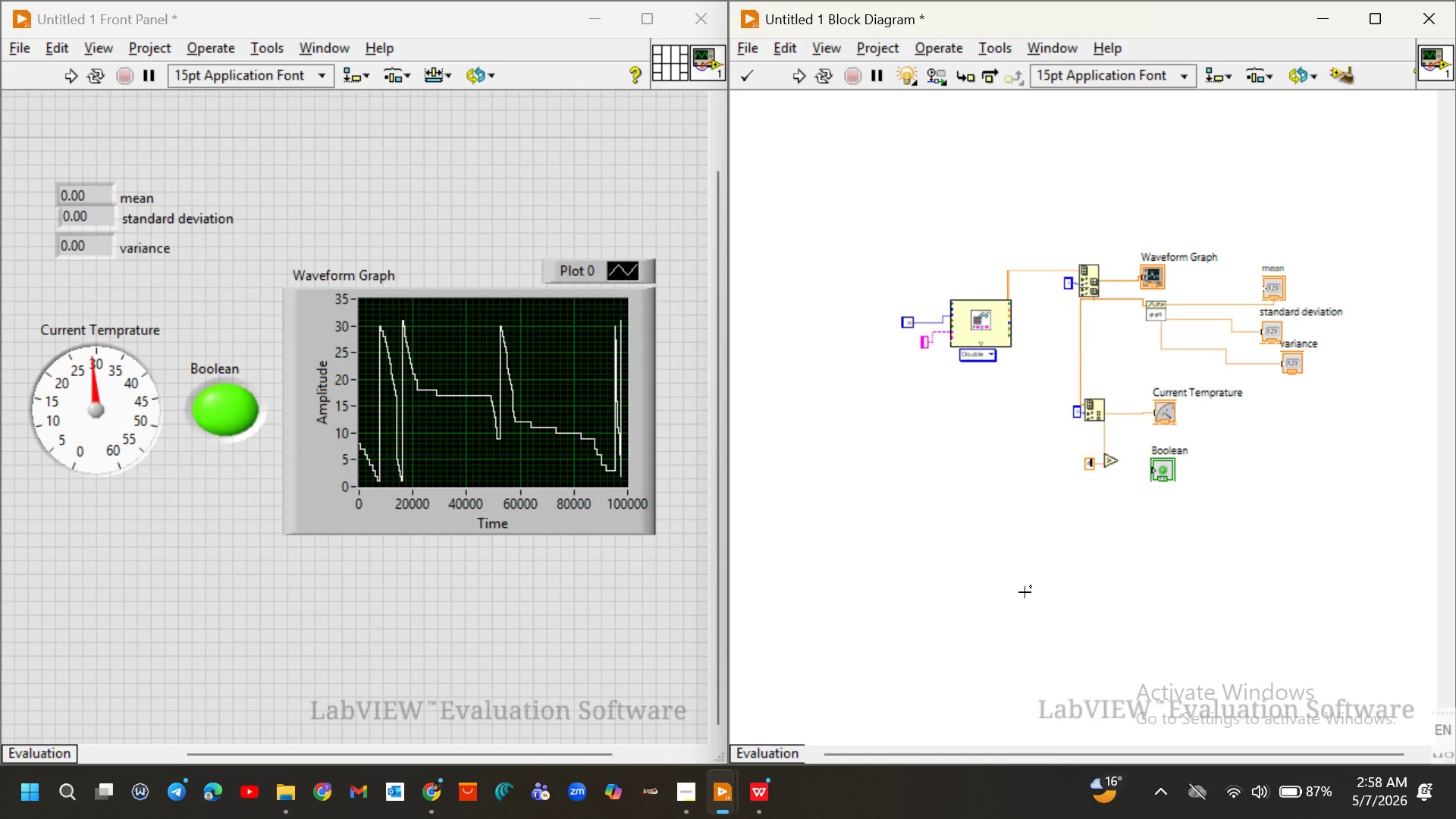 
key(Period)
 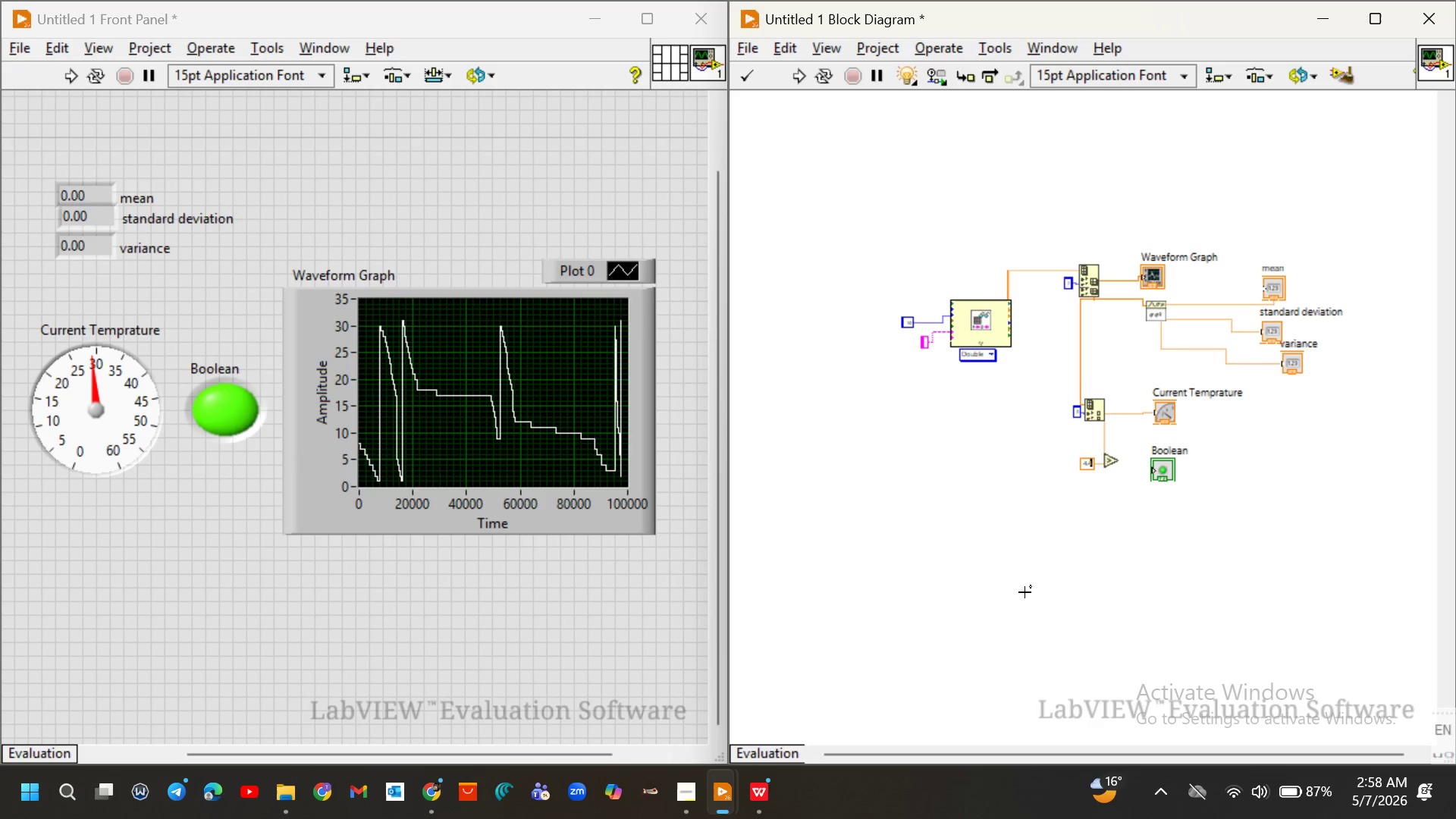 
key(4)
 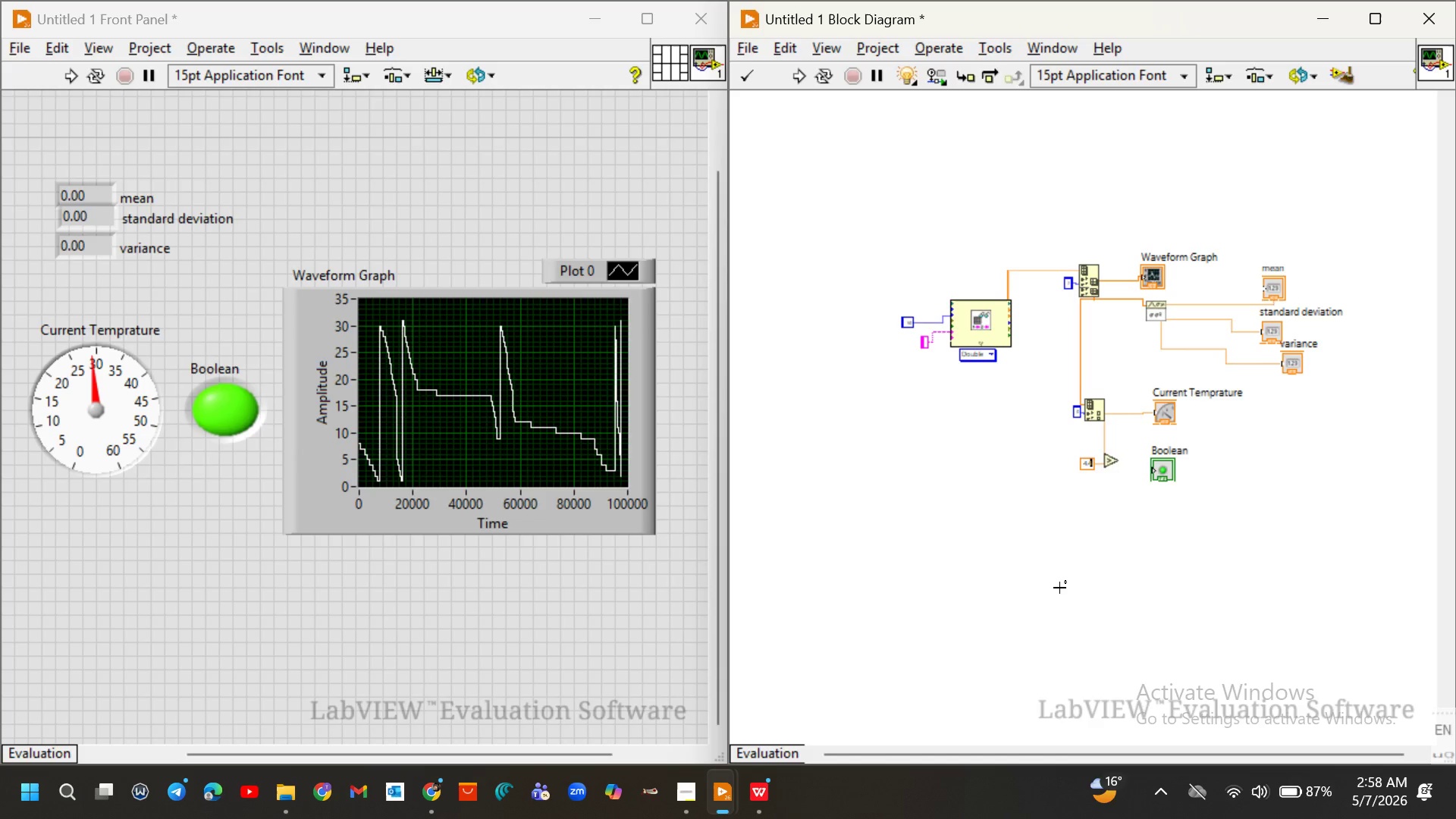 
left_click([1059, 584])
 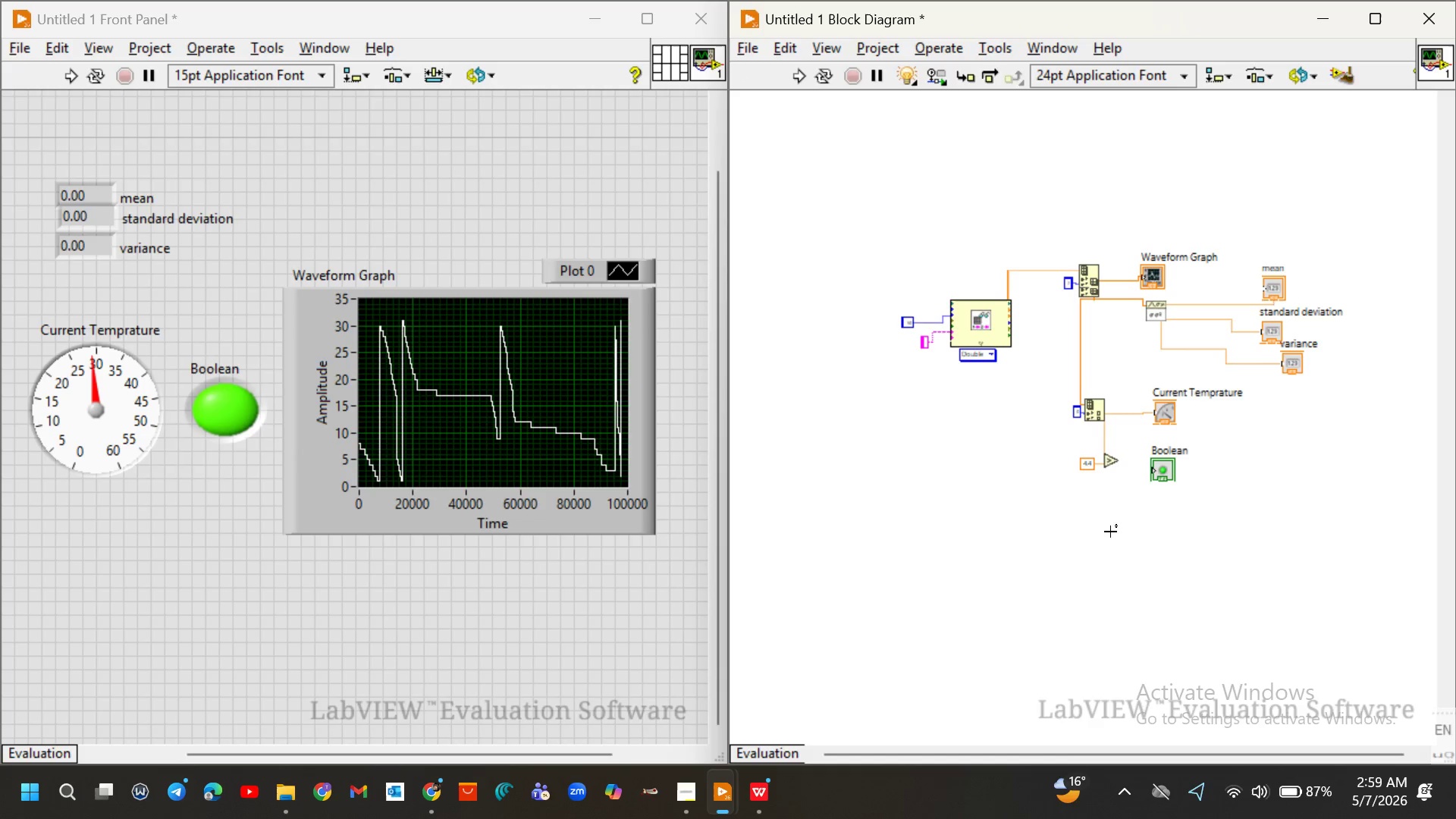 
wait(6.73)
 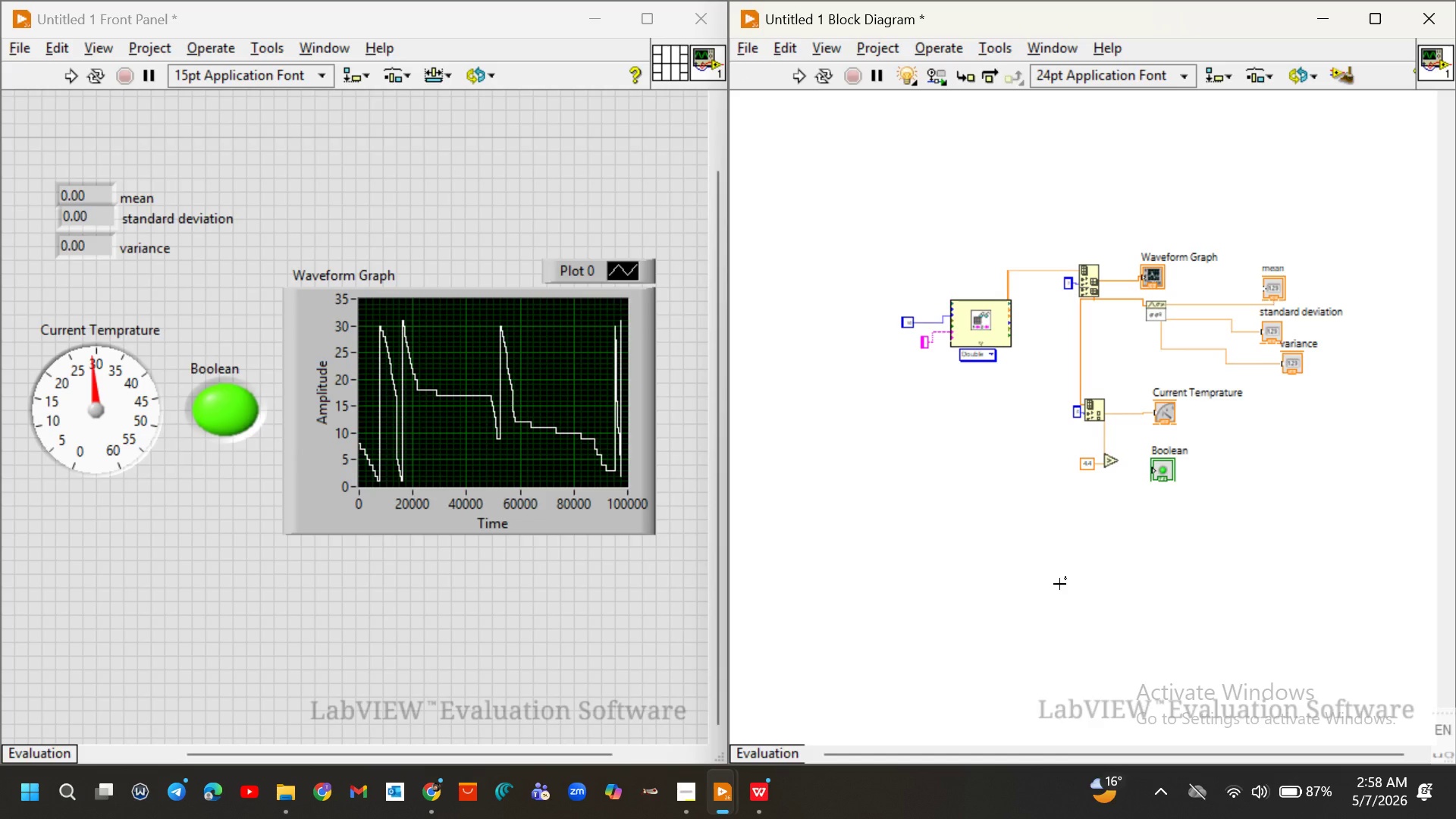 
left_click_drag(start_coordinate=[1116, 460], to_coordinate=[1148, 469])
 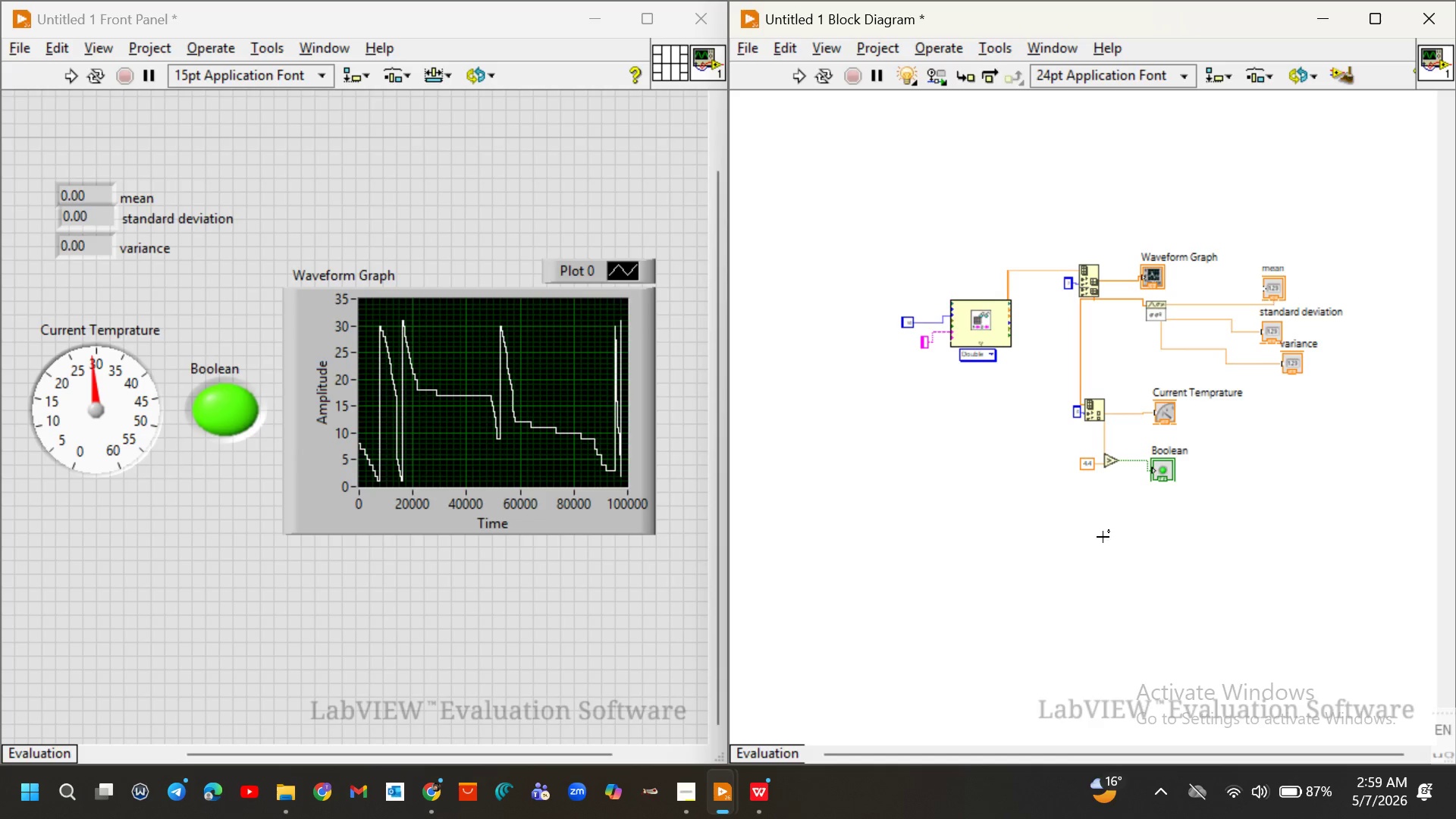 
left_click([1103, 537])
 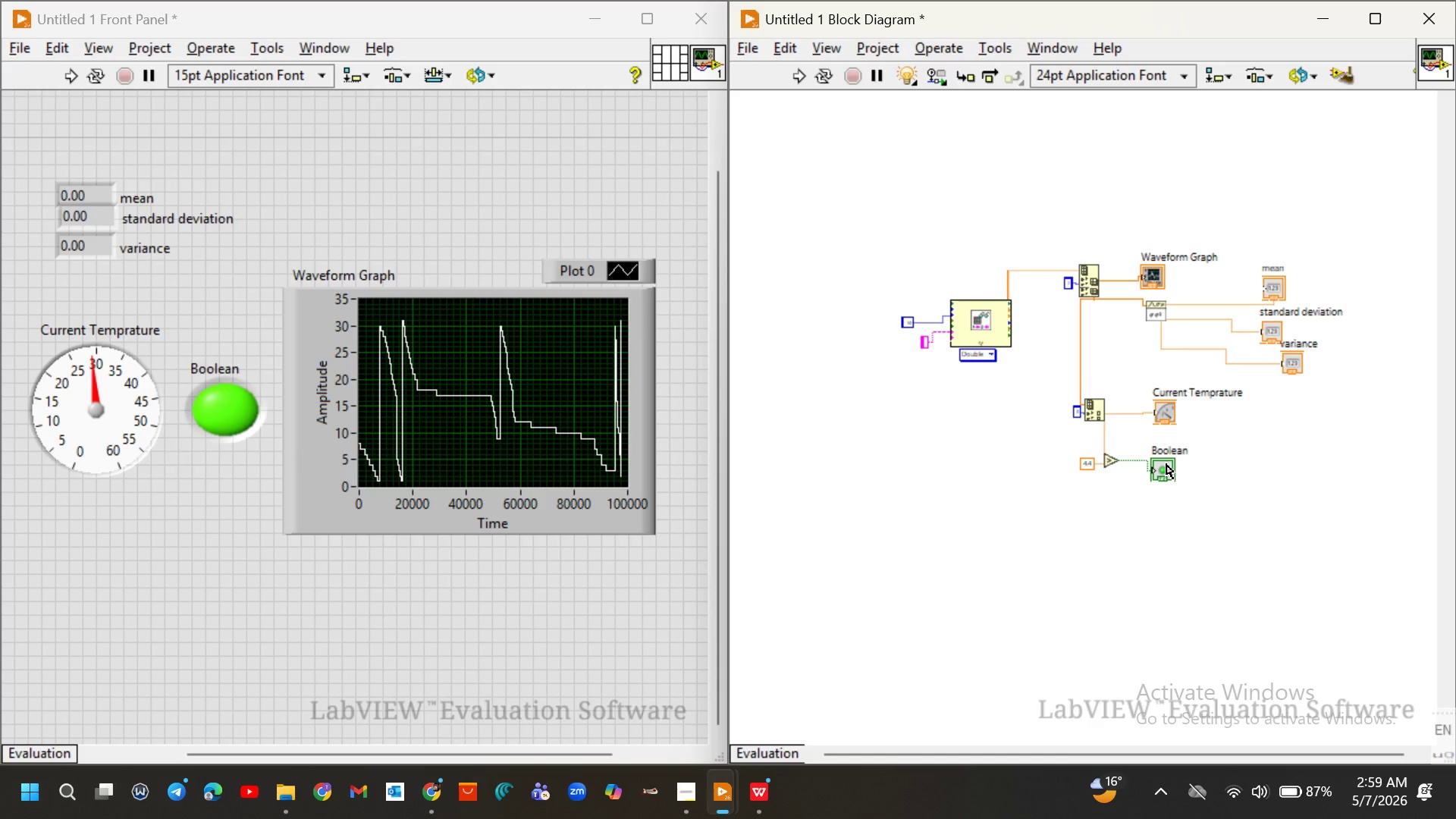 
left_click_drag(start_coordinate=[1166, 464], to_coordinate=[1195, 463])
 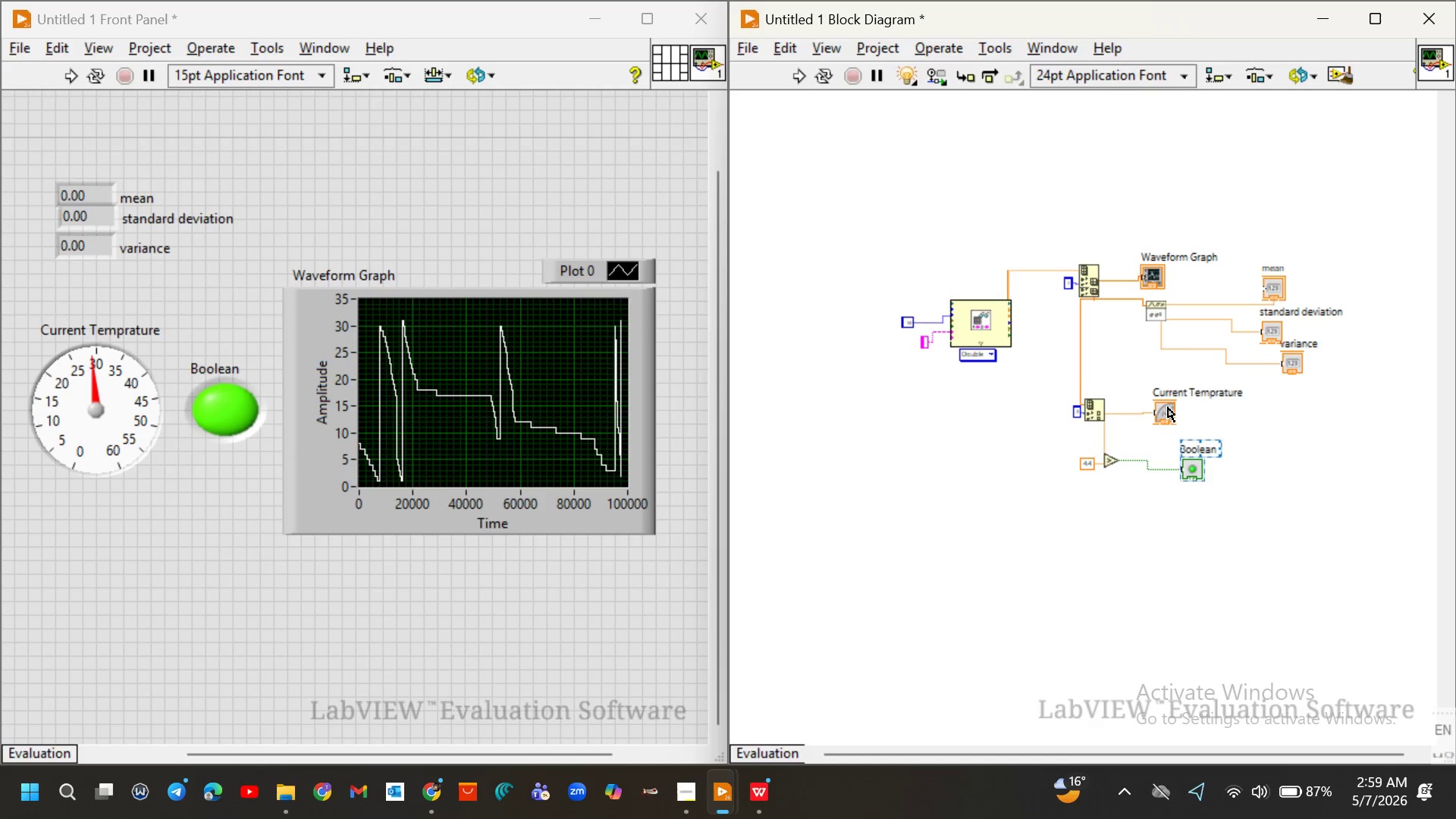 
left_click_drag(start_coordinate=[1168, 407], to_coordinate=[1192, 410])
 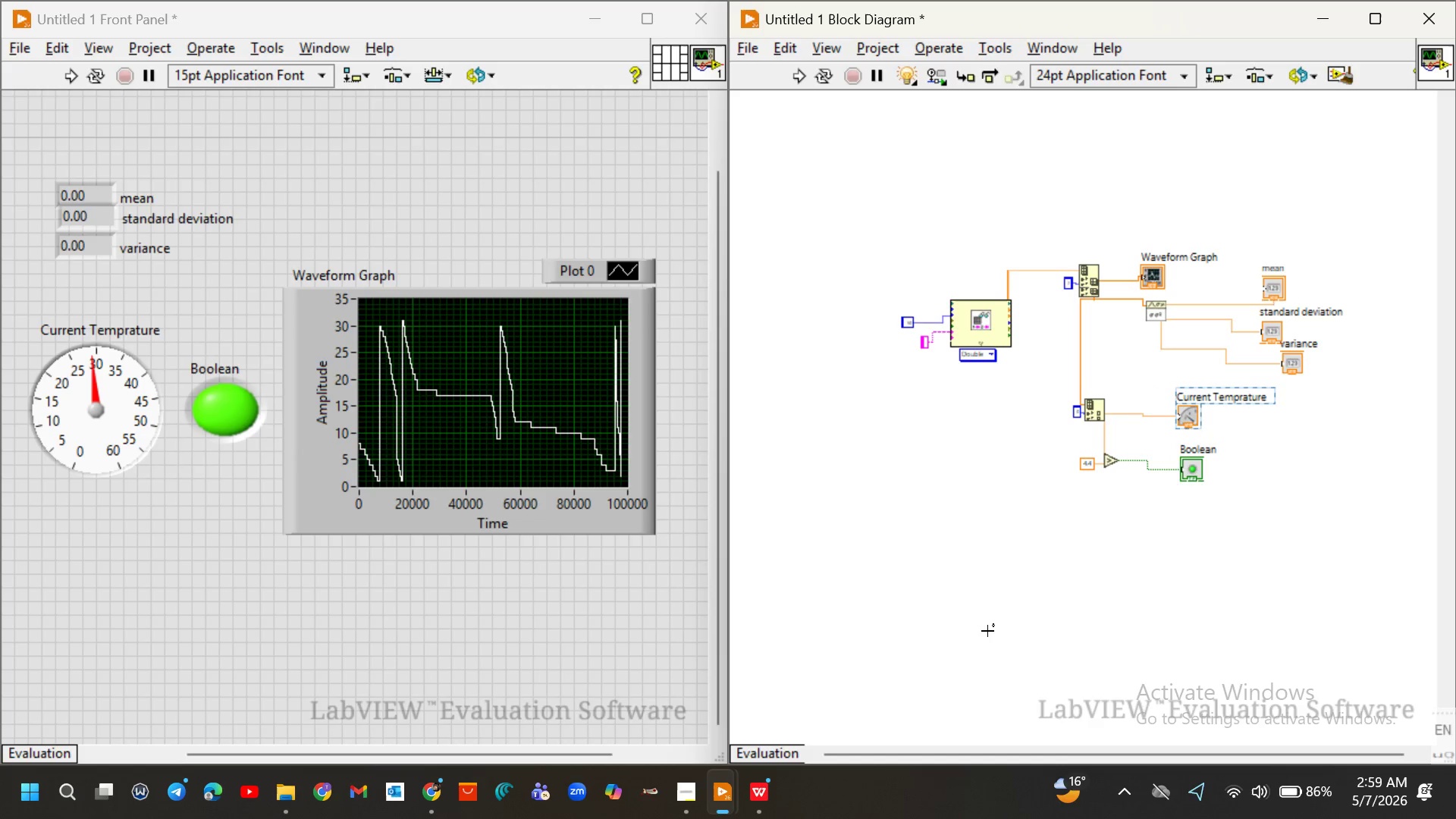 
left_click([987, 631])
 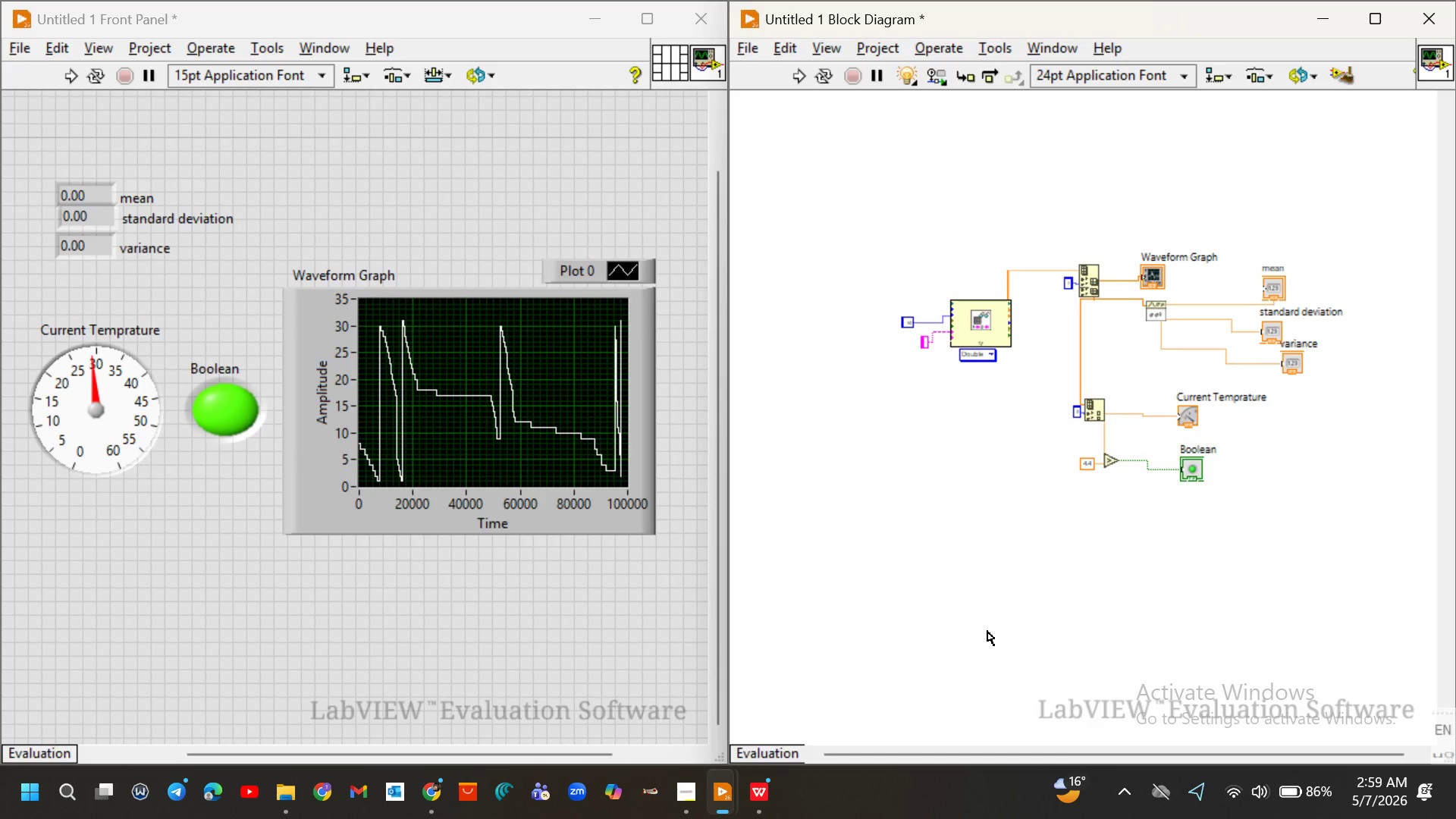 
wait(41.86)
 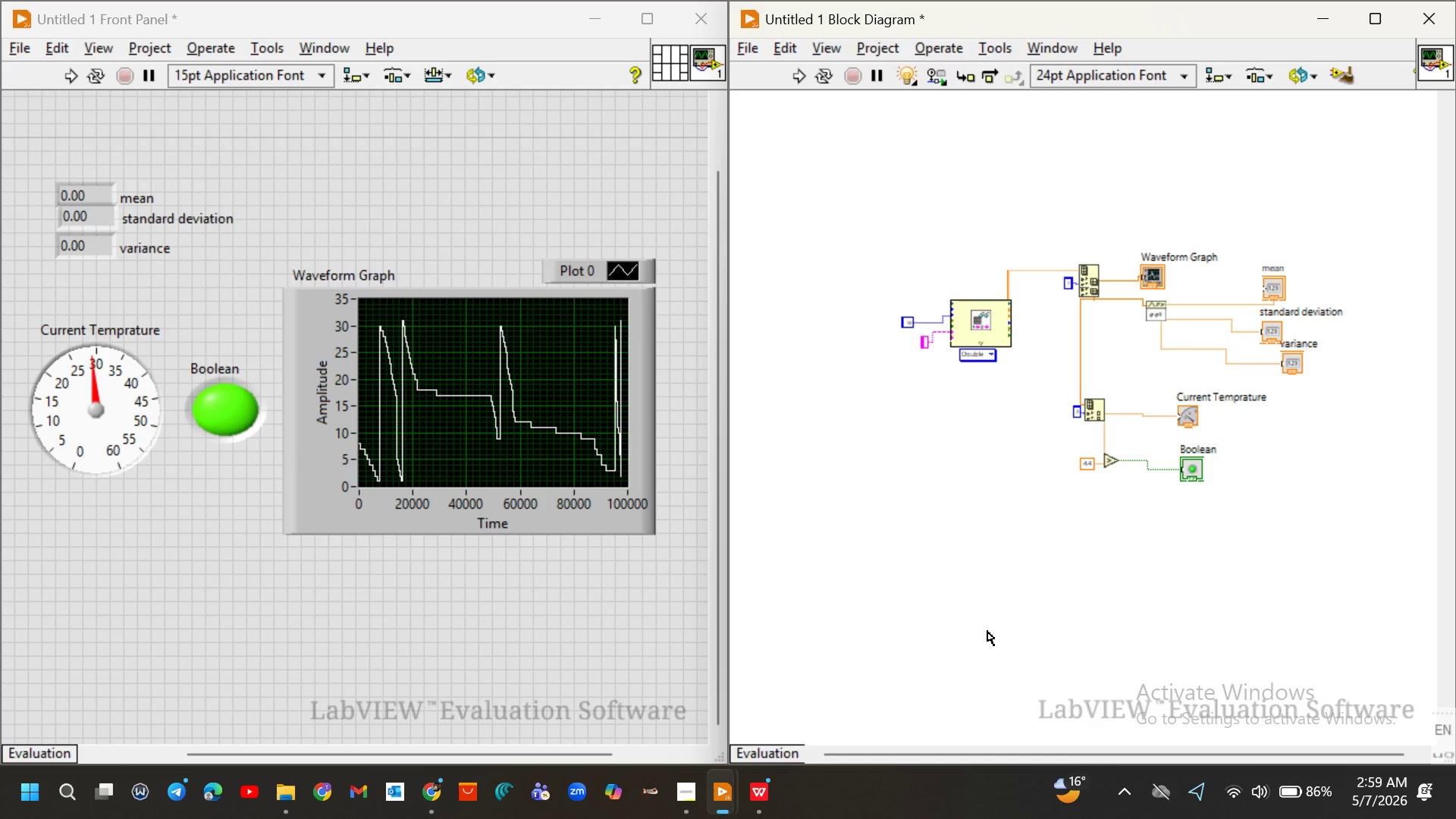 
left_click([800, 84])
 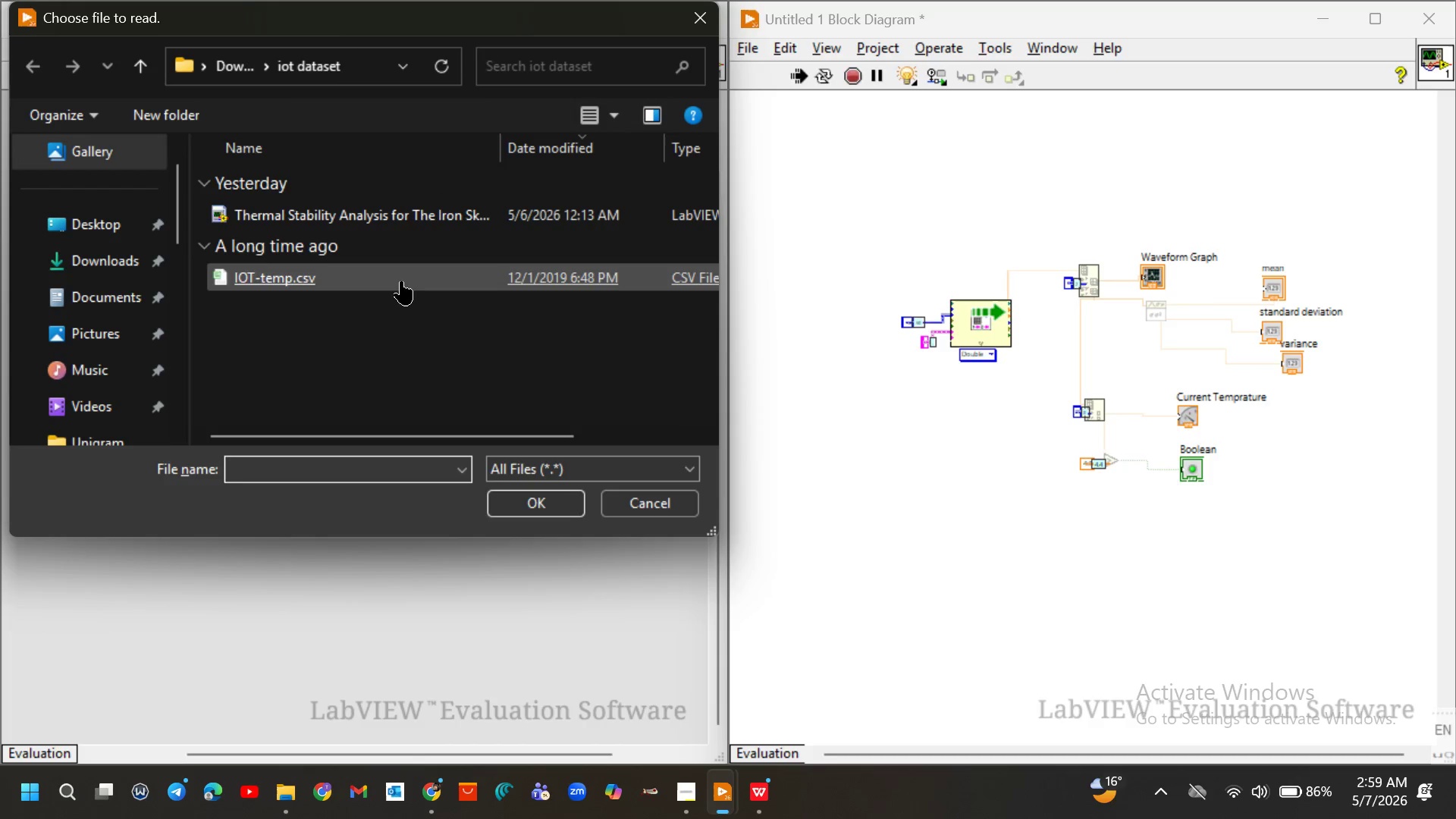 
left_click([378, 275])
 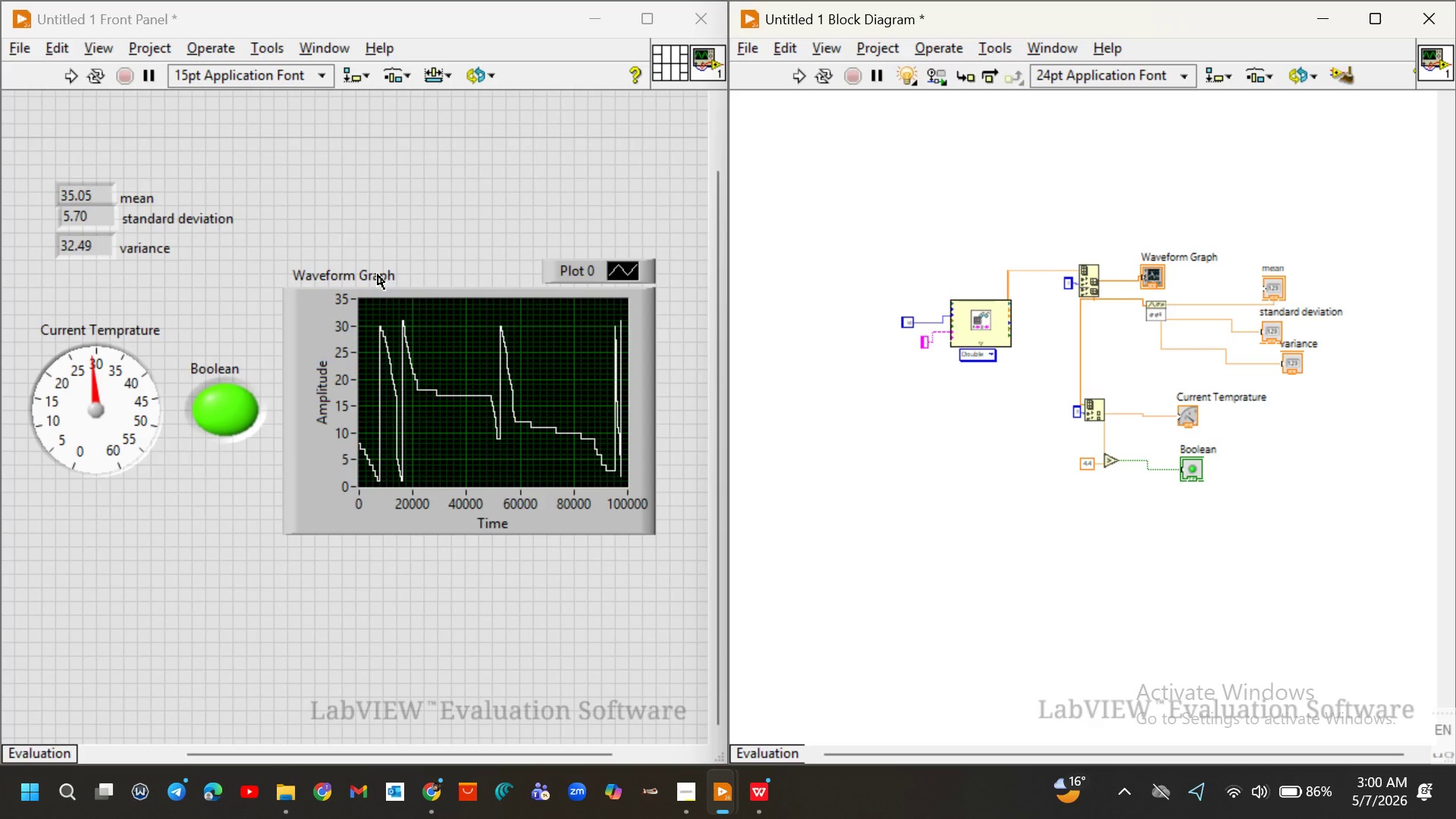 
left_click([211, 404])
 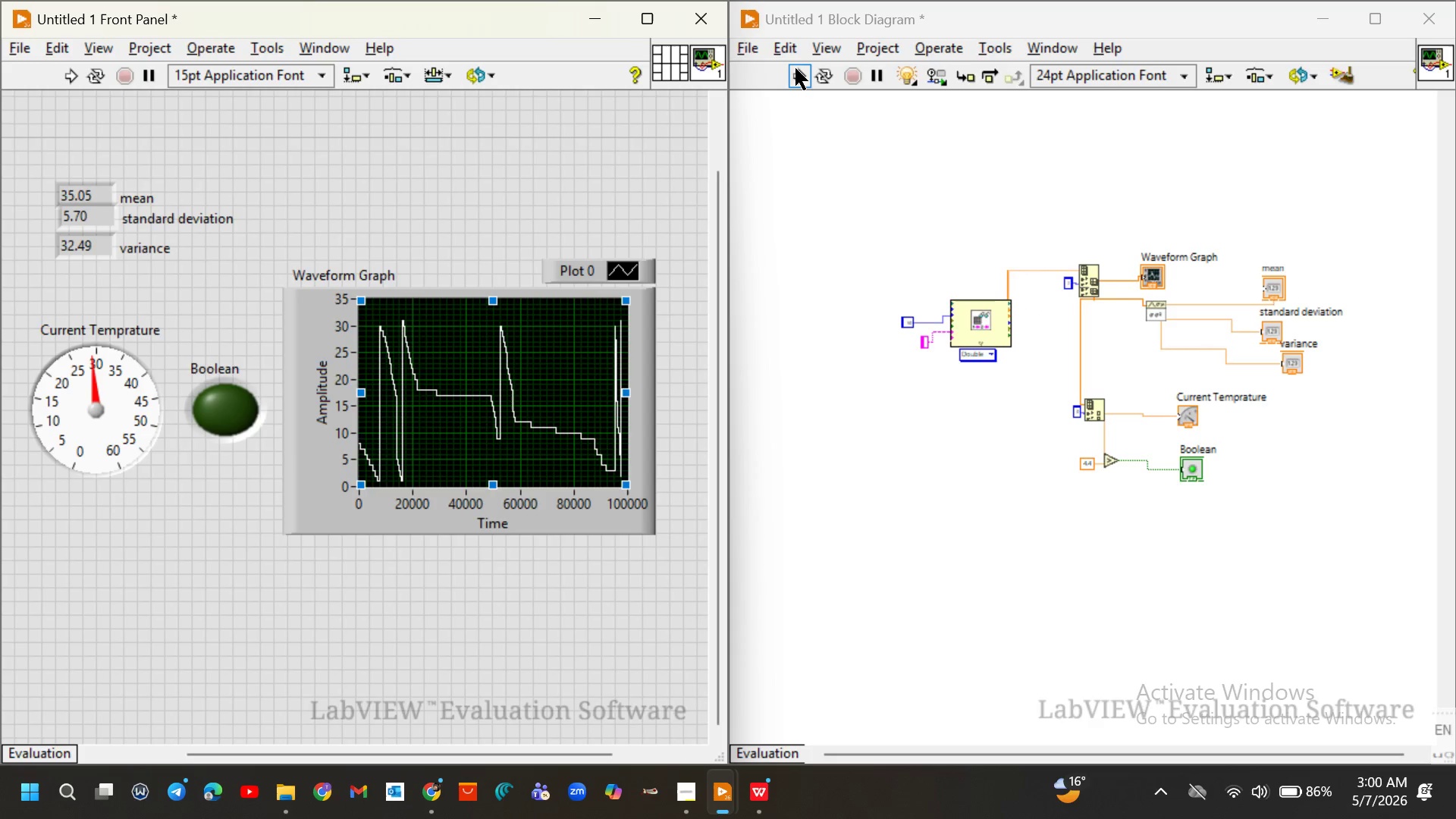 
left_click([796, 69])
 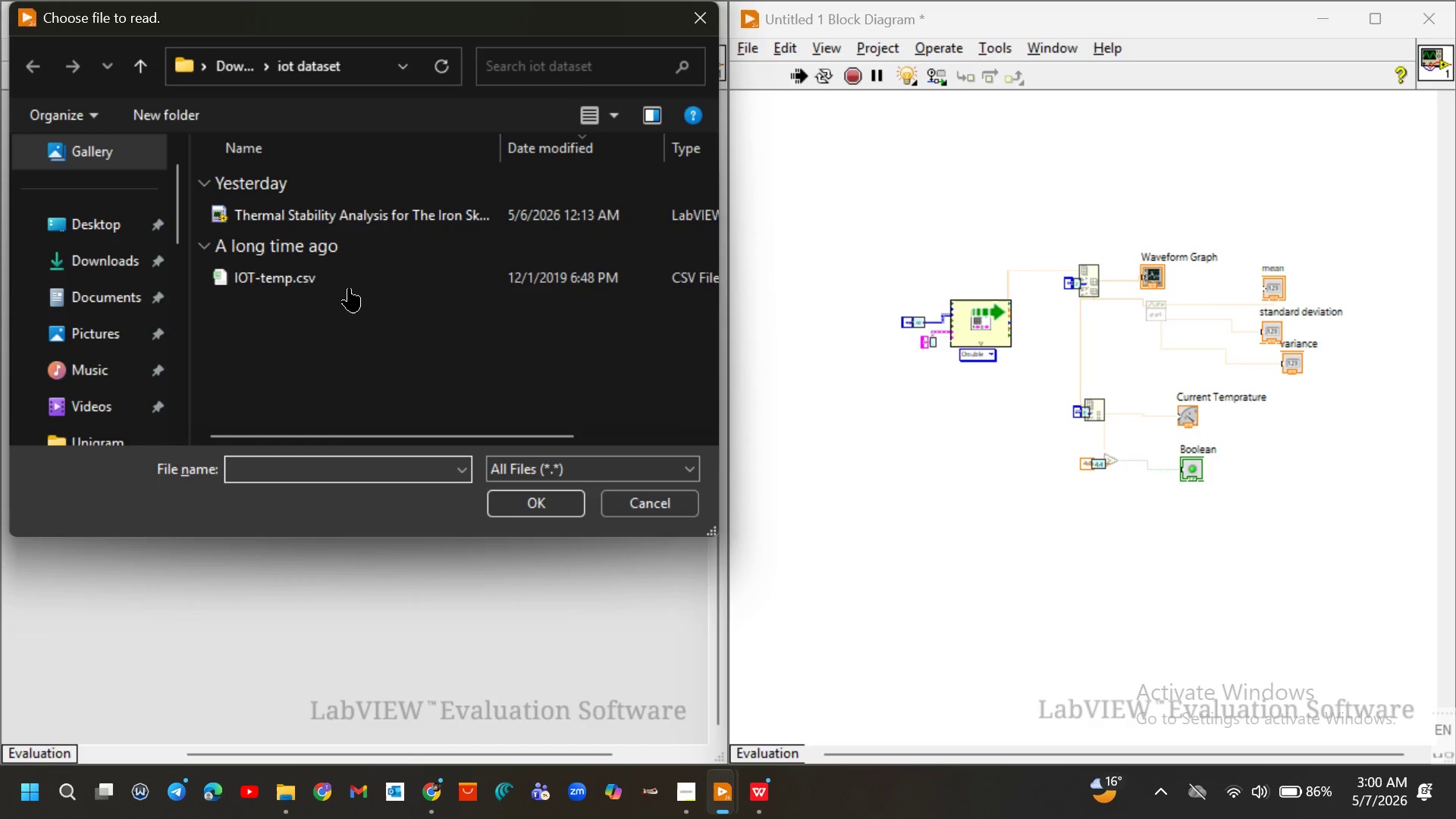 
left_click([314, 278])
 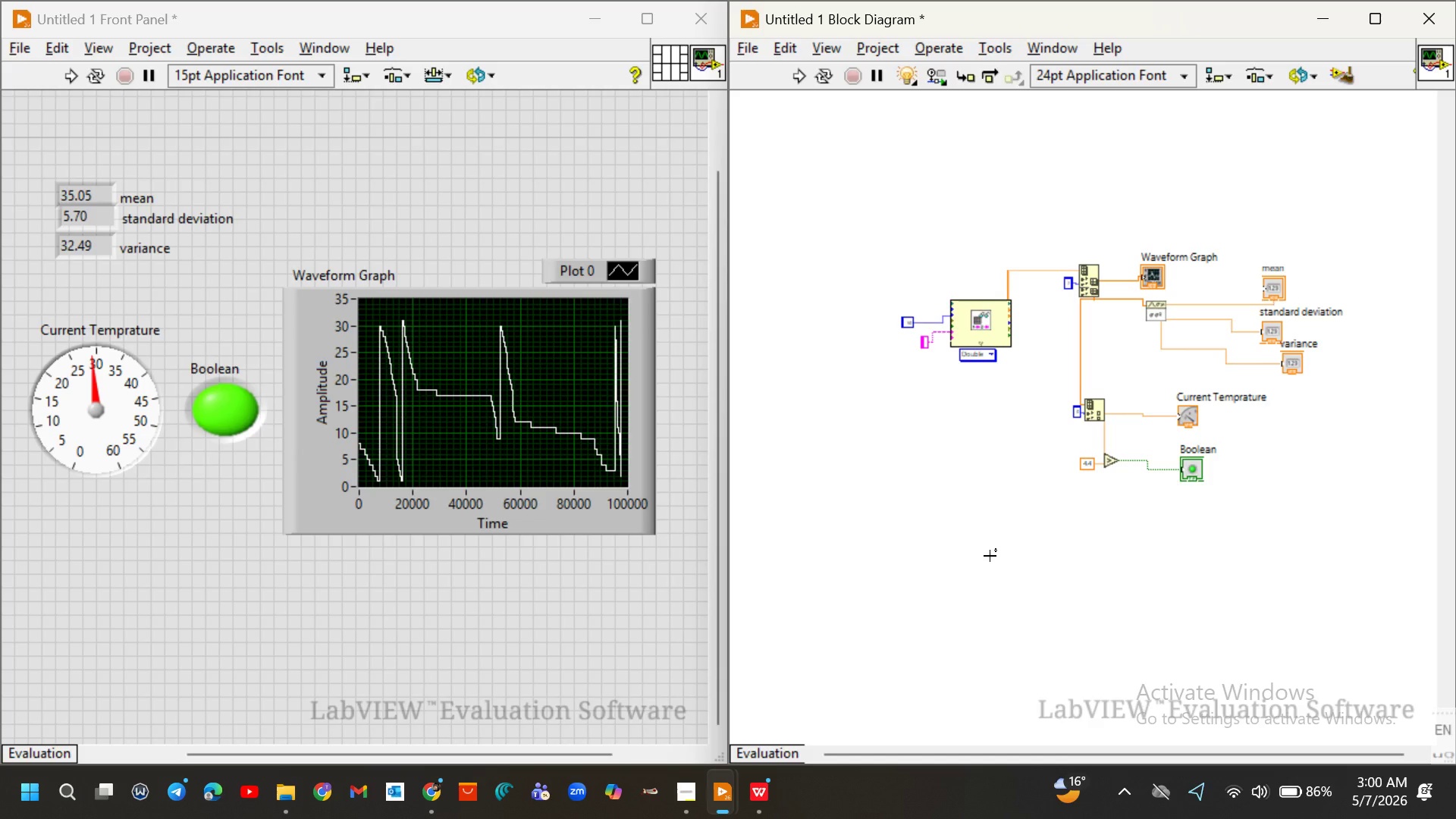 
wait(22.34)
 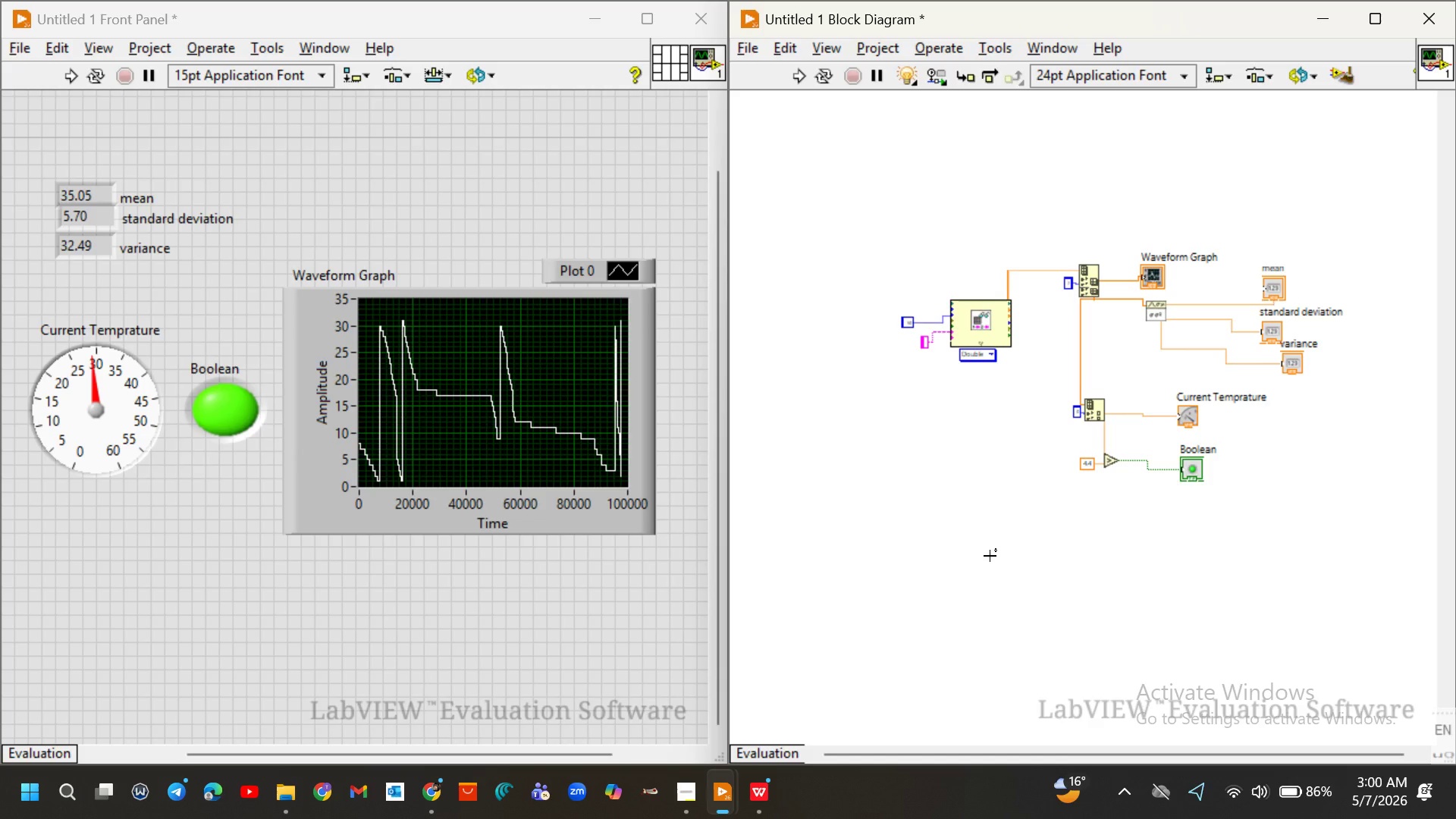 
double_click([139, 201])
 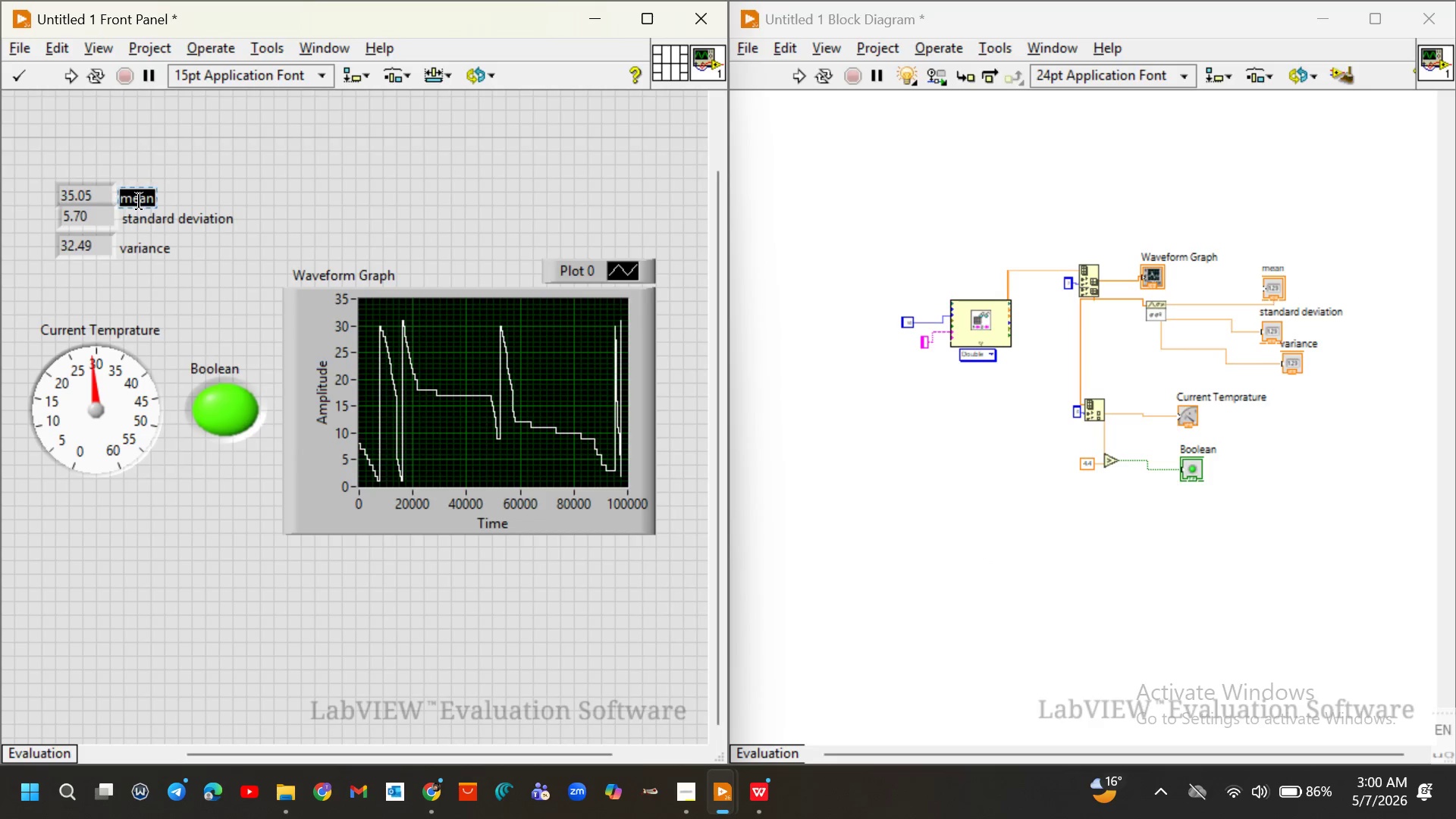 
type(Aerage Daily Temprature)
 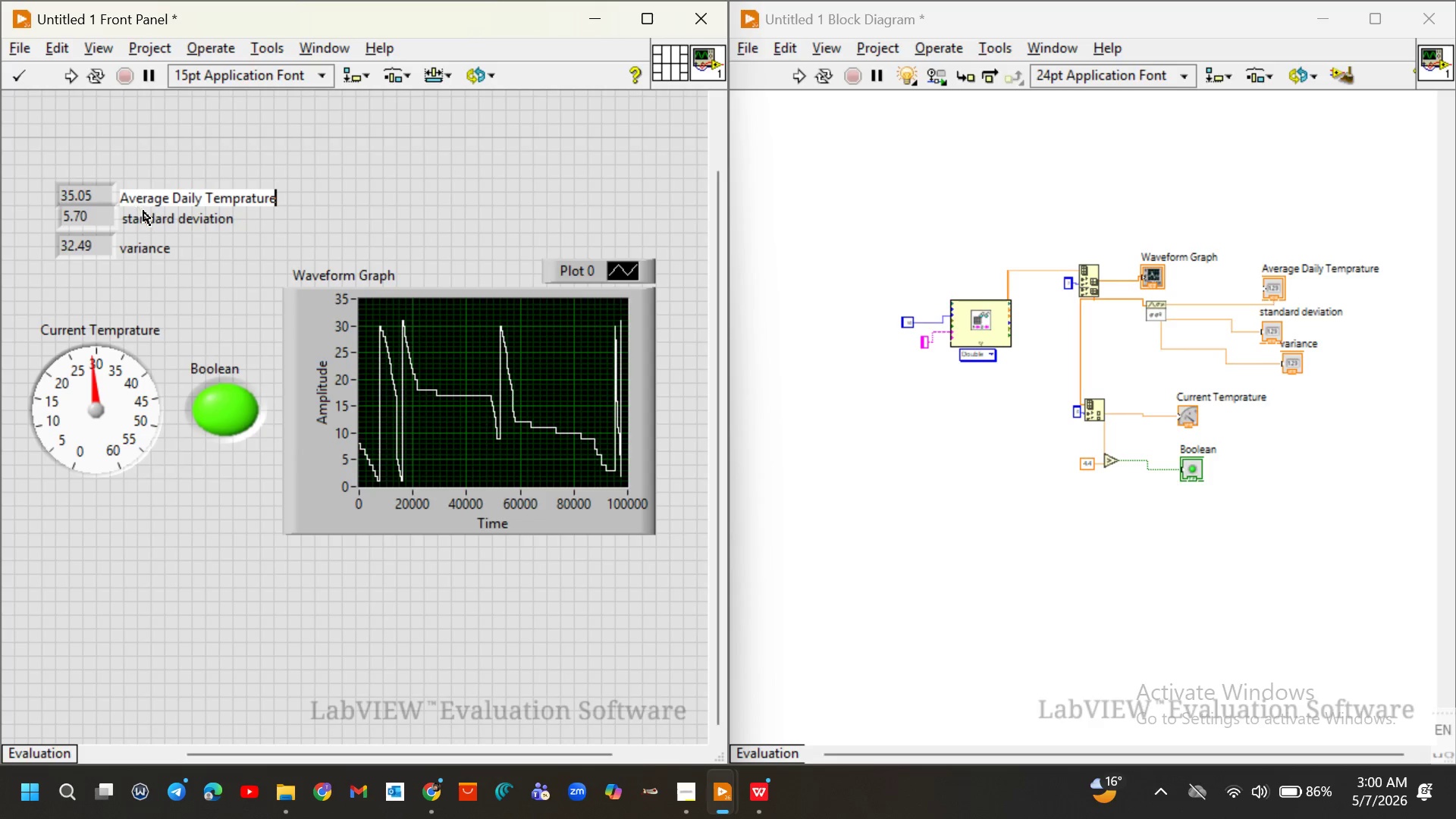 
hold_key(key=V, duration=0.31)
 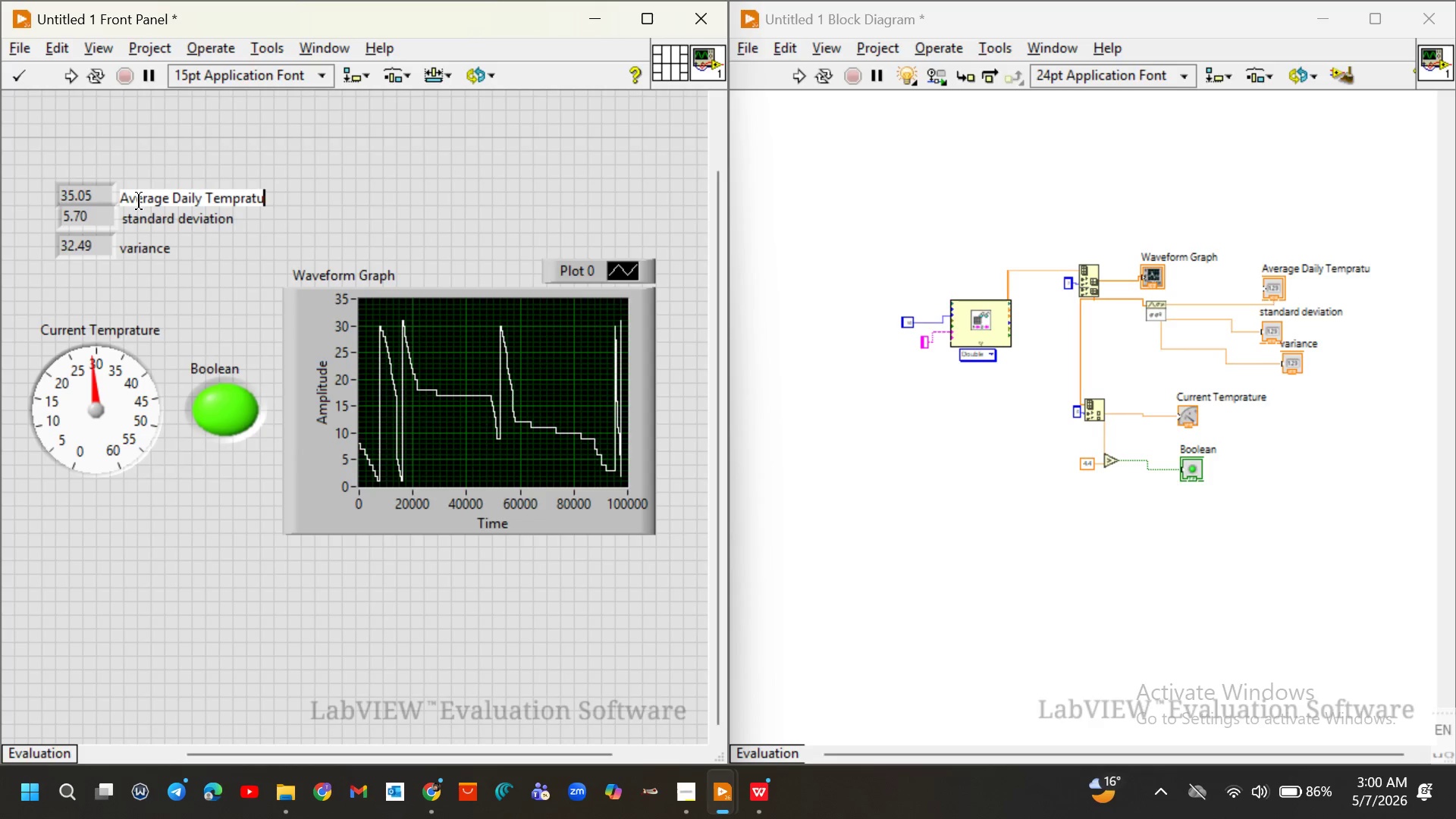 
double_click([149, 216])
 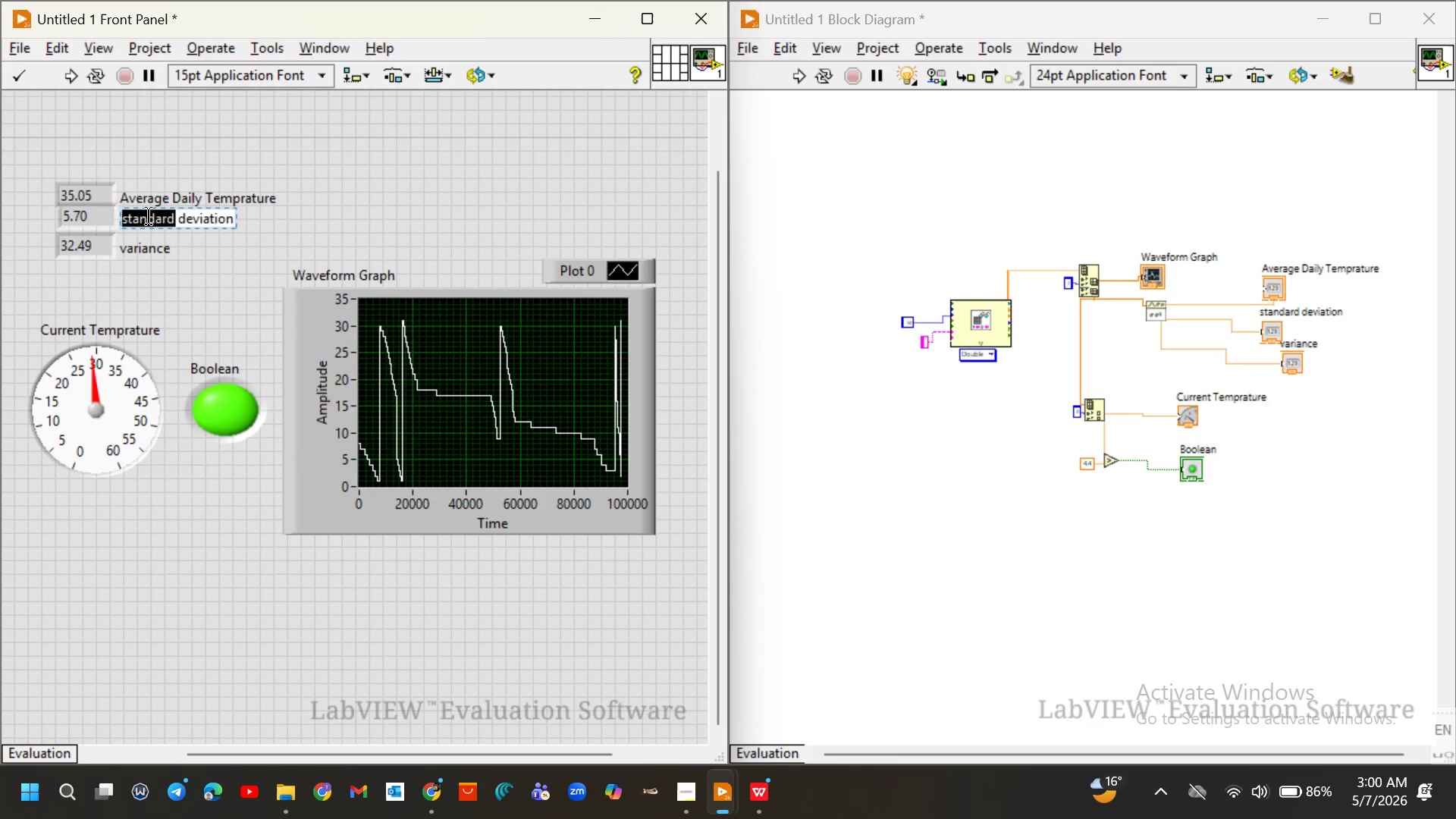 
type(Stability index)
 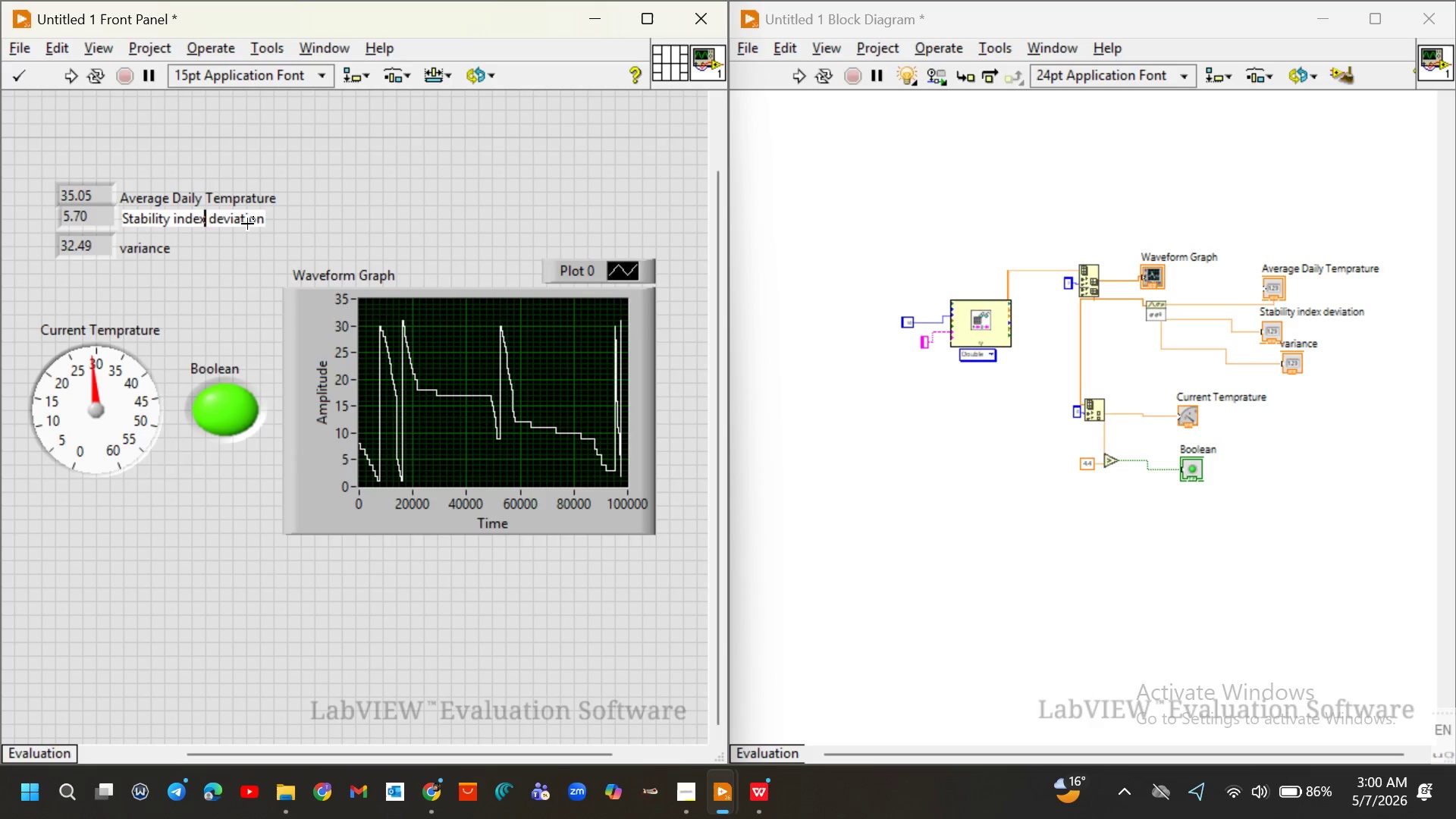 
double_click([247, 224])
 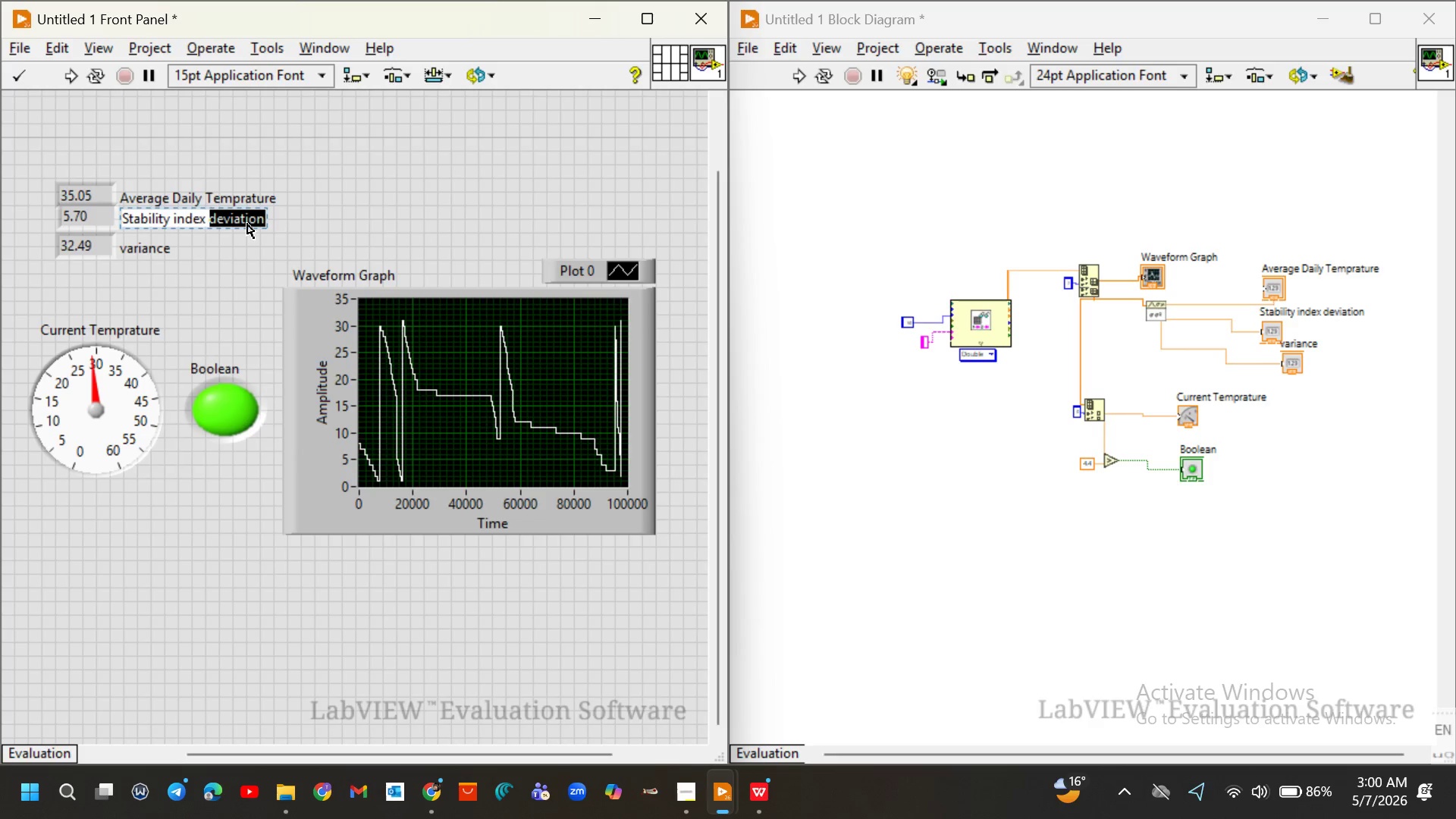 
key(Backspace)
 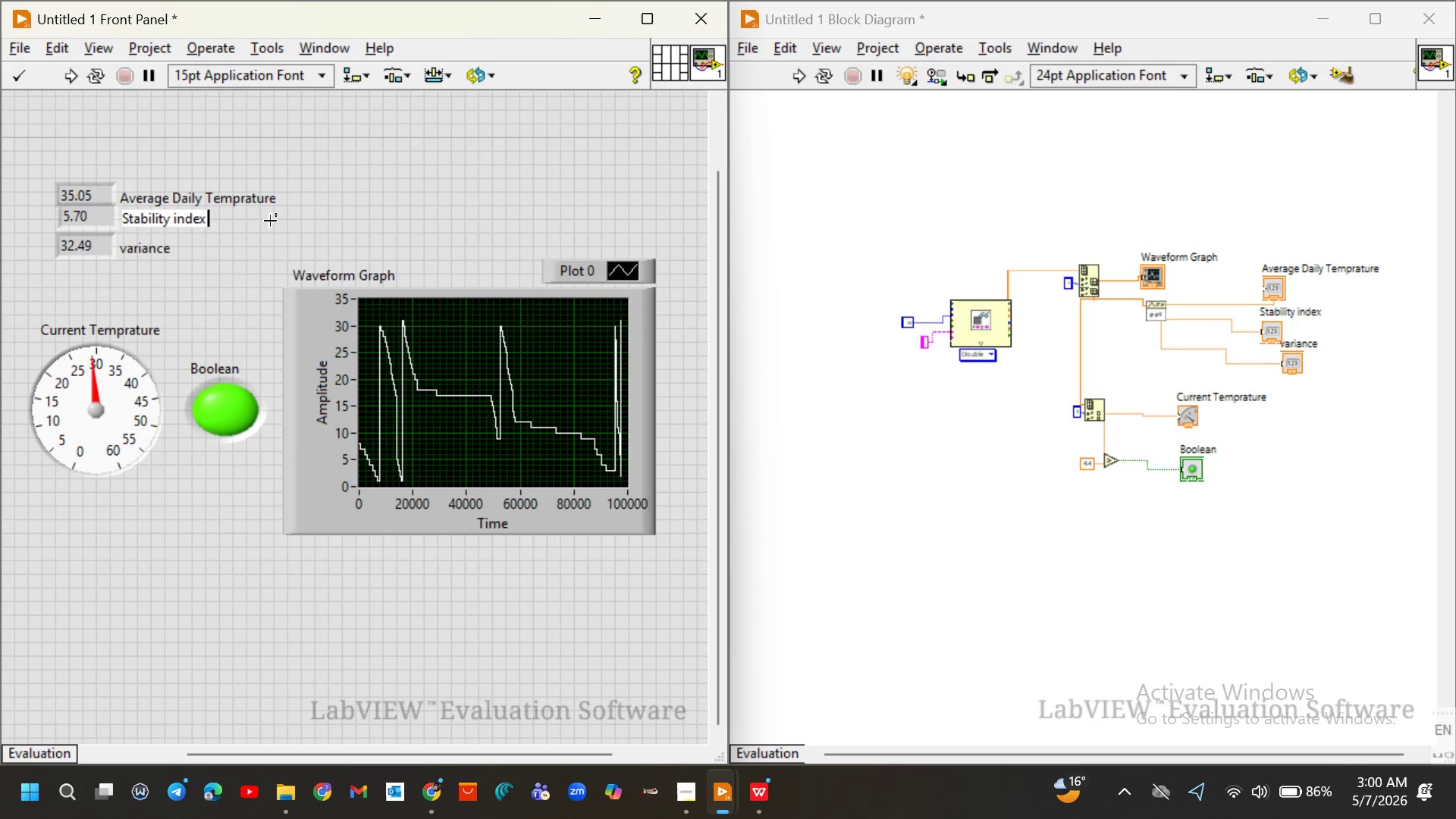 
left_click([270, 221])
 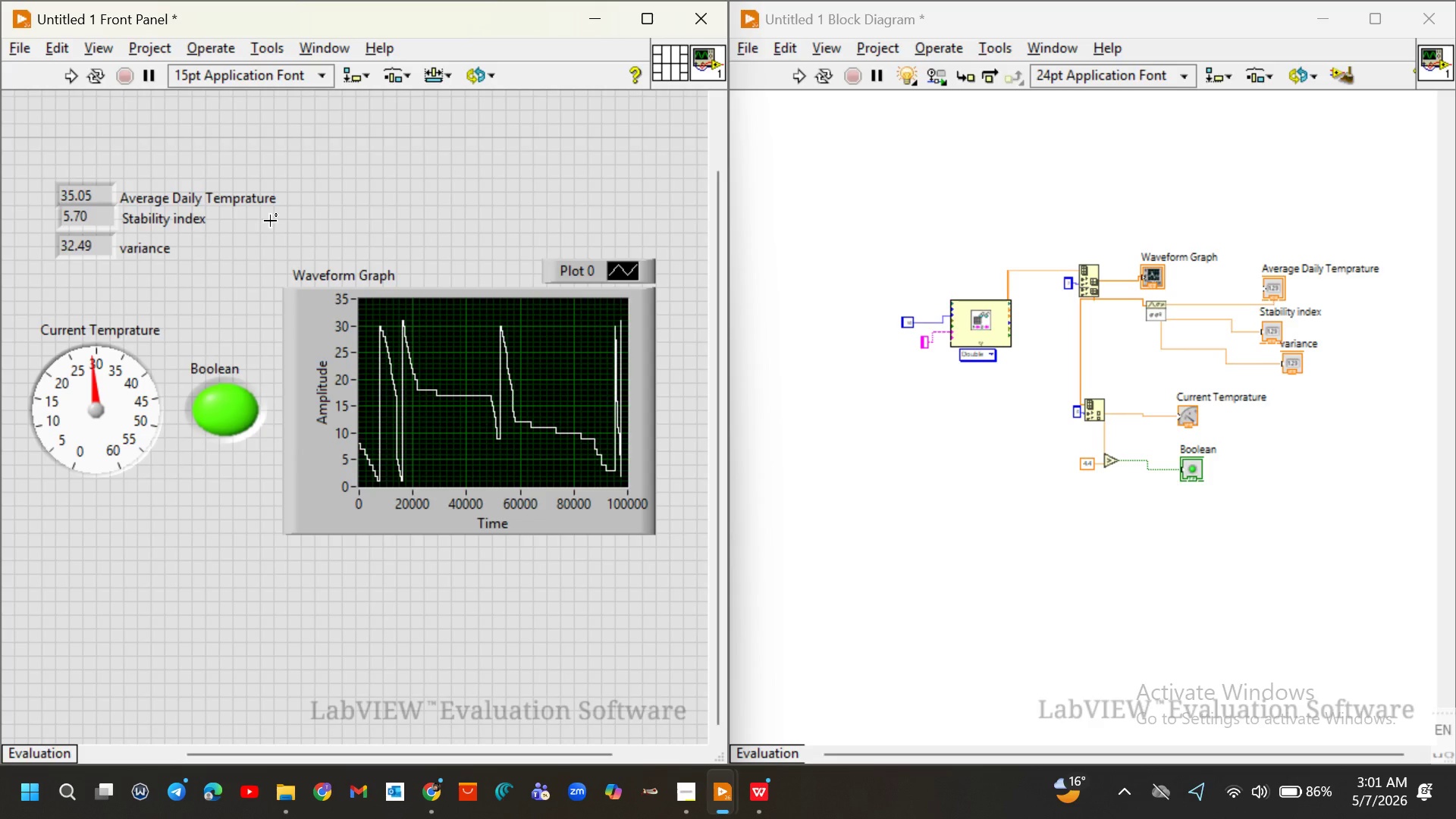 
wait(18.2)
 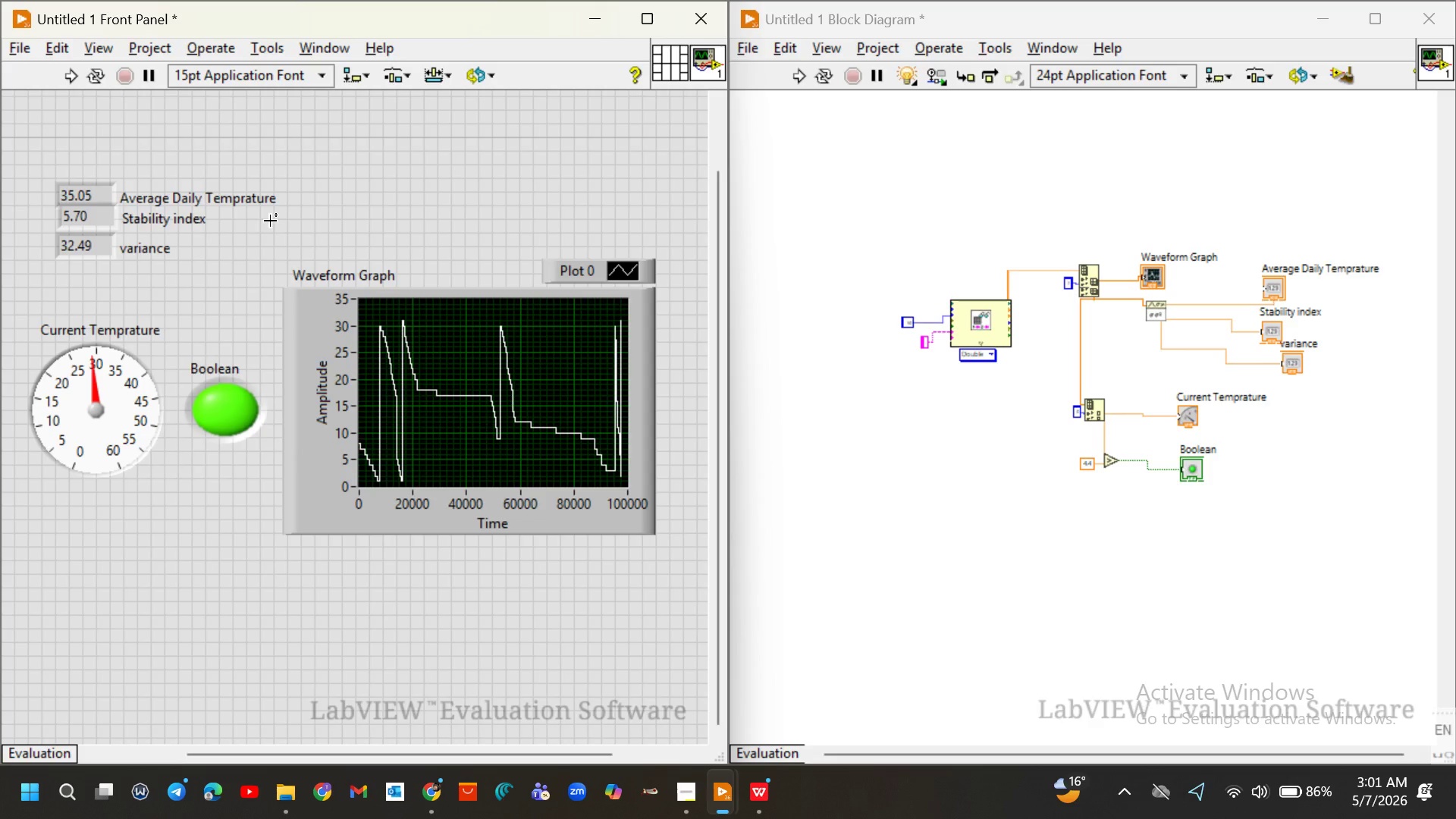 
right_click([1115, 543])
 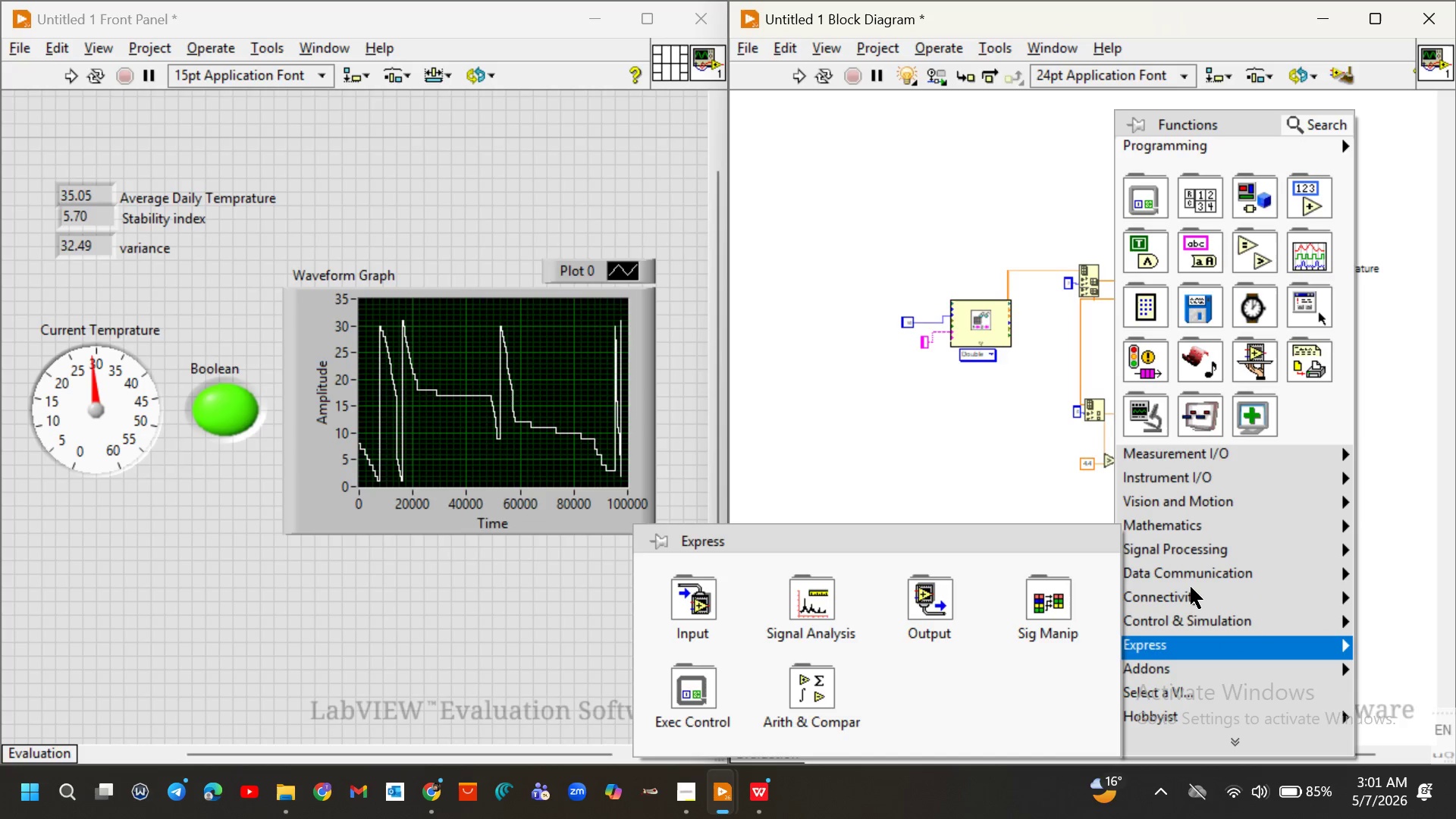 
left_click([1185, 551])
 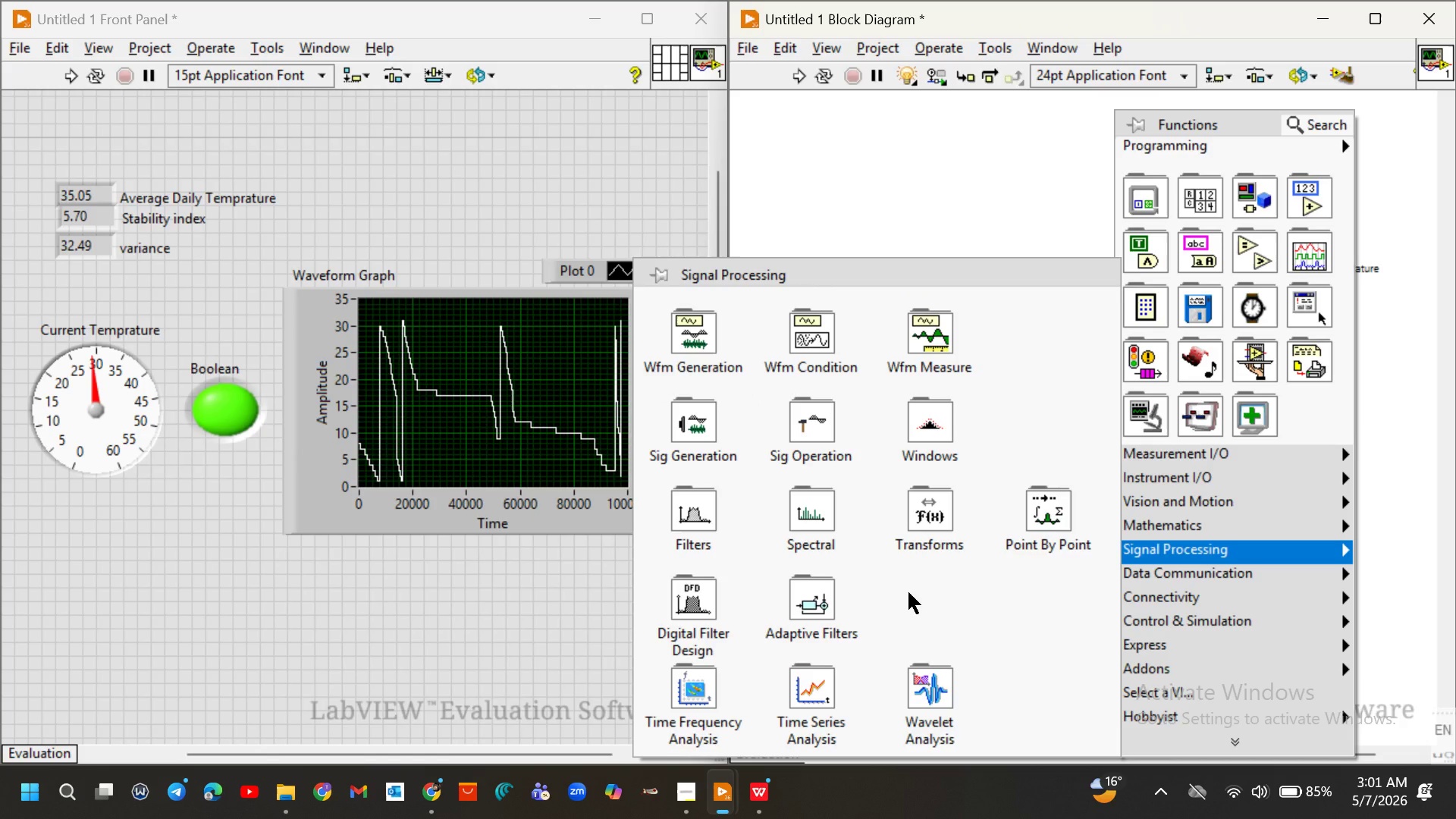 
wait(12.5)
 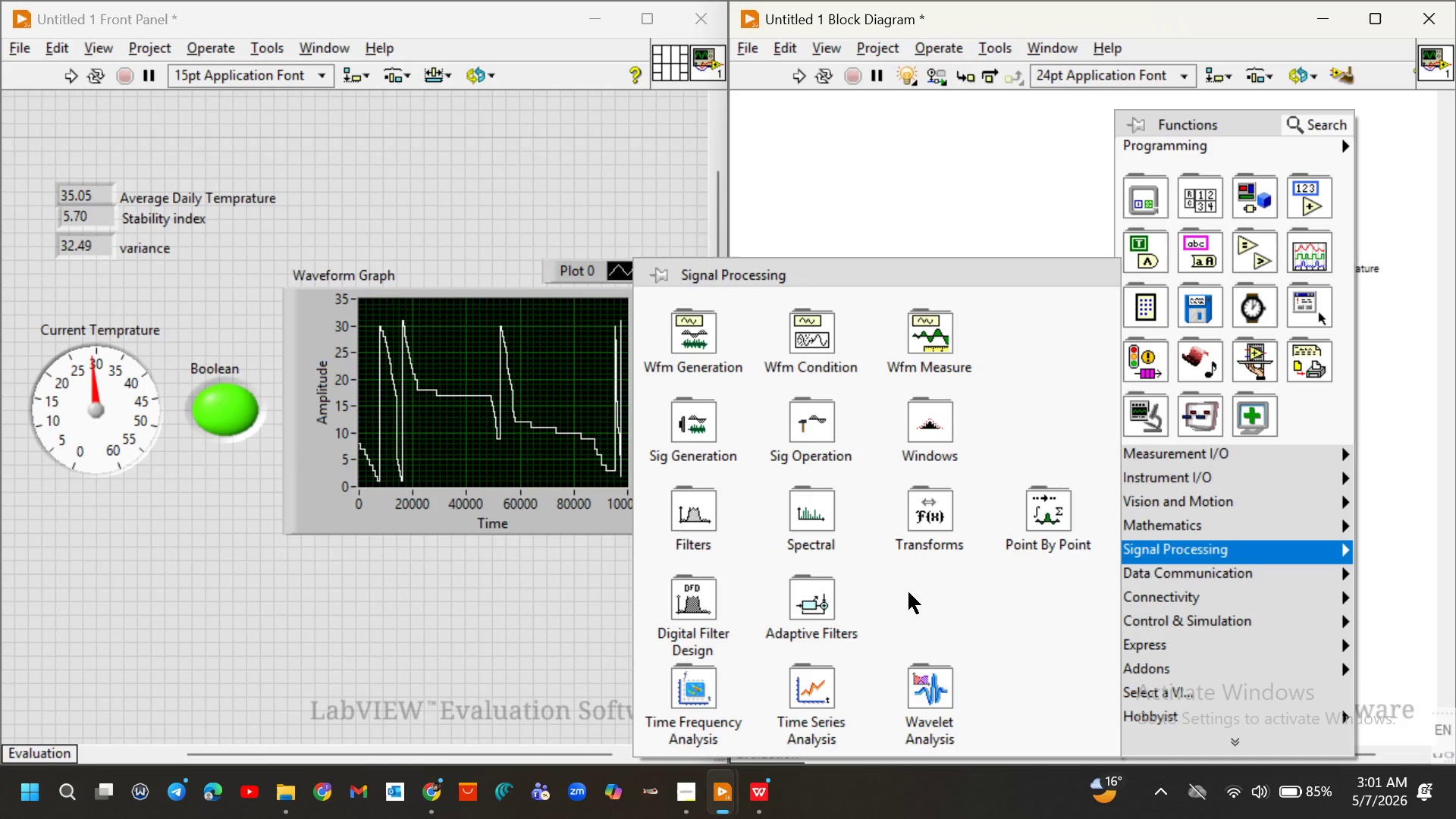 
left_click([815, 441])
 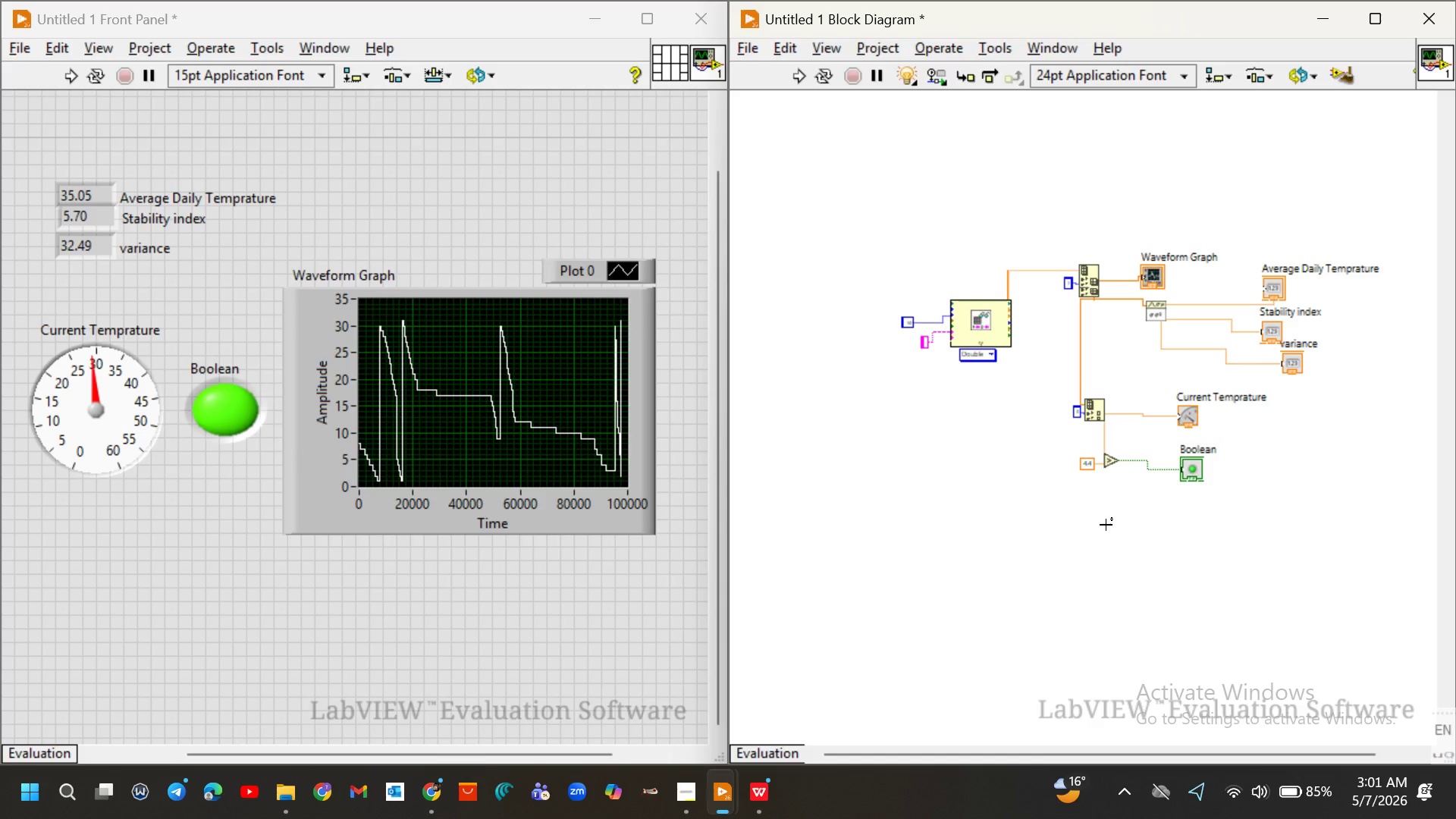 
right_click([1106, 525])
 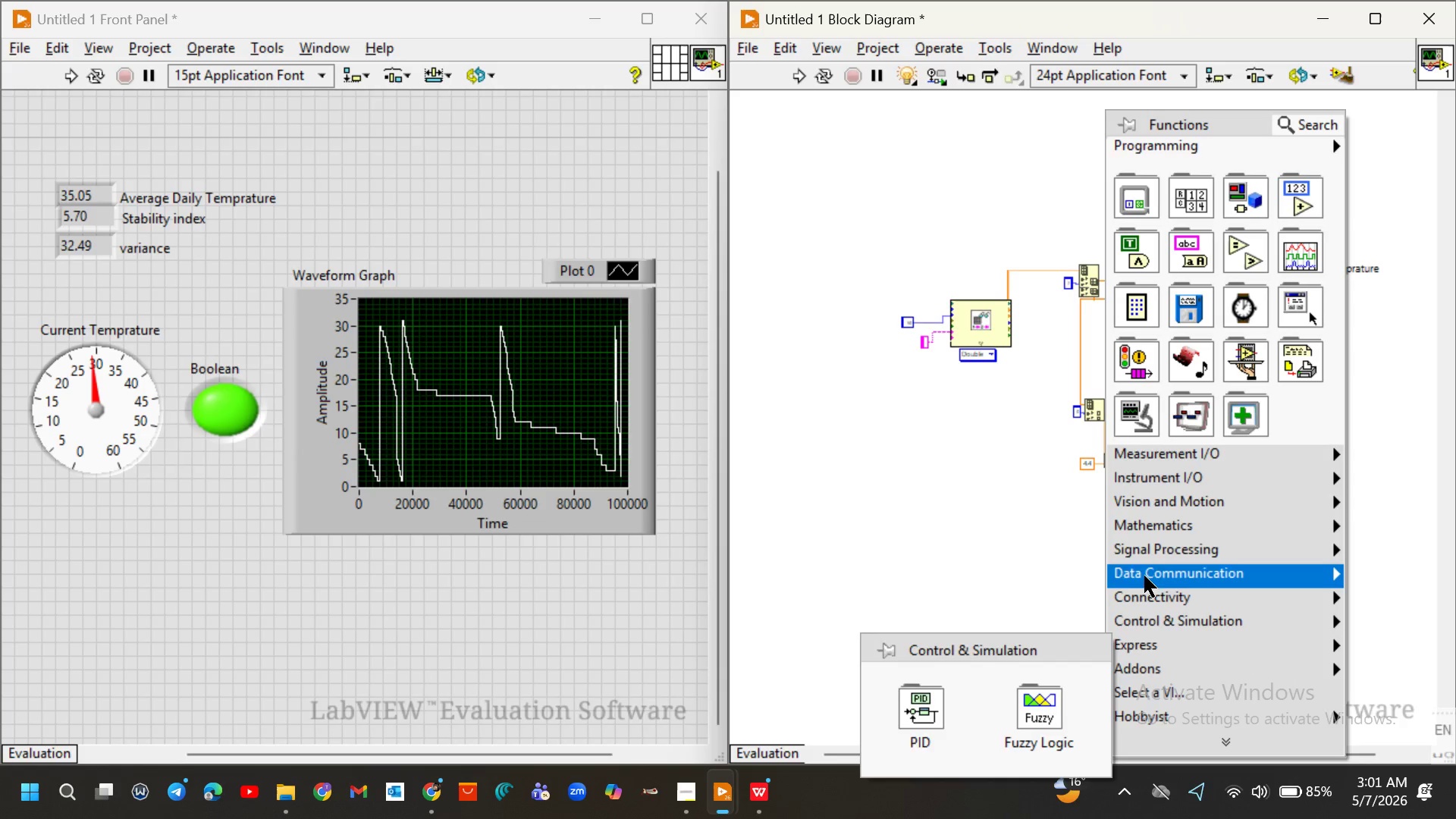 
left_click([1140, 559])
 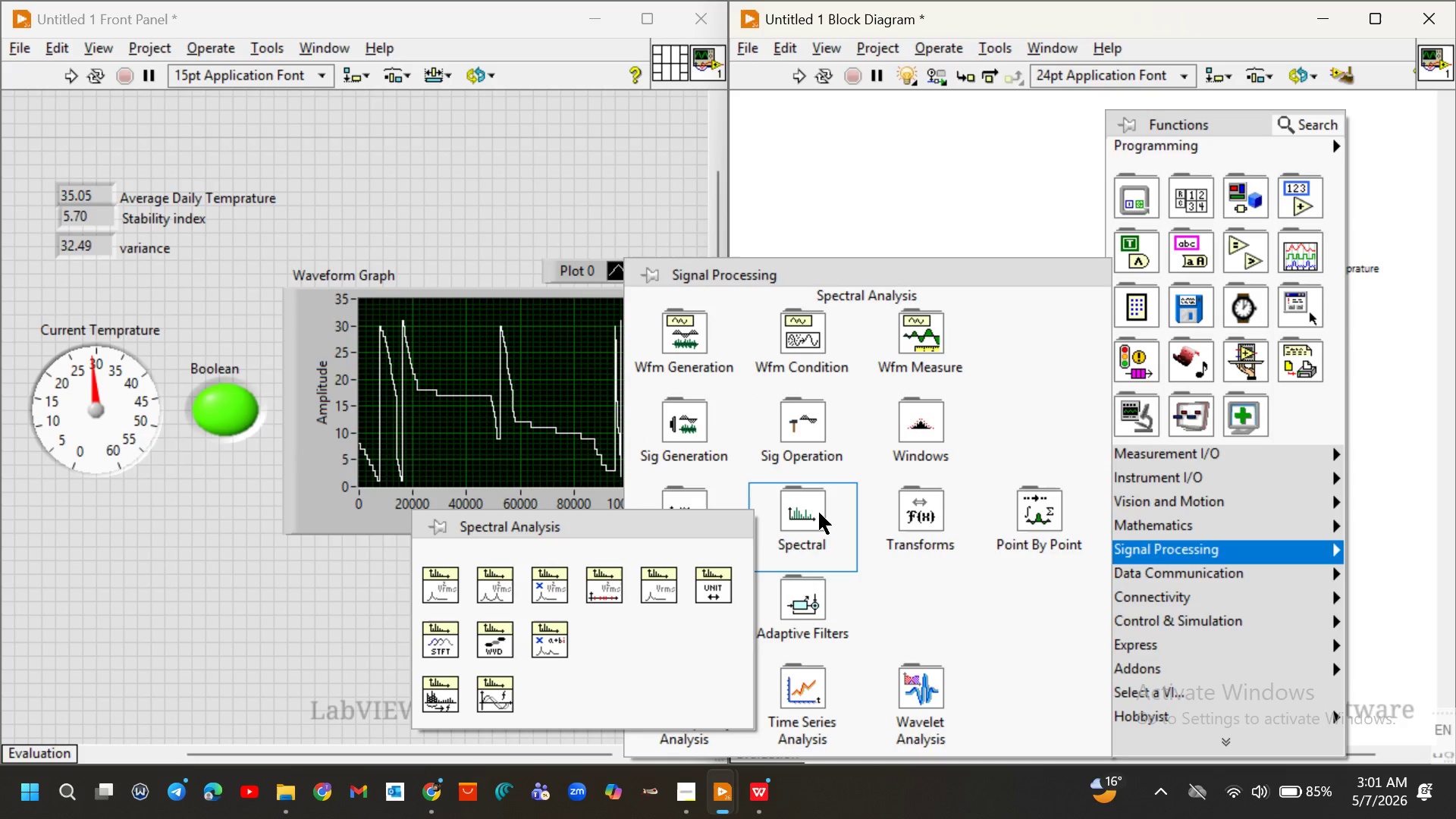 
left_click([801, 441])
 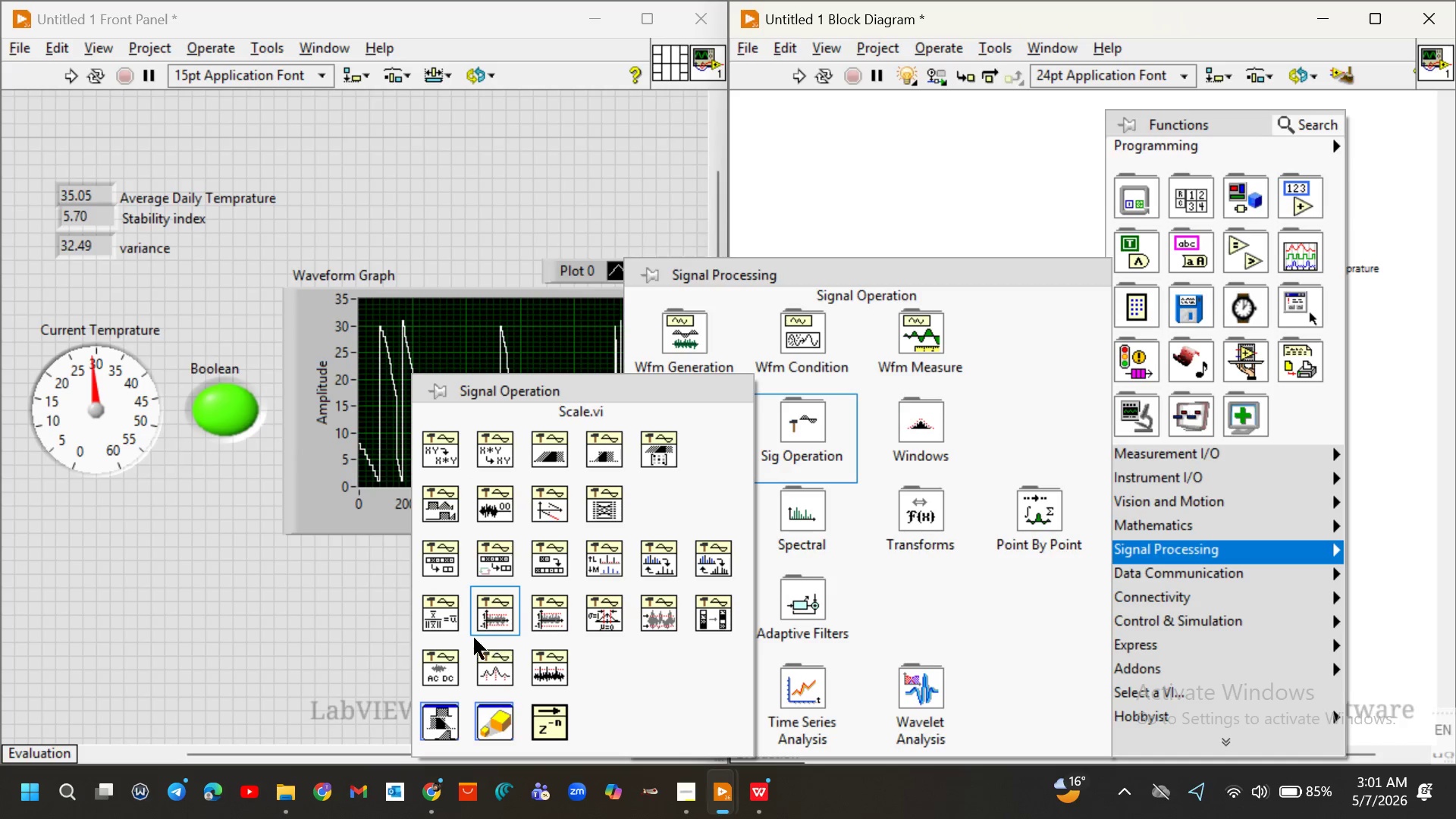 
wait(7.91)
 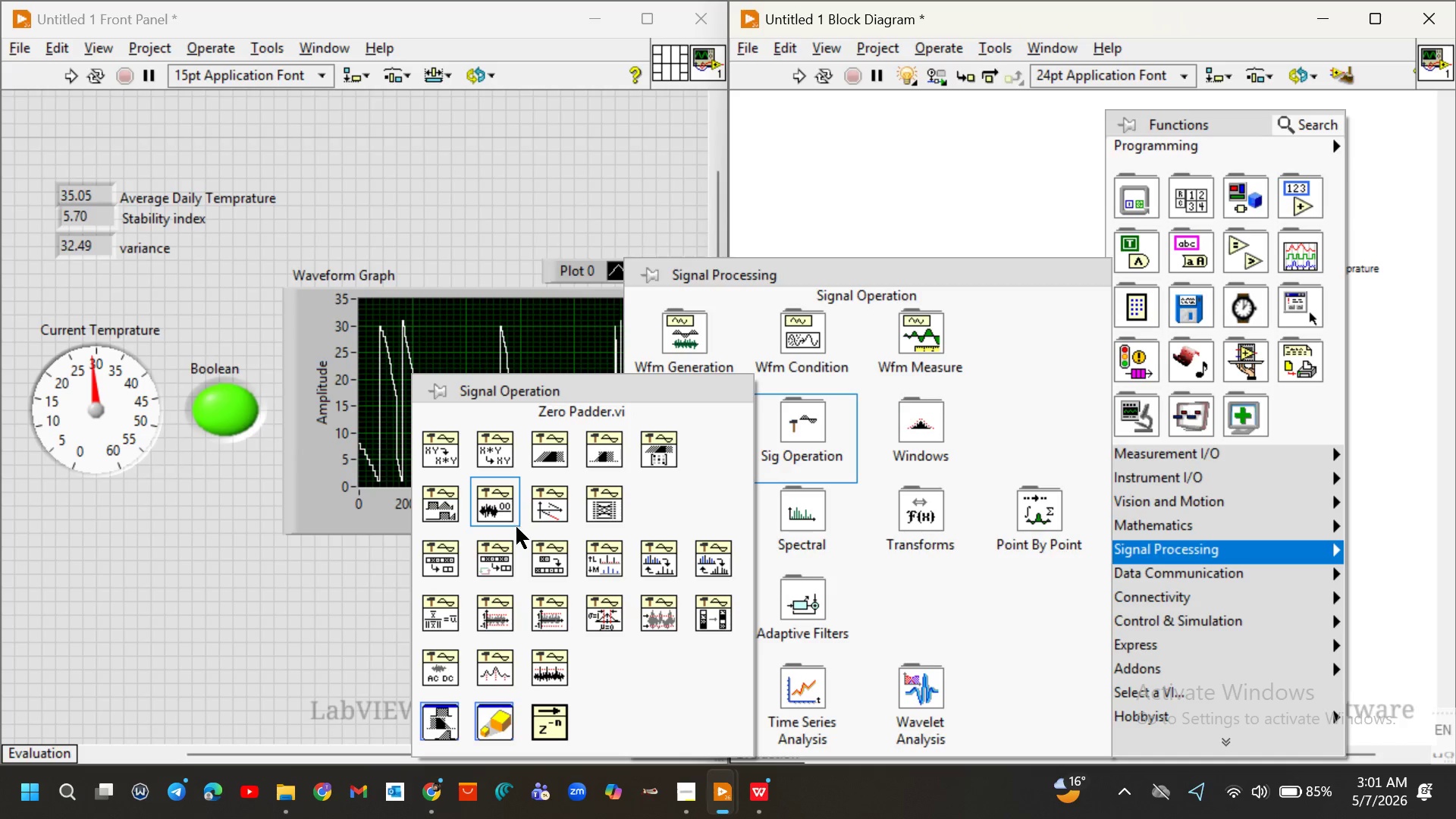 
left_click([495, 676])
 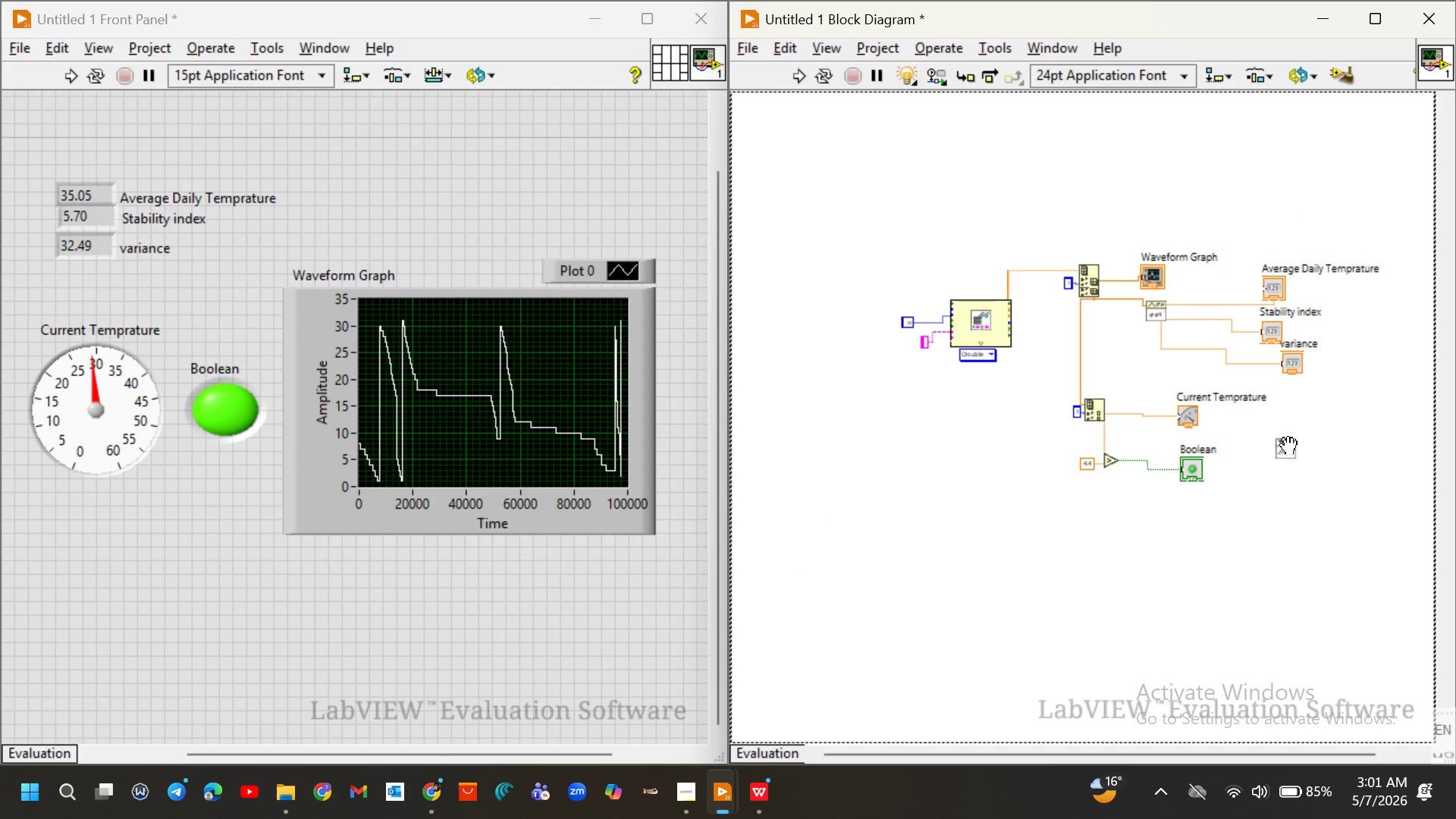 
left_click([1288, 422])
 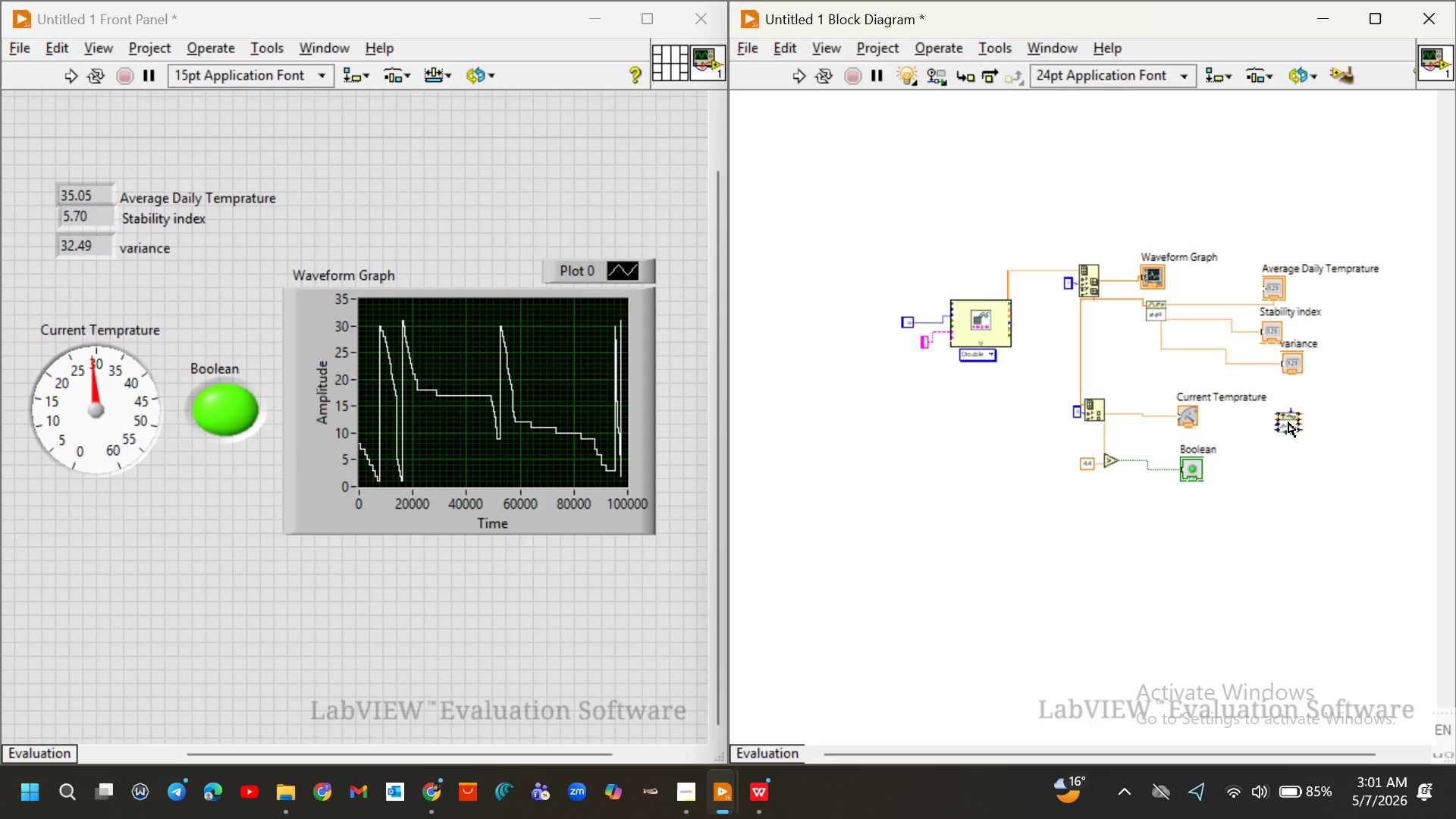 
wait(10.2)
 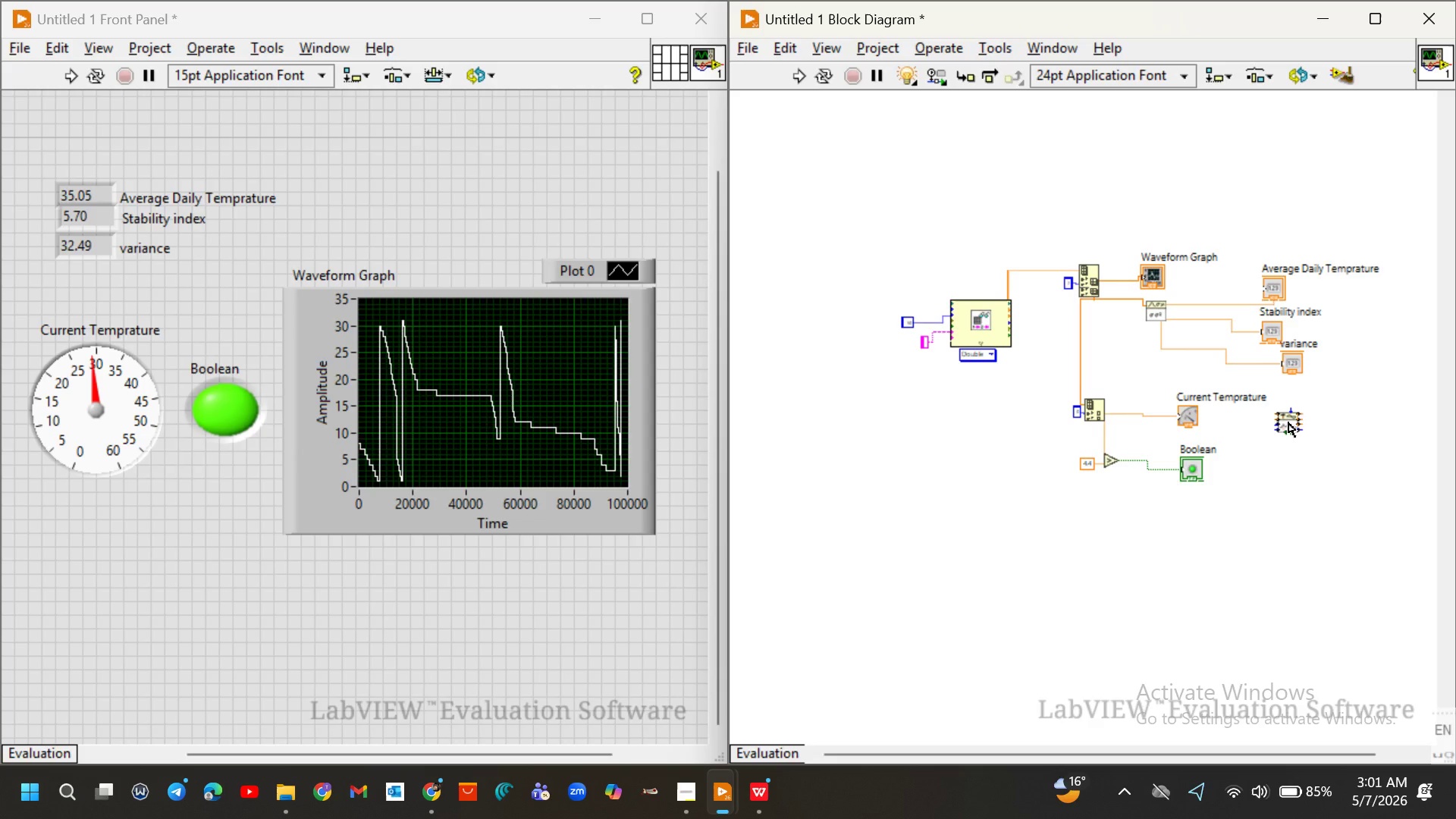 
left_click_drag(start_coordinate=[1288, 423], to_coordinate=[1155, 225])
 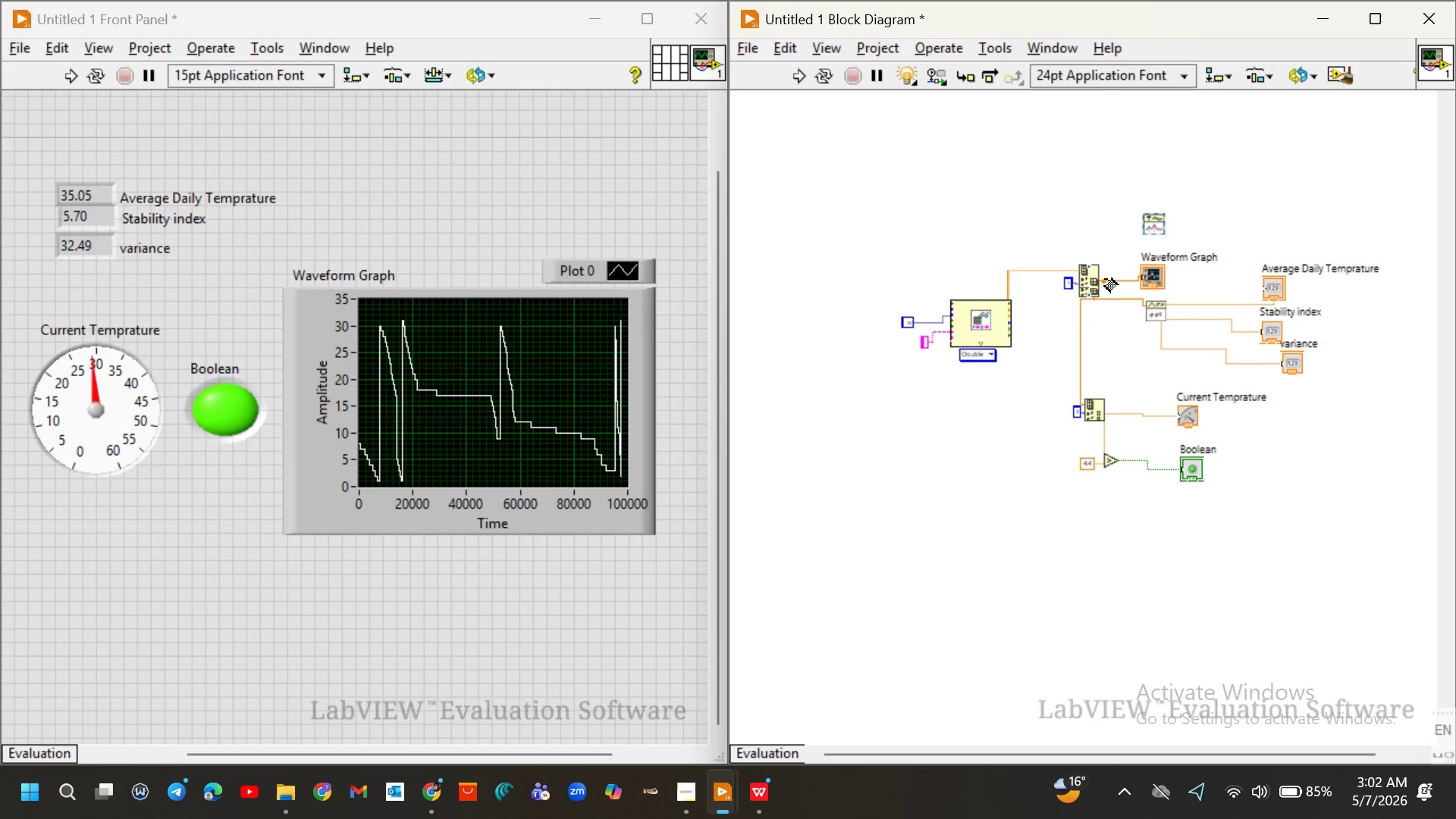 
wait(12.0)
 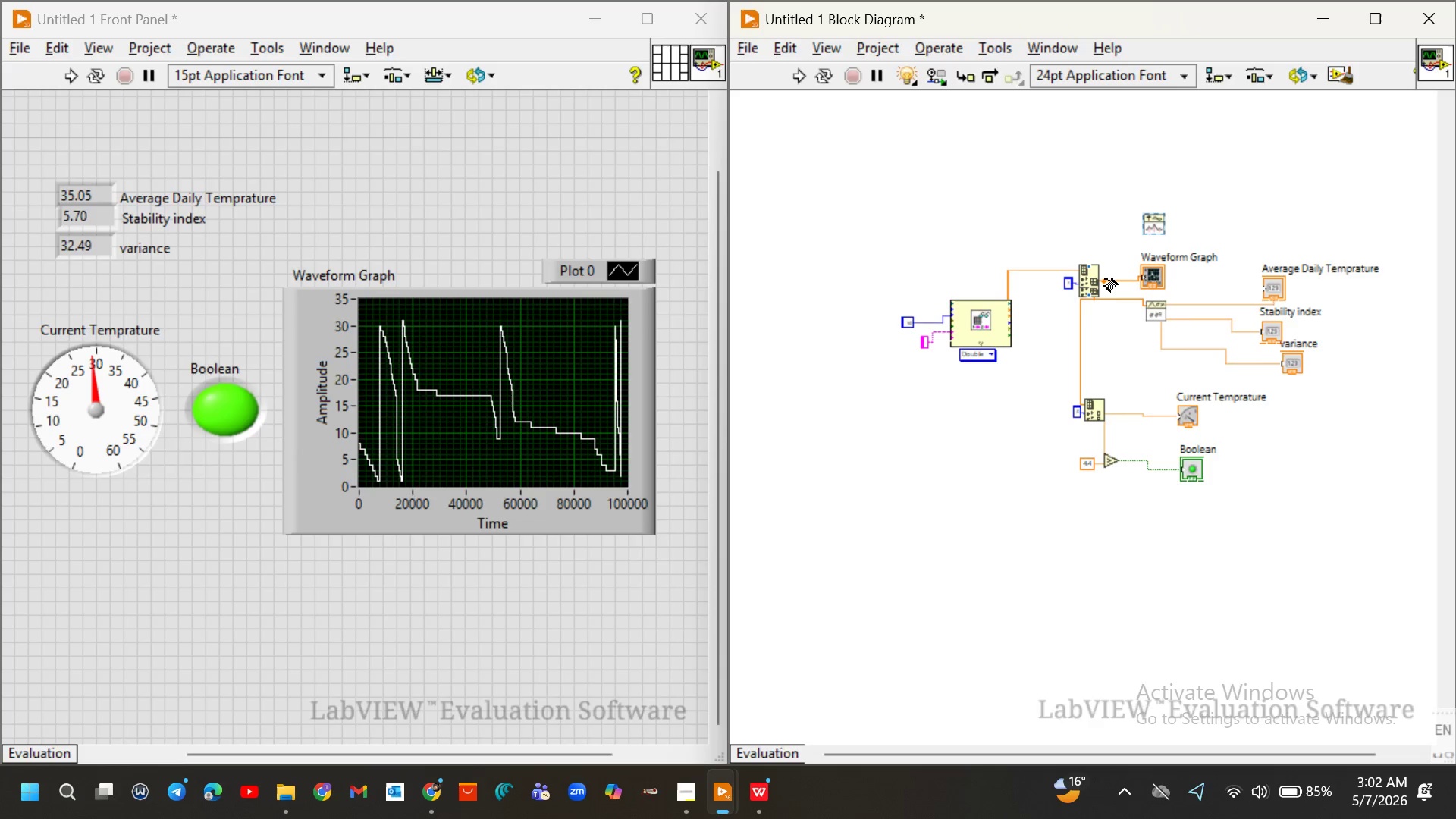 
right_click([1132, 281])
 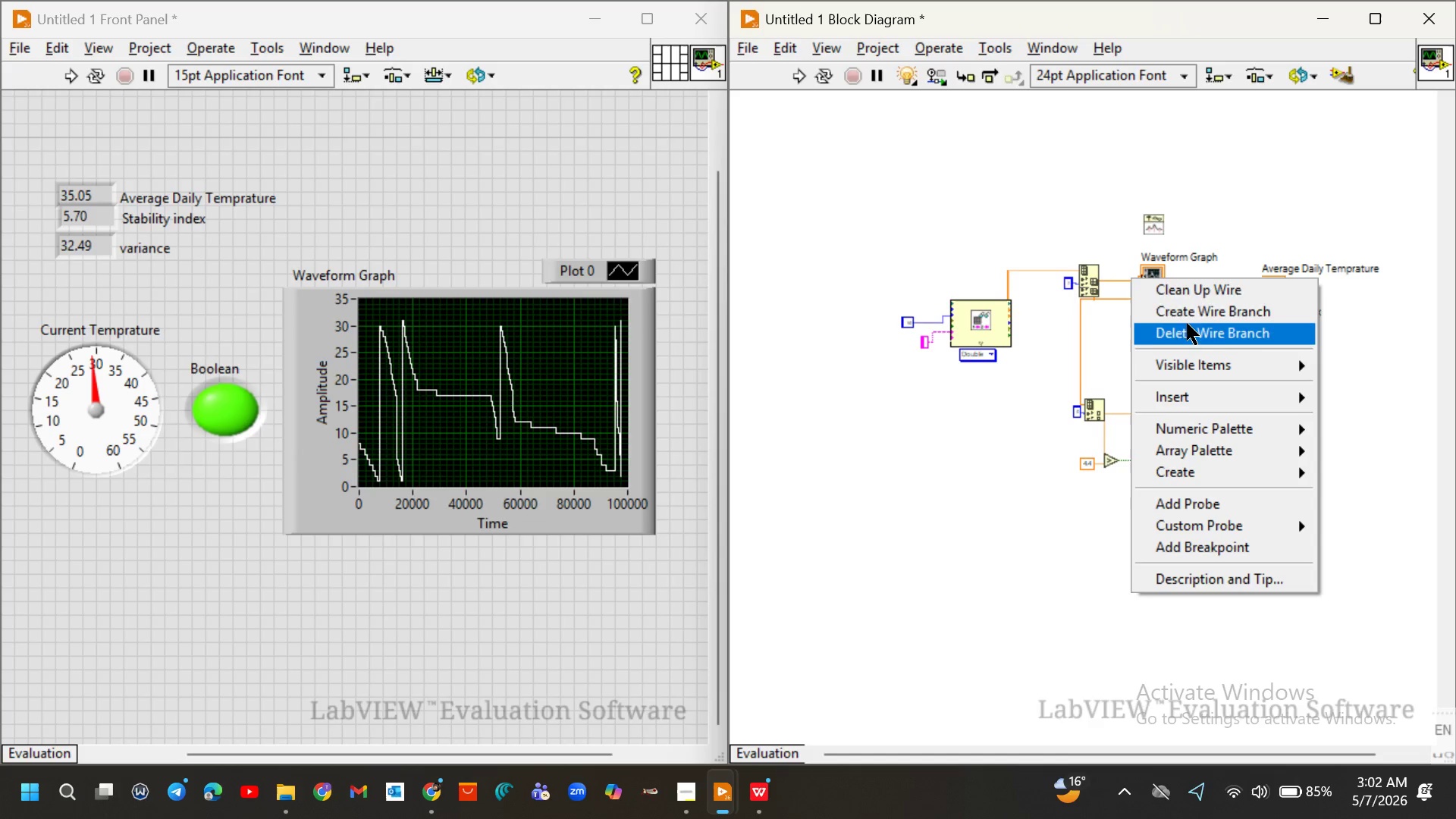 
left_click([1186, 313])
 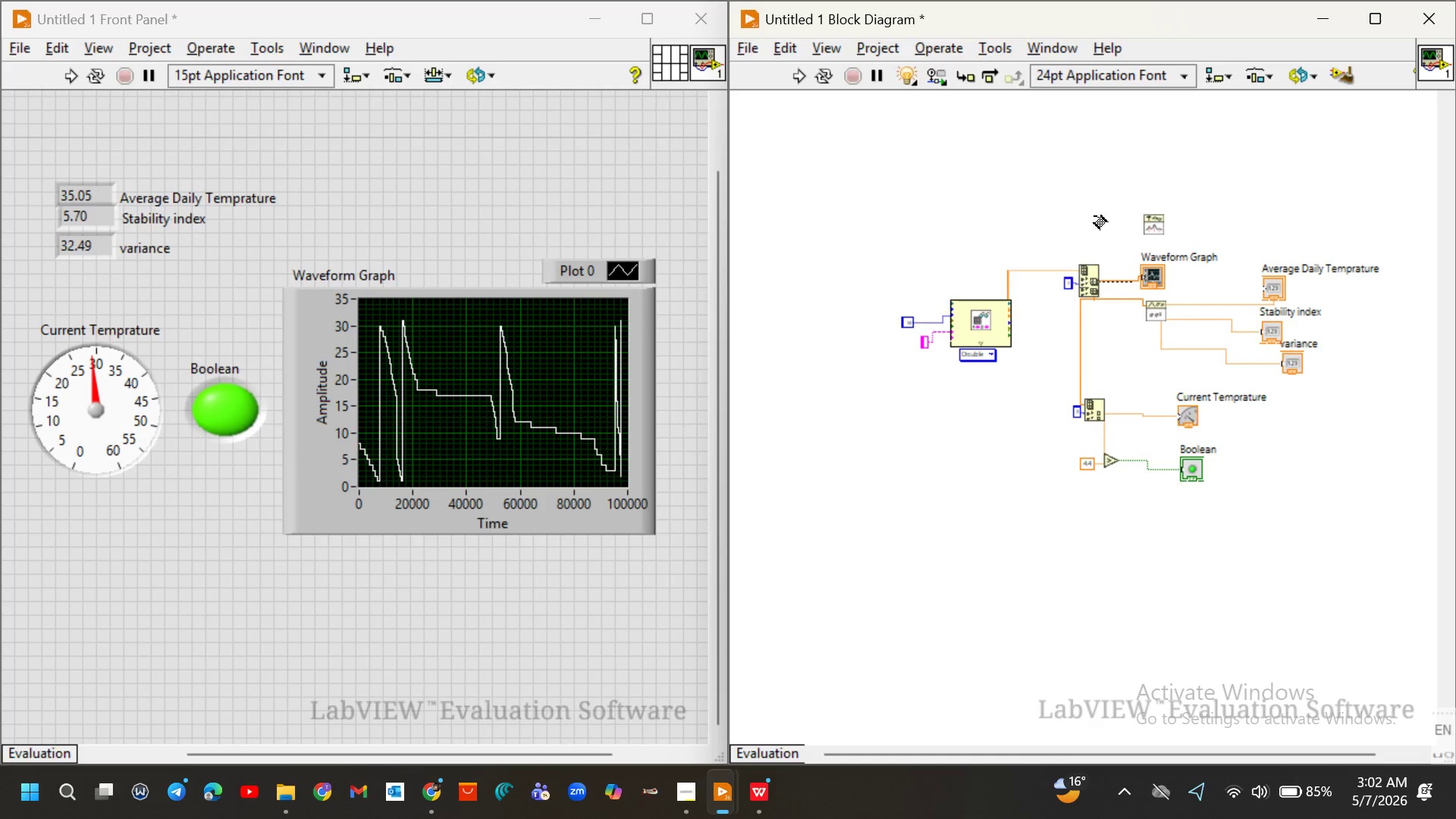 
mouse_move([1141, 231])
 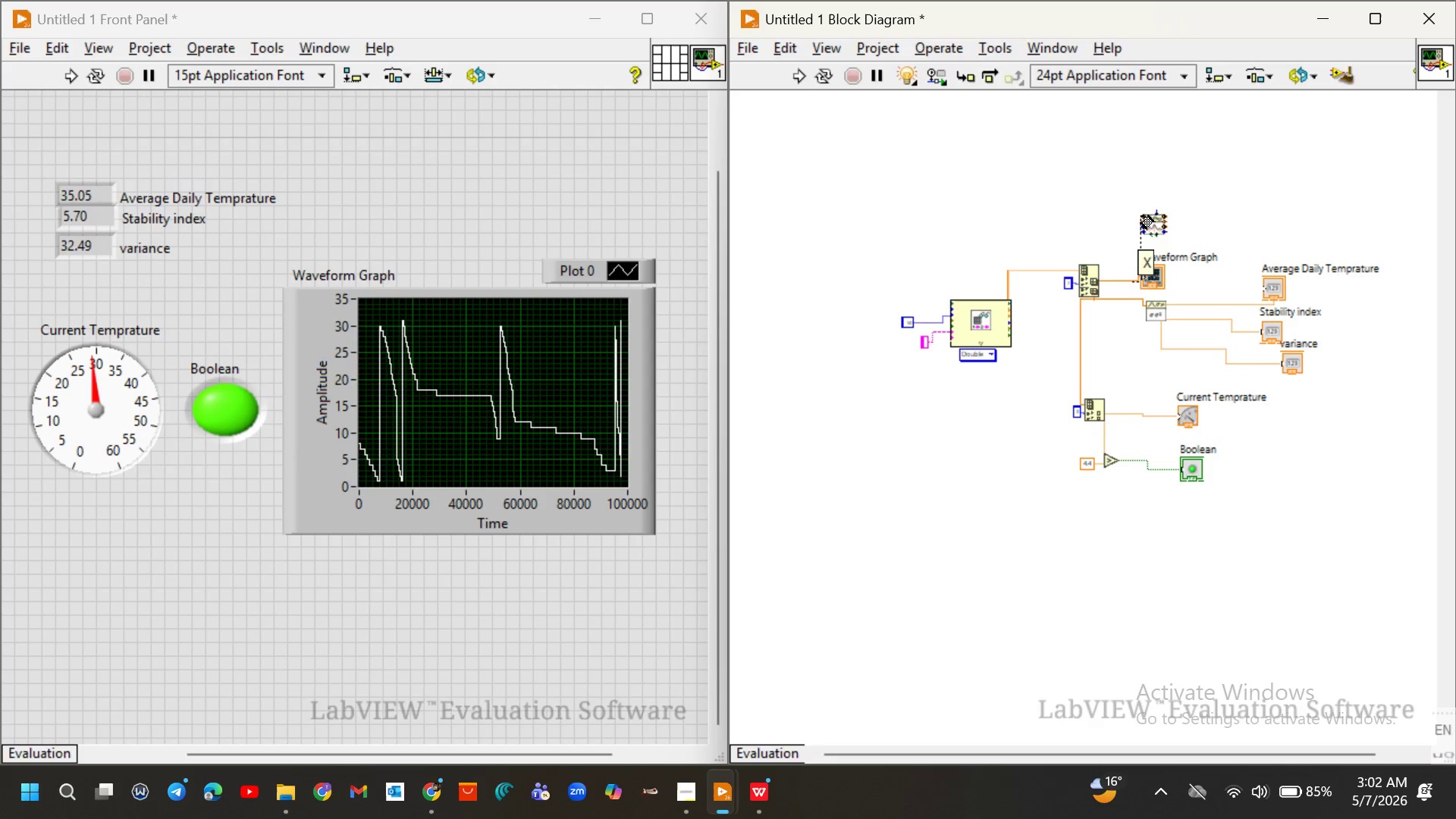 
left_click([1141, 216])
 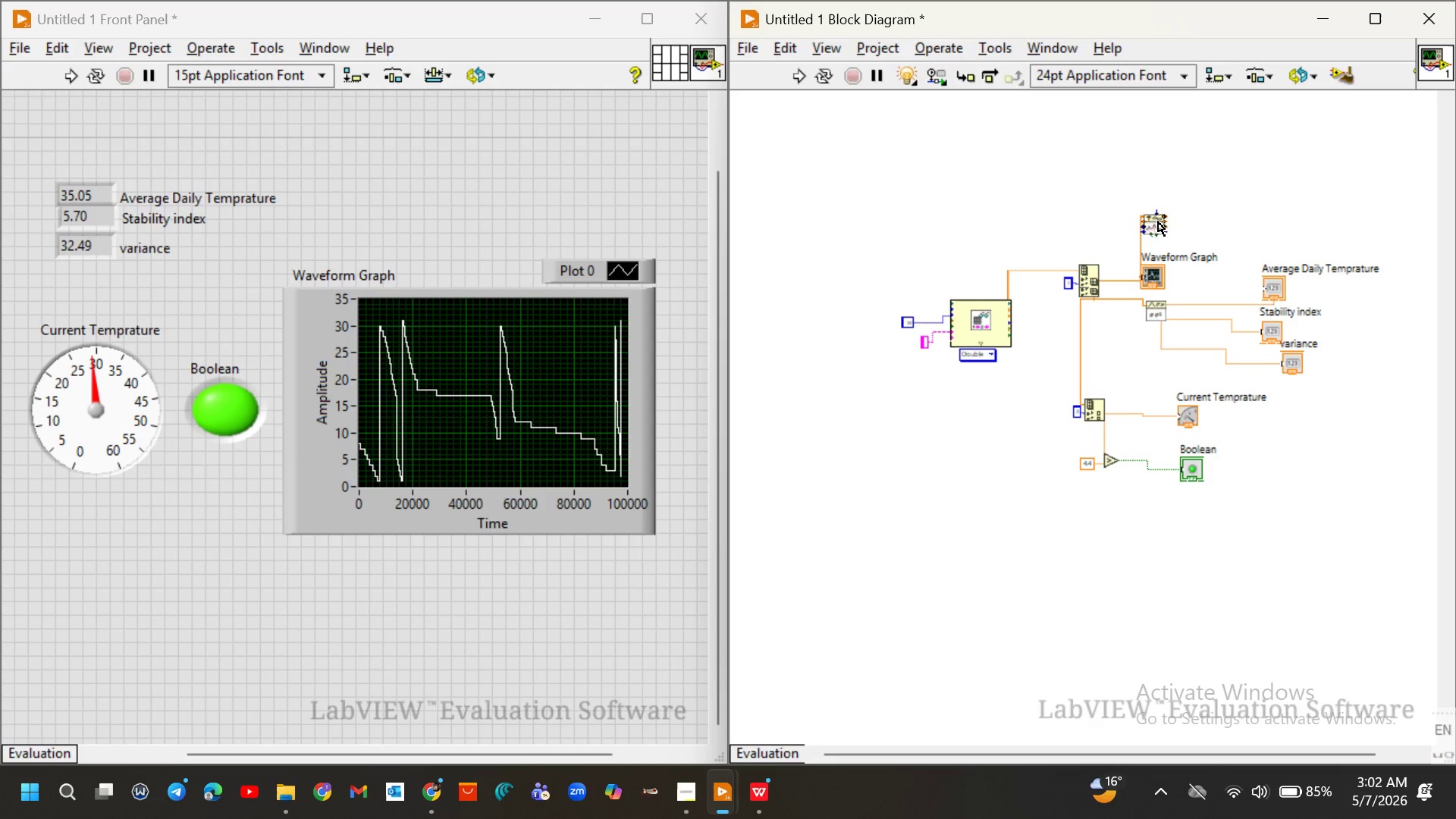 
left_click_drag(start_coordinate=[1158, 221], to_coordinate=[1185, 224])
 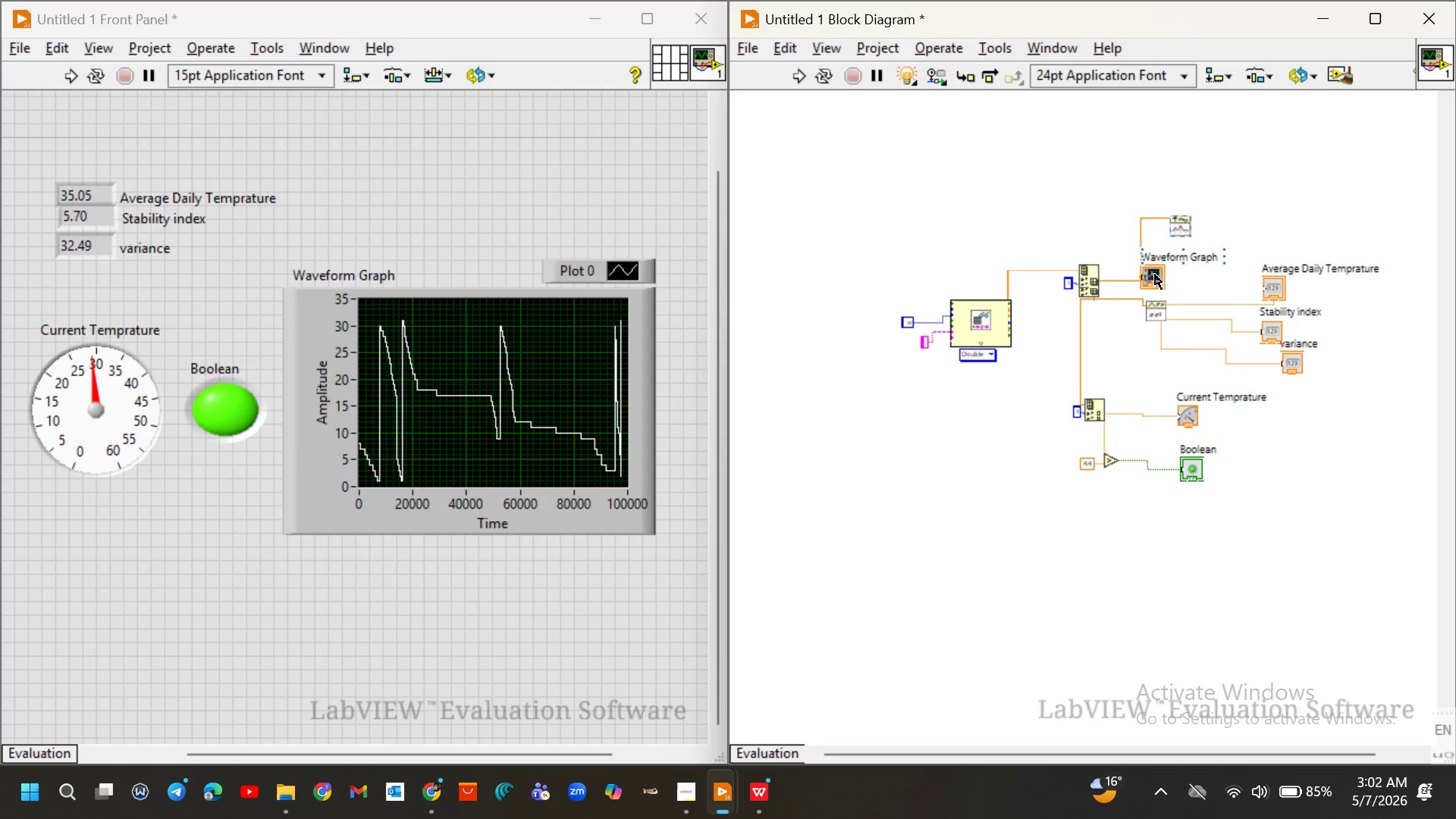 
left_click_drag(start_coordinate=[1155, 275], to_coordinate=[1185, 273])
 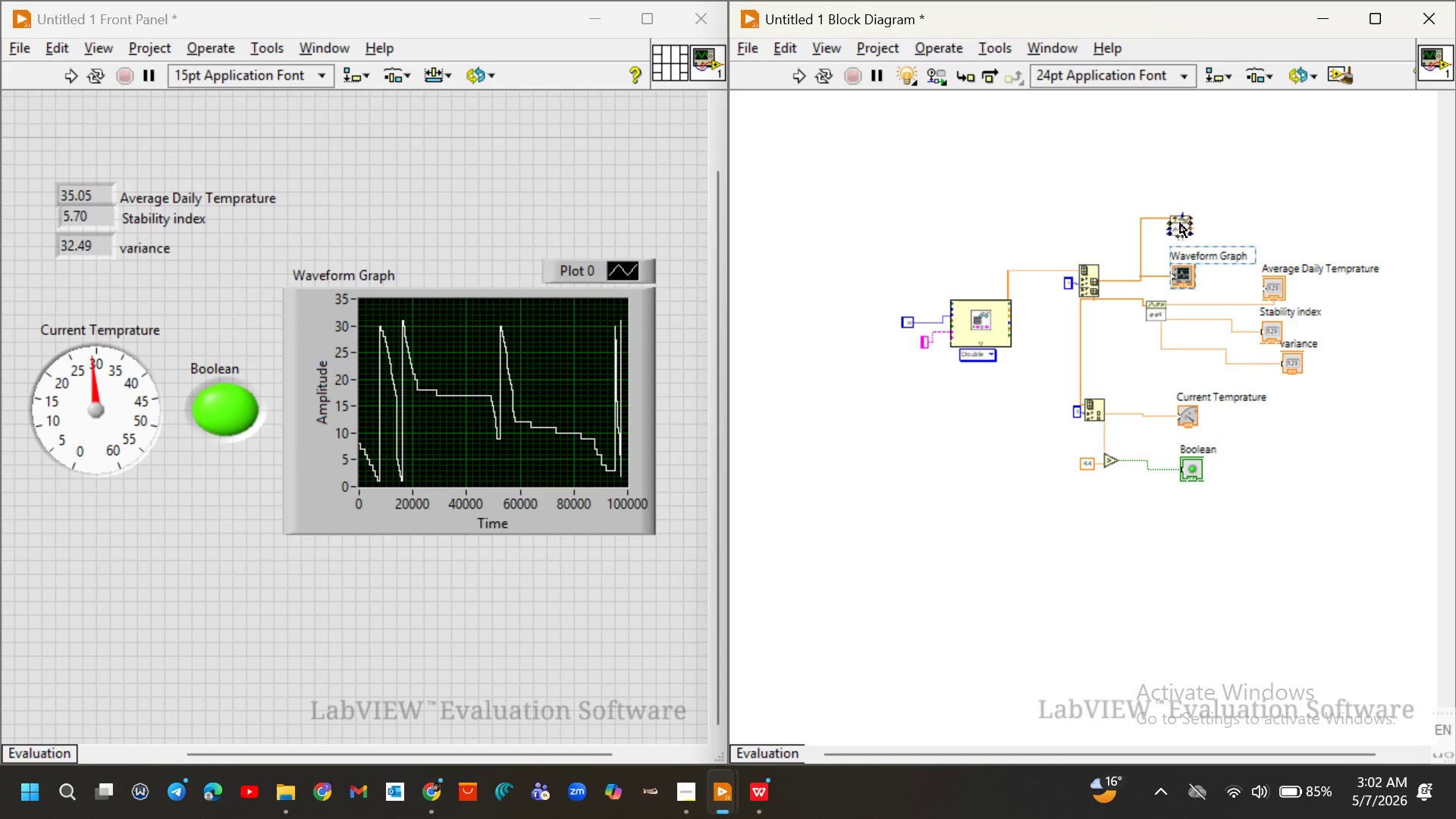 
wait(11.64)
 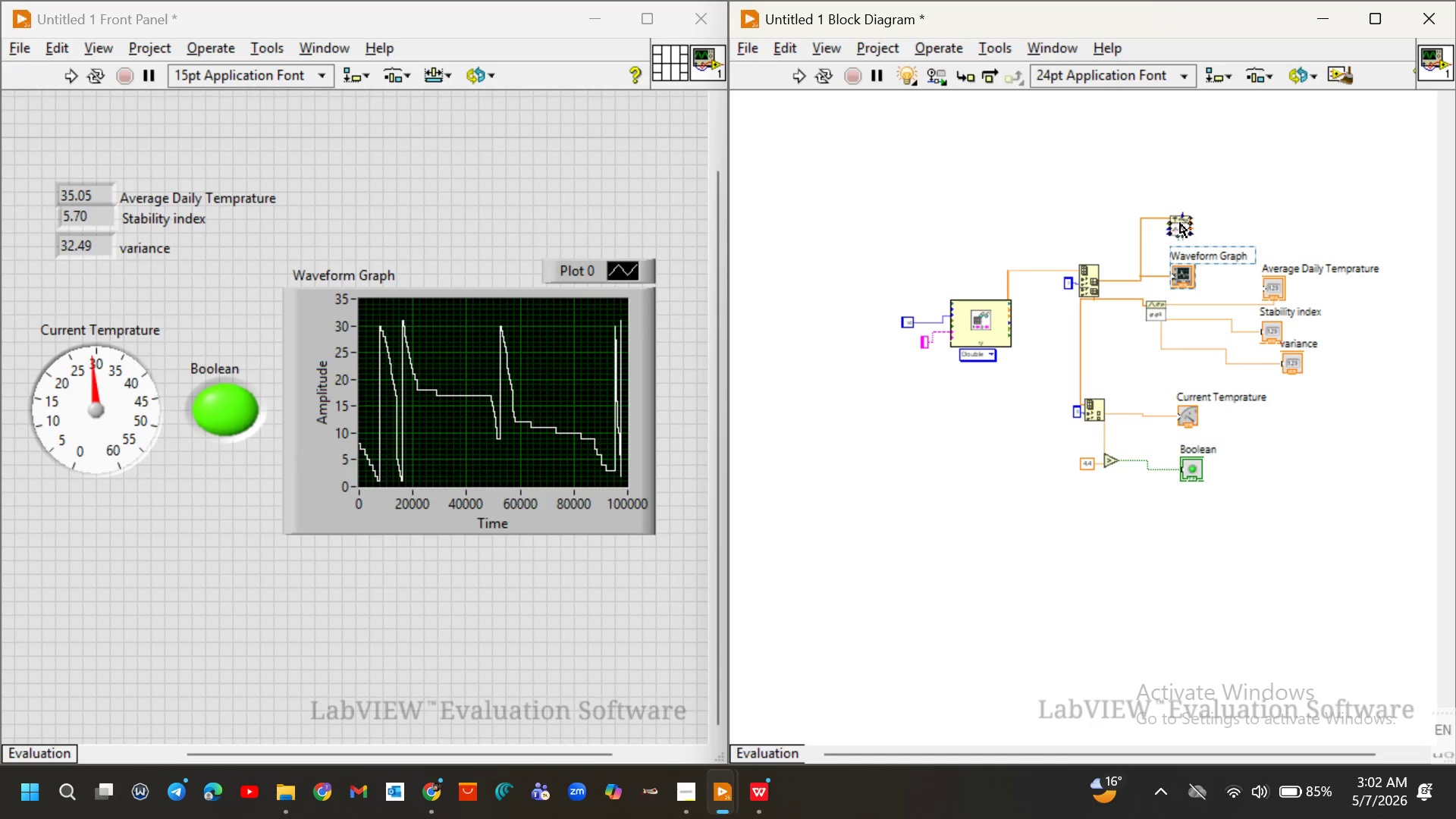 
key(Control+ControlLeft)
 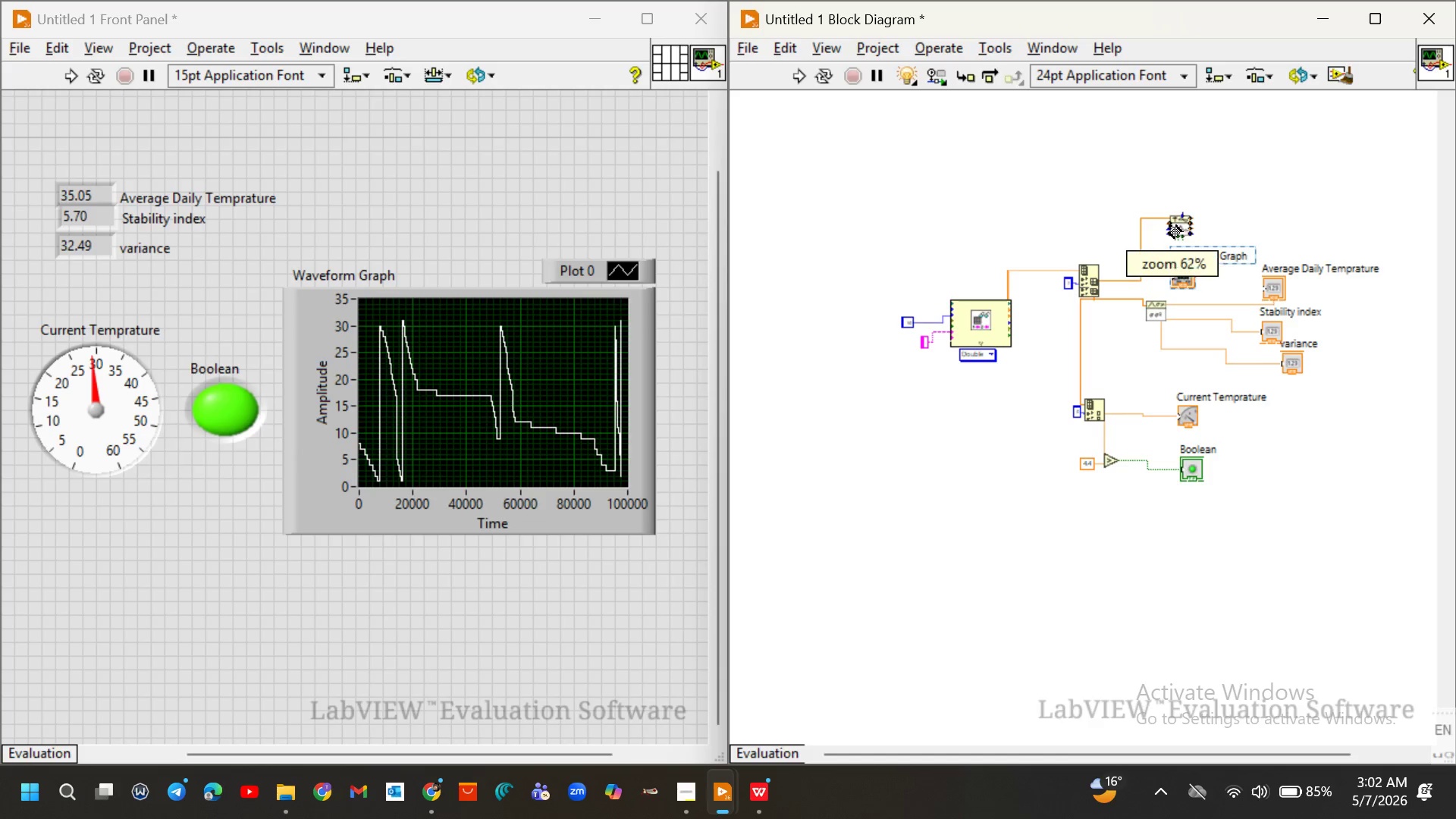 
key(Control+ControlLeft)
 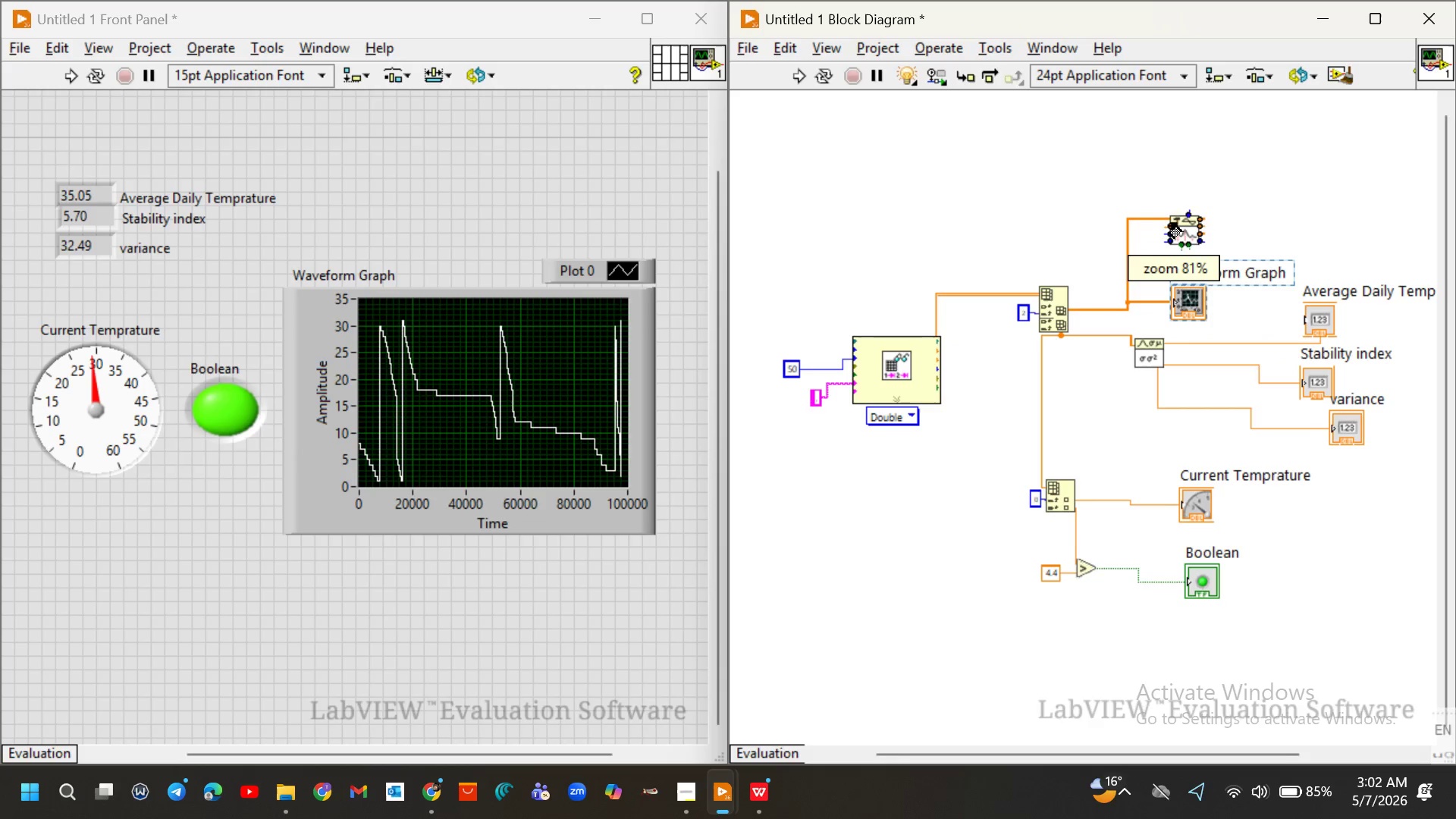 
key(Control+ControlLeft)
 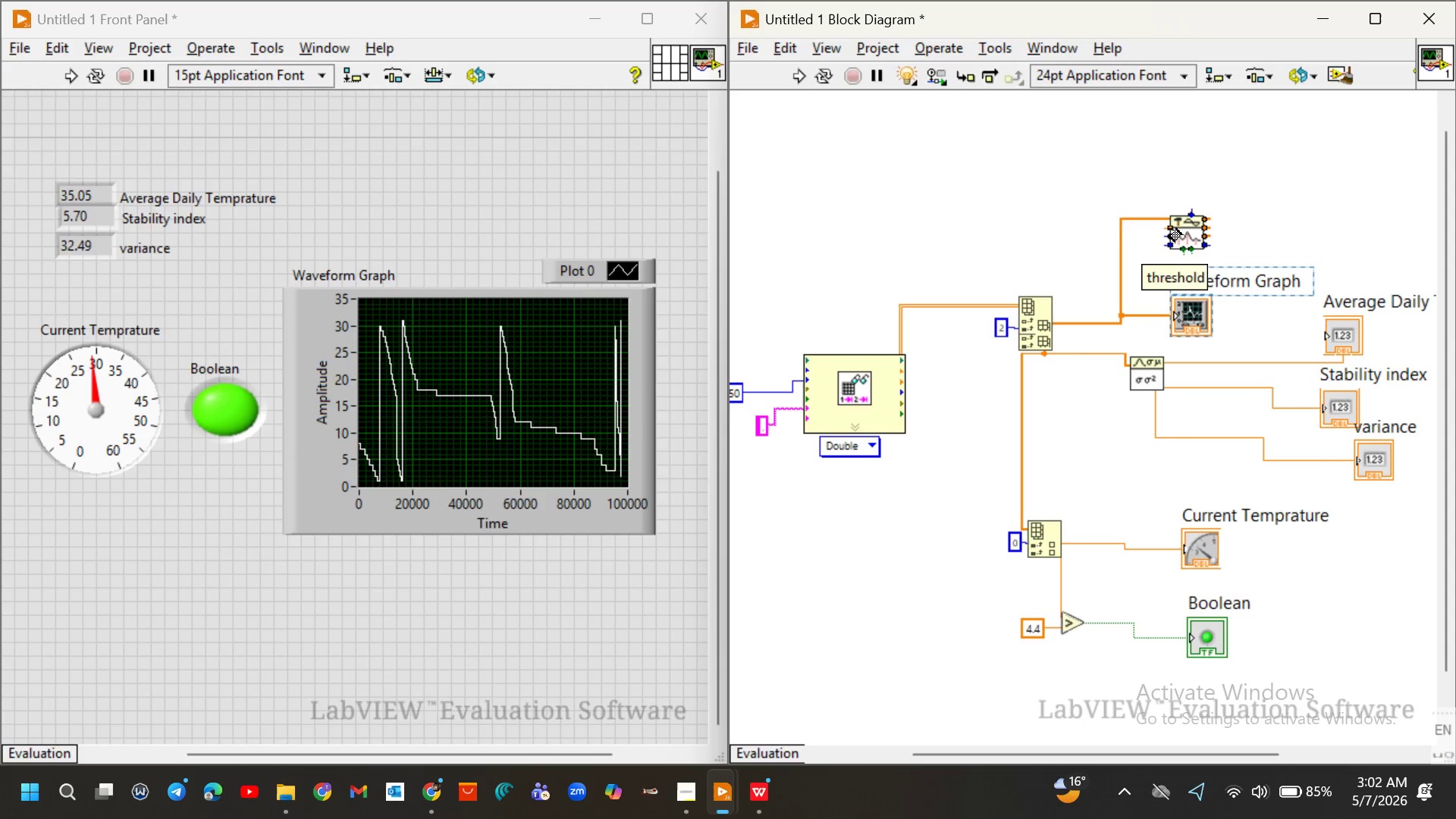 
scroll: coordinate [1169, 226], scroll_direction: up, amount: 5.0
 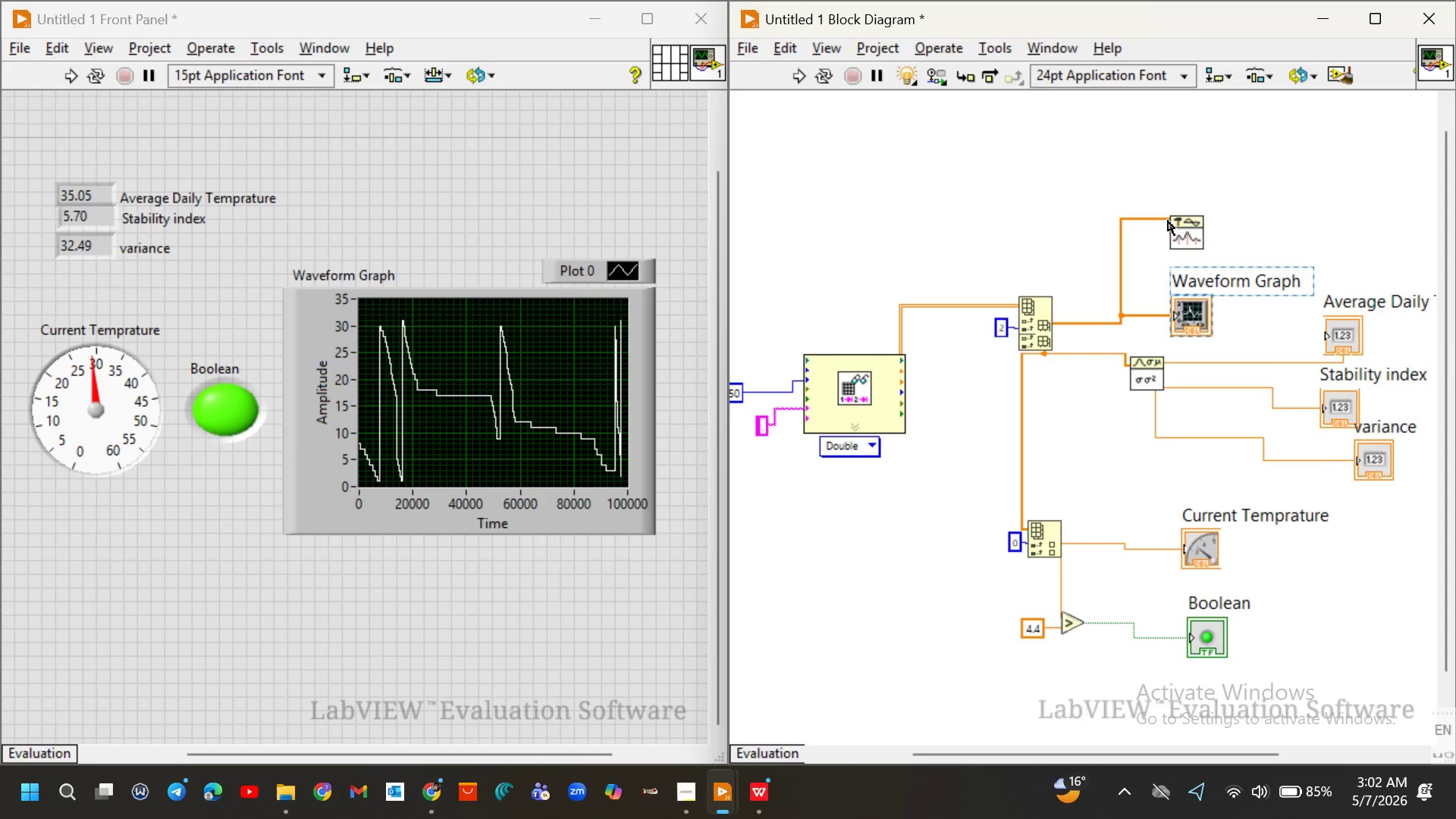 
right_click([1169, 229])
 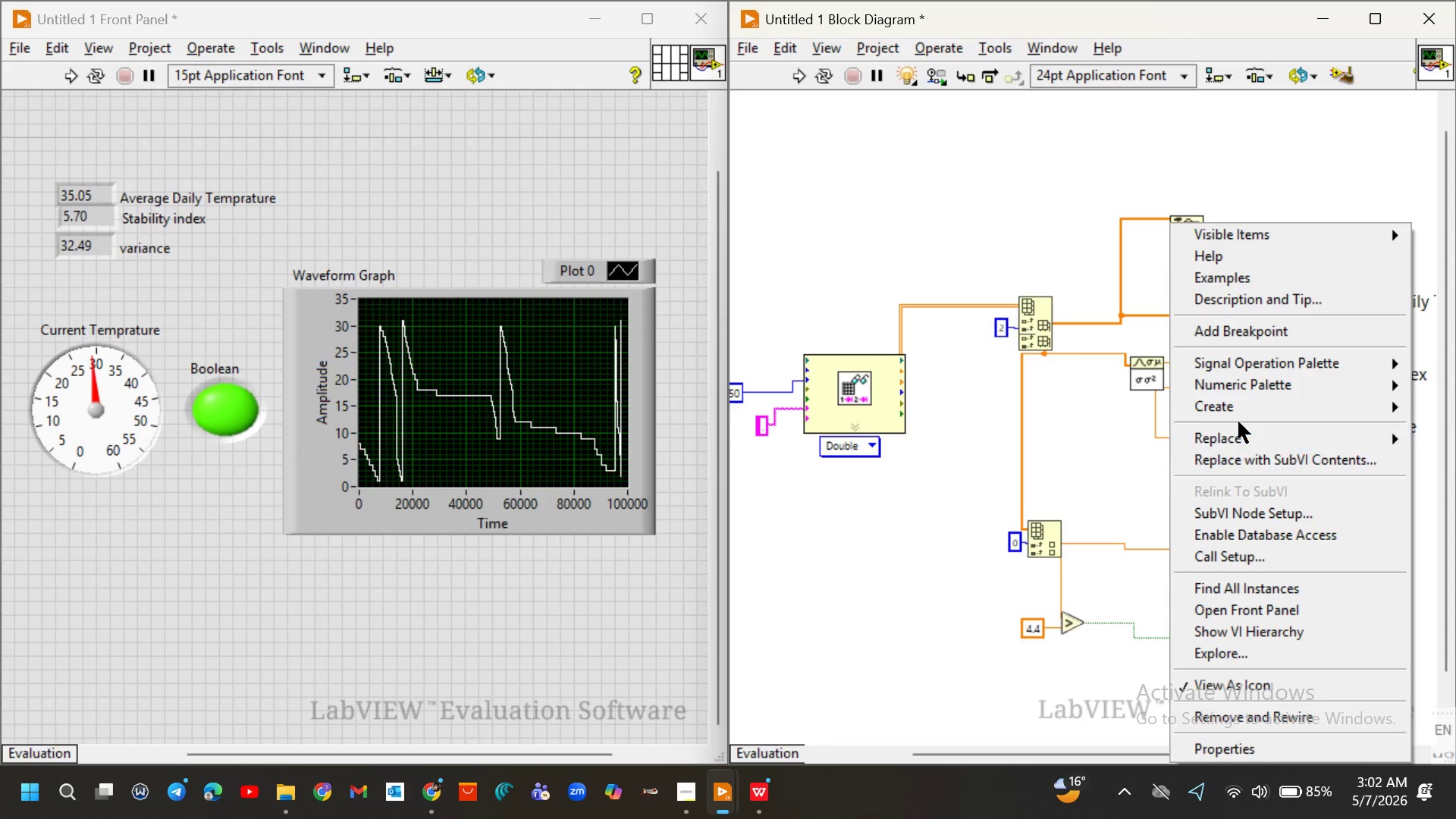 
left_click([1228, 411])
 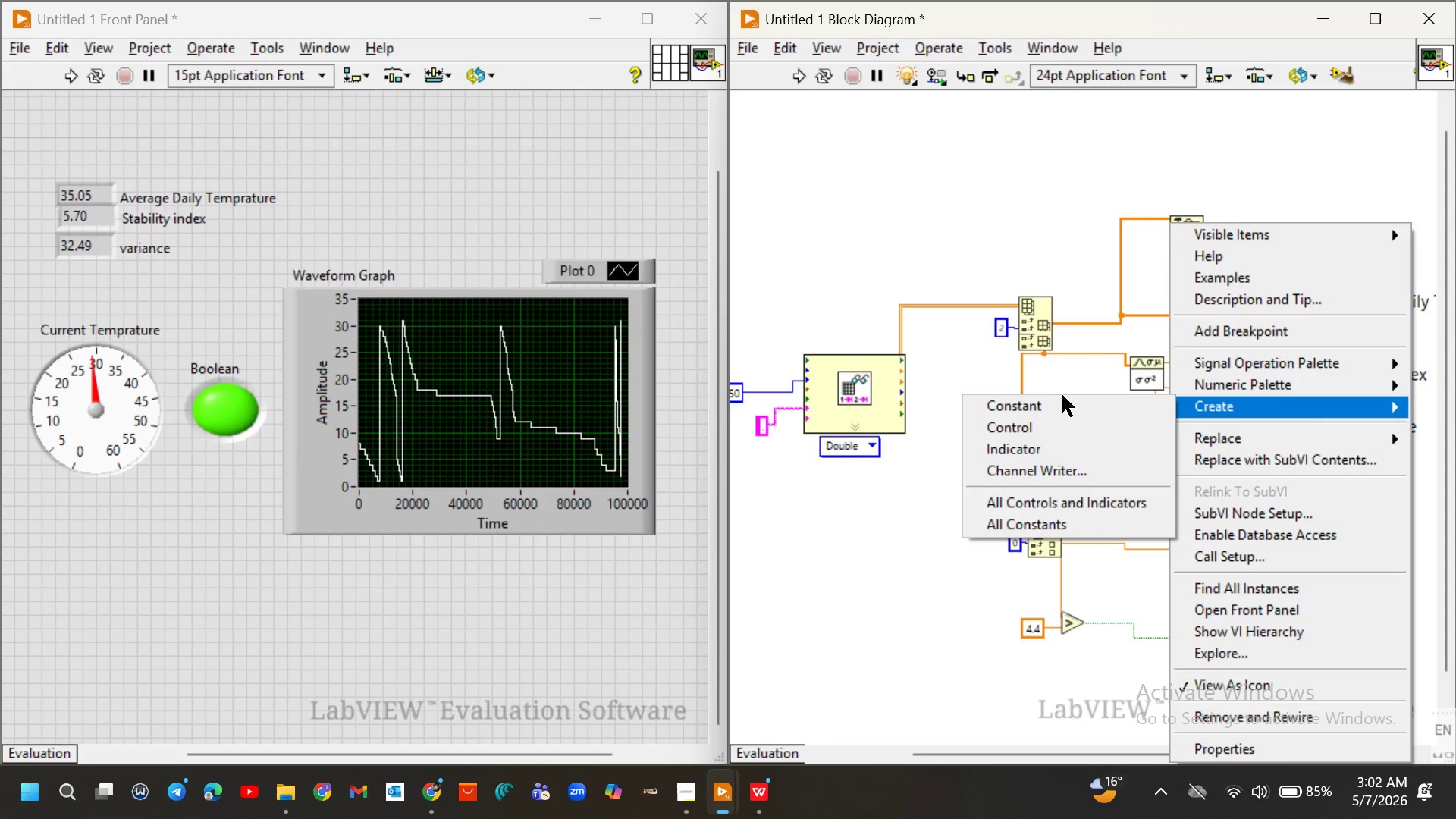 
left_click([1050, 406])
 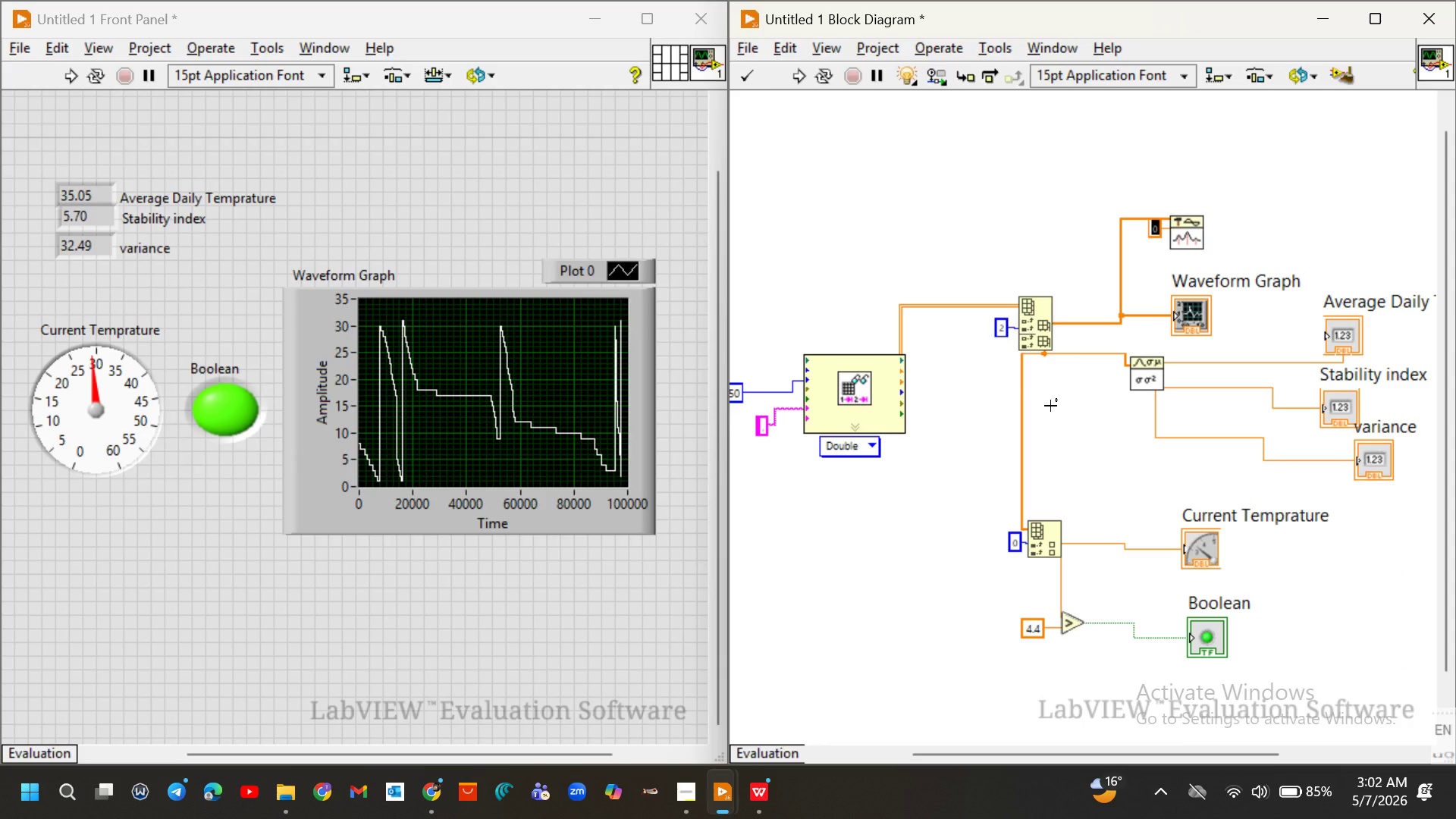 
key(4)
 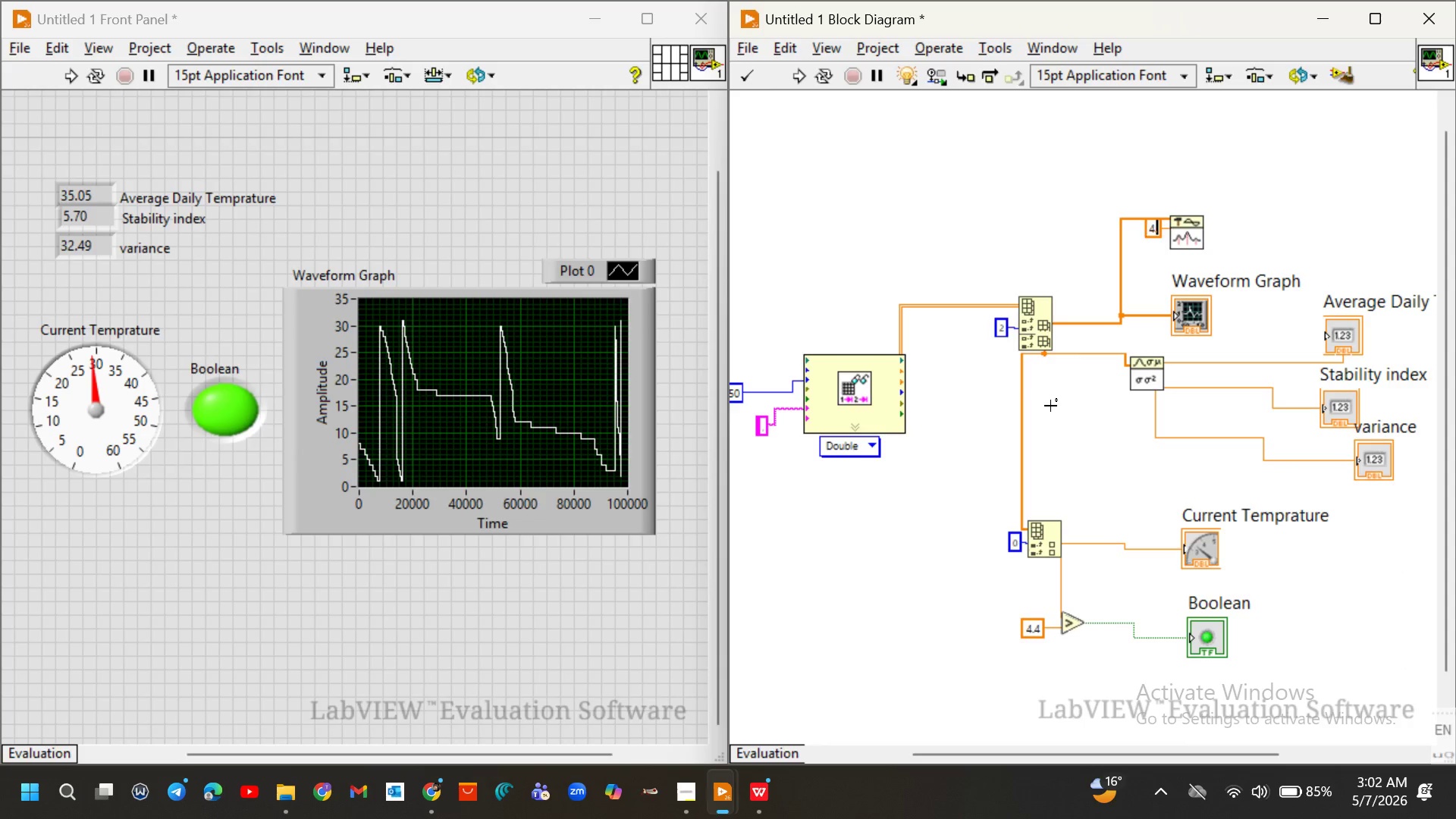 
key(Period)
 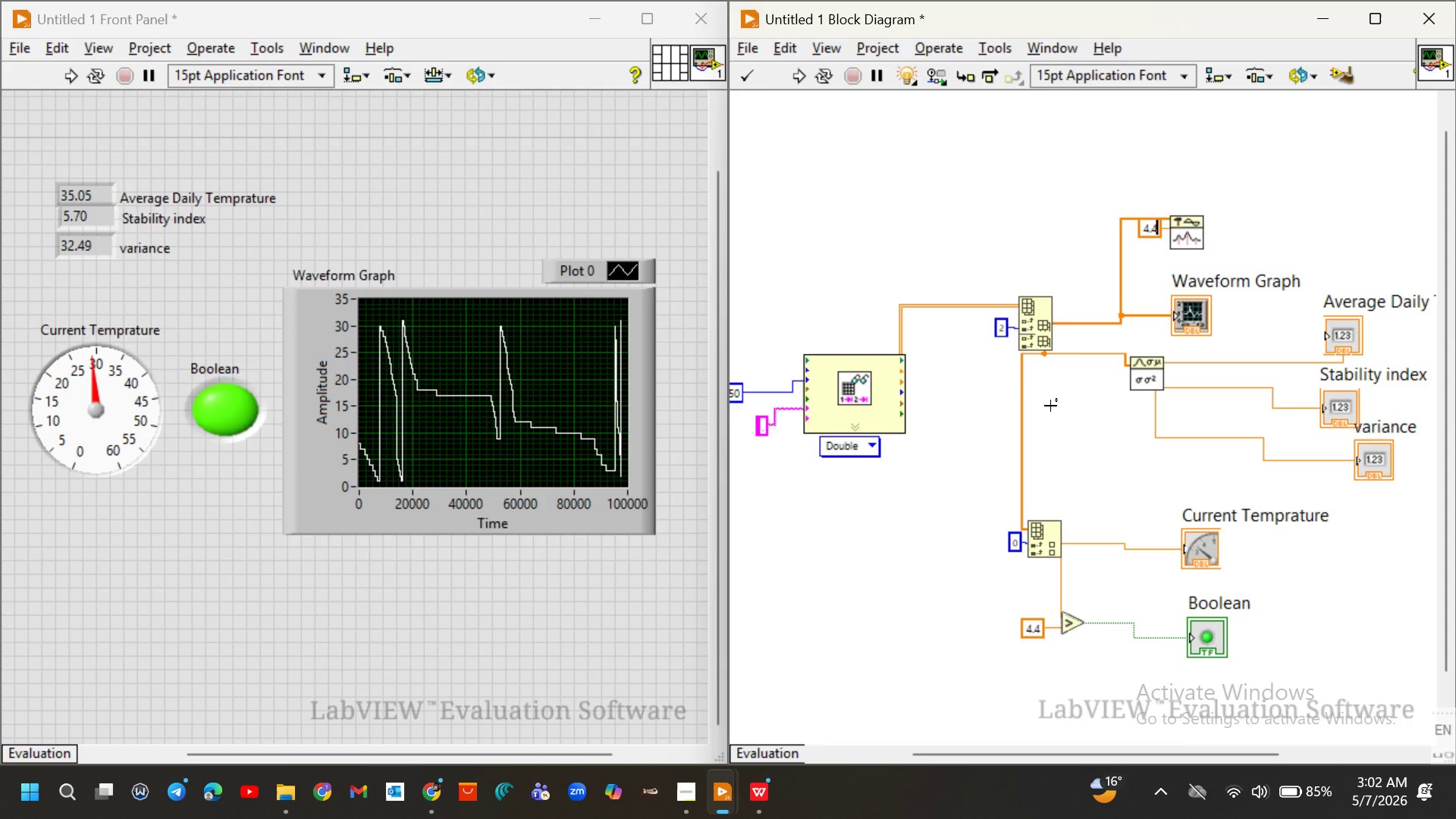 
key(4)
 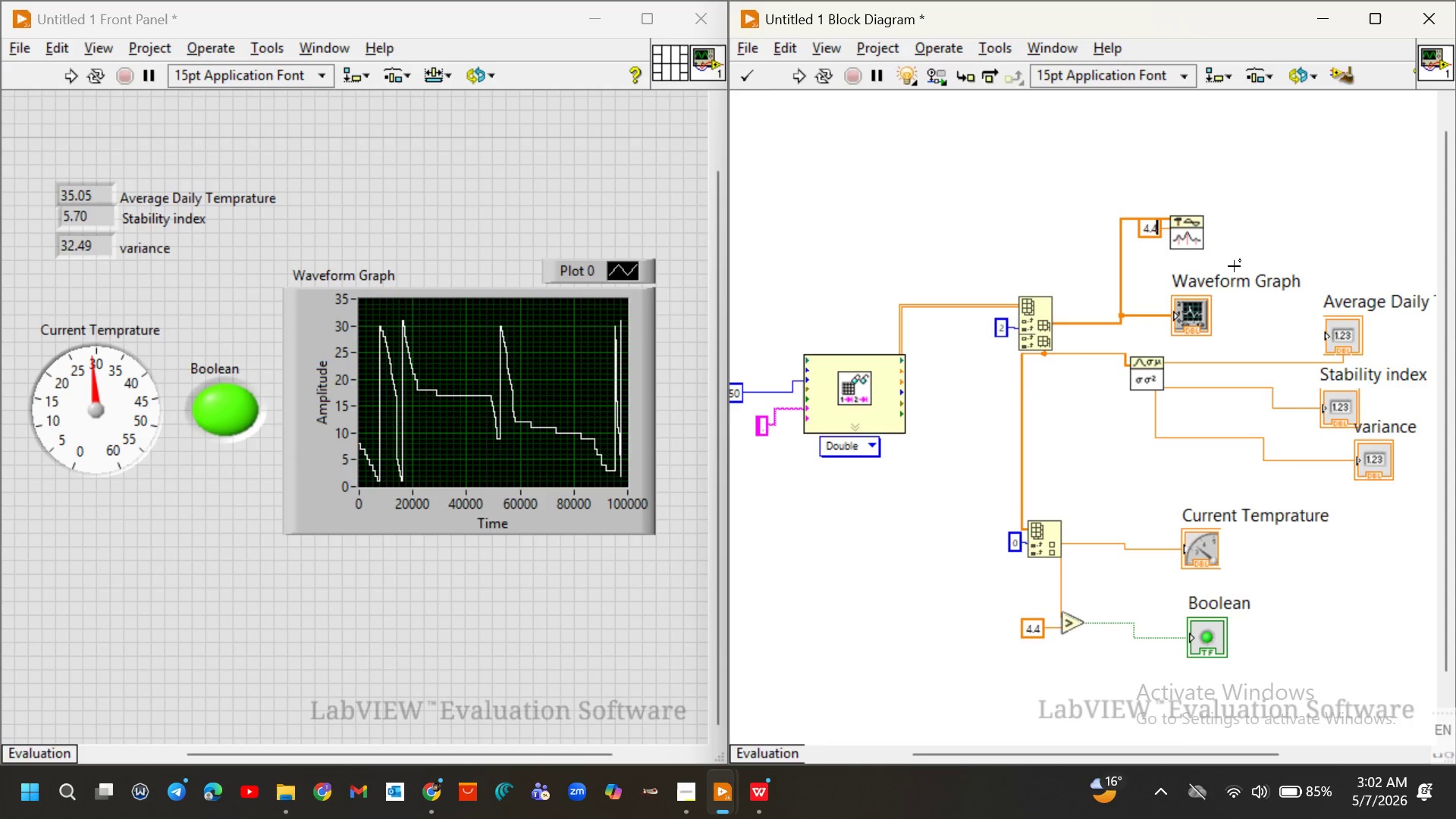 
left_click([1250, 231])
 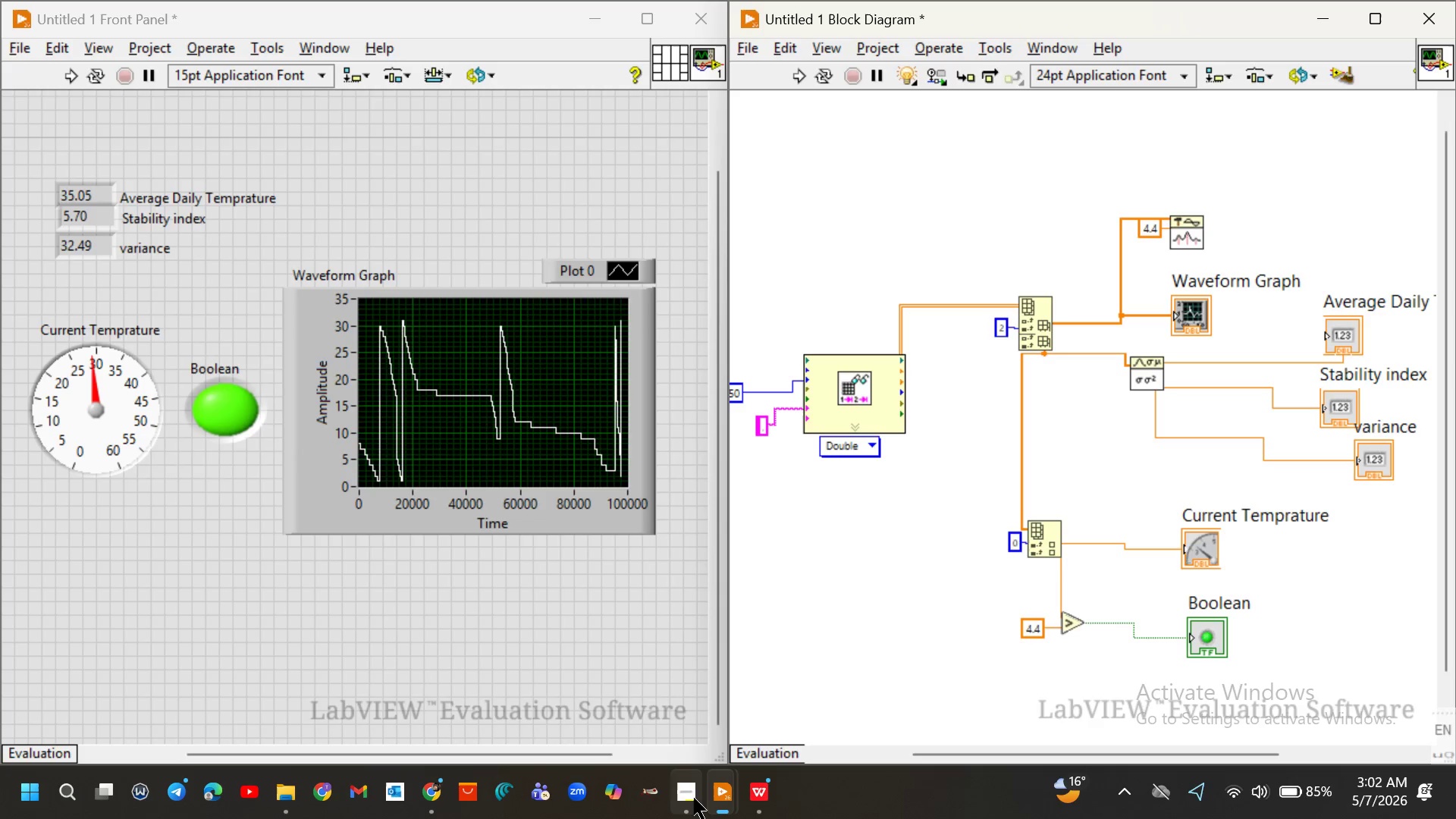 
left_click([689, 796])
 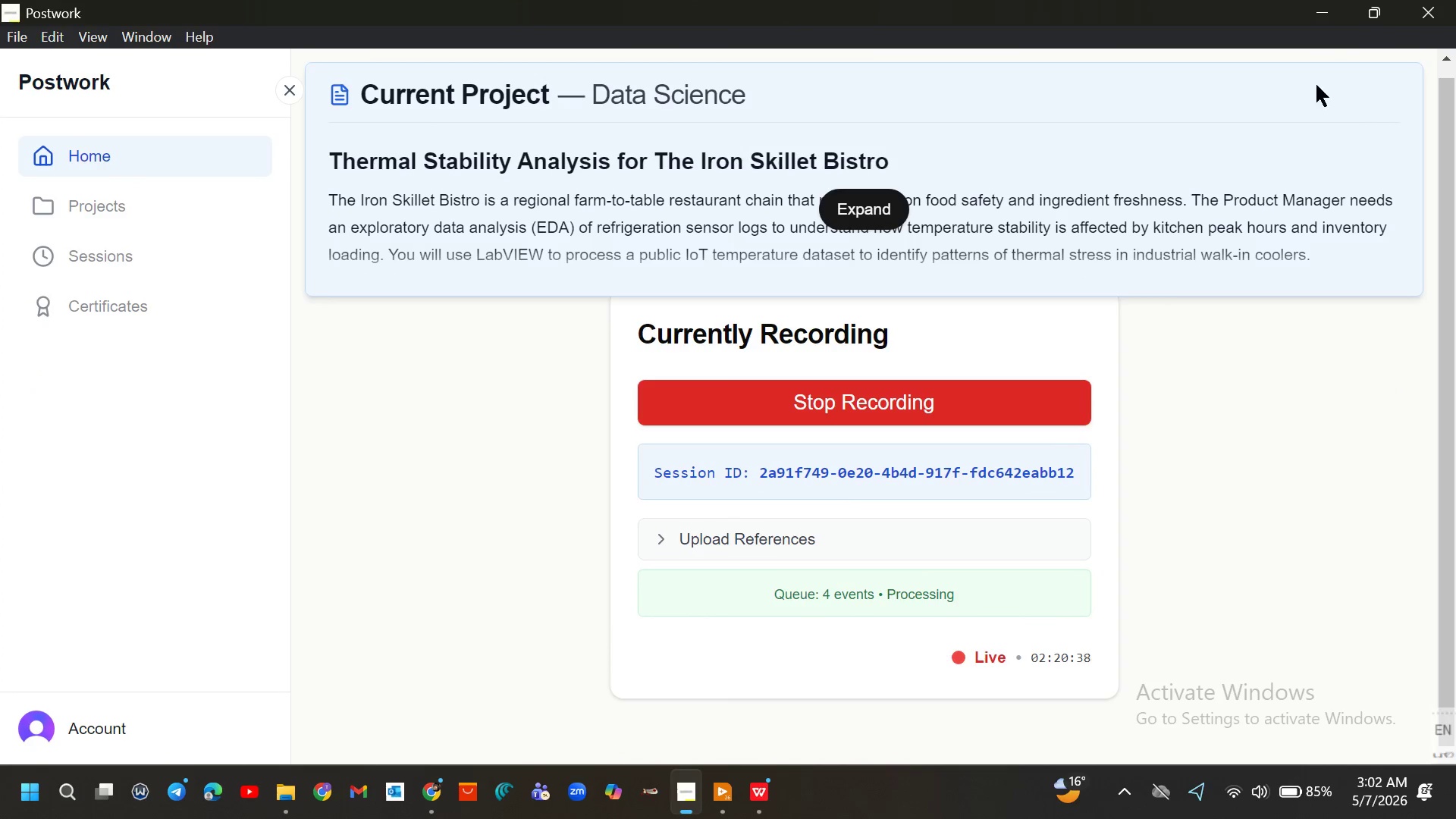 
left_click([1318, 16])
 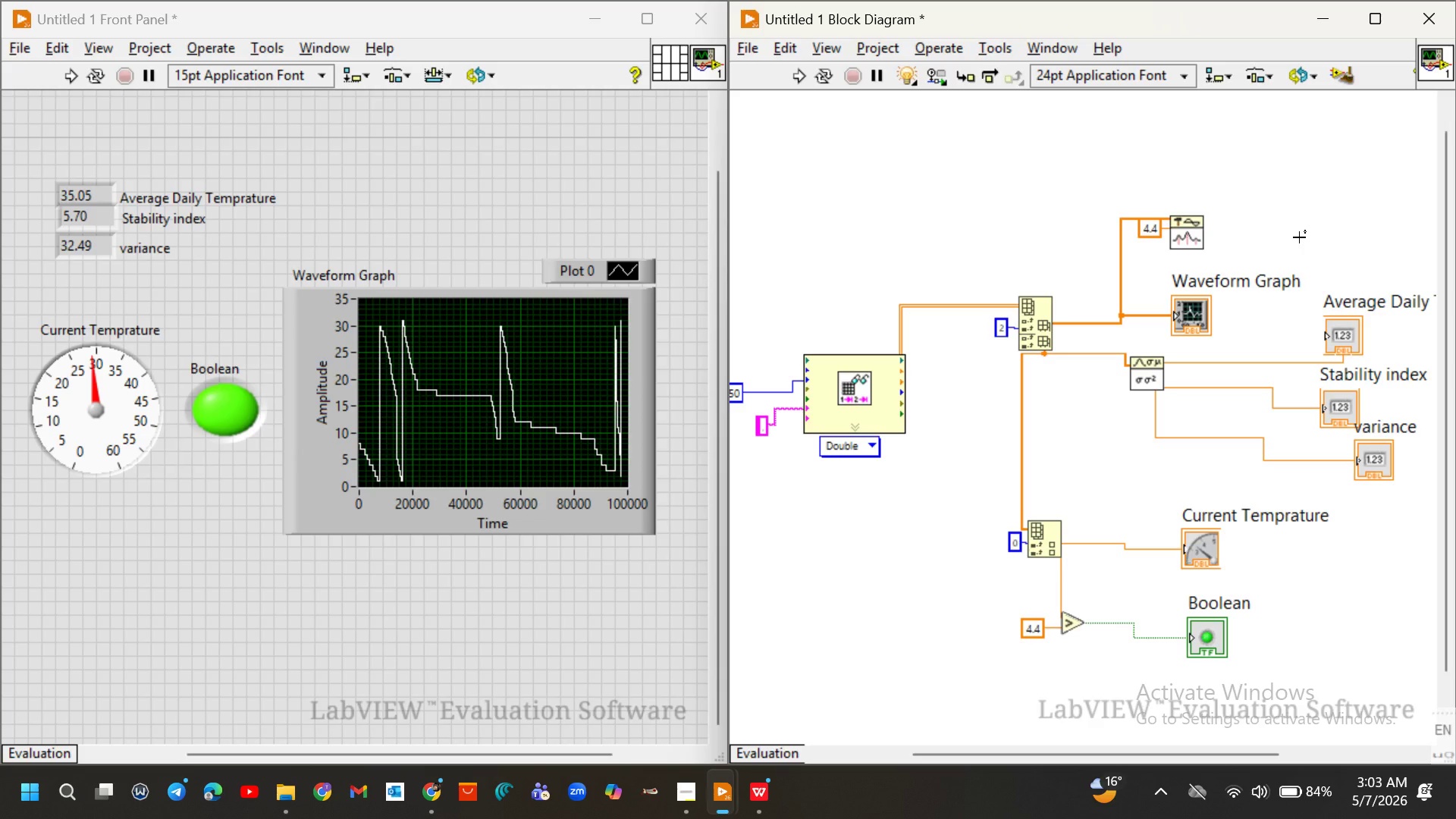 
wait(18.12)
 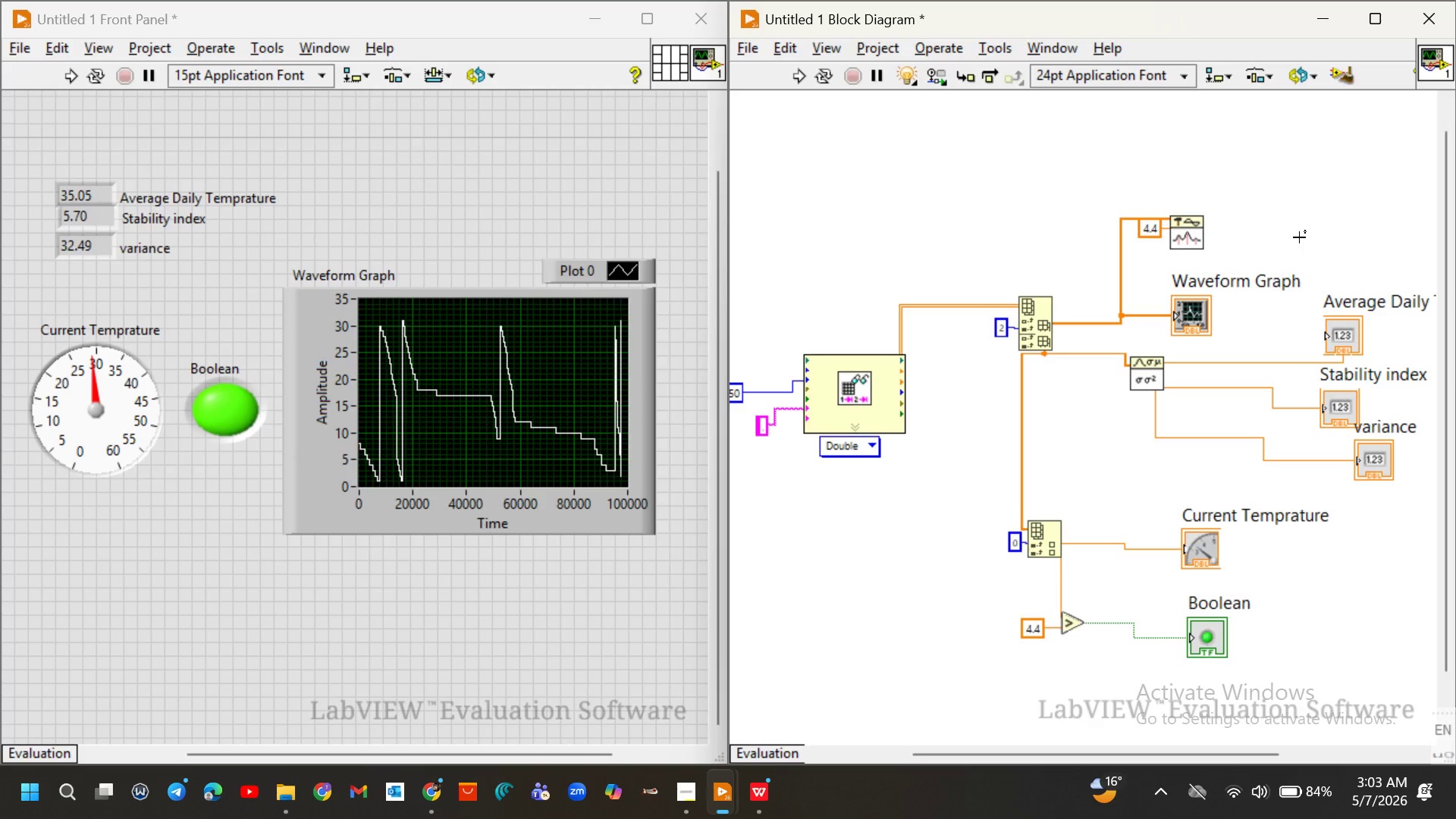 
double_click([321, 391])
 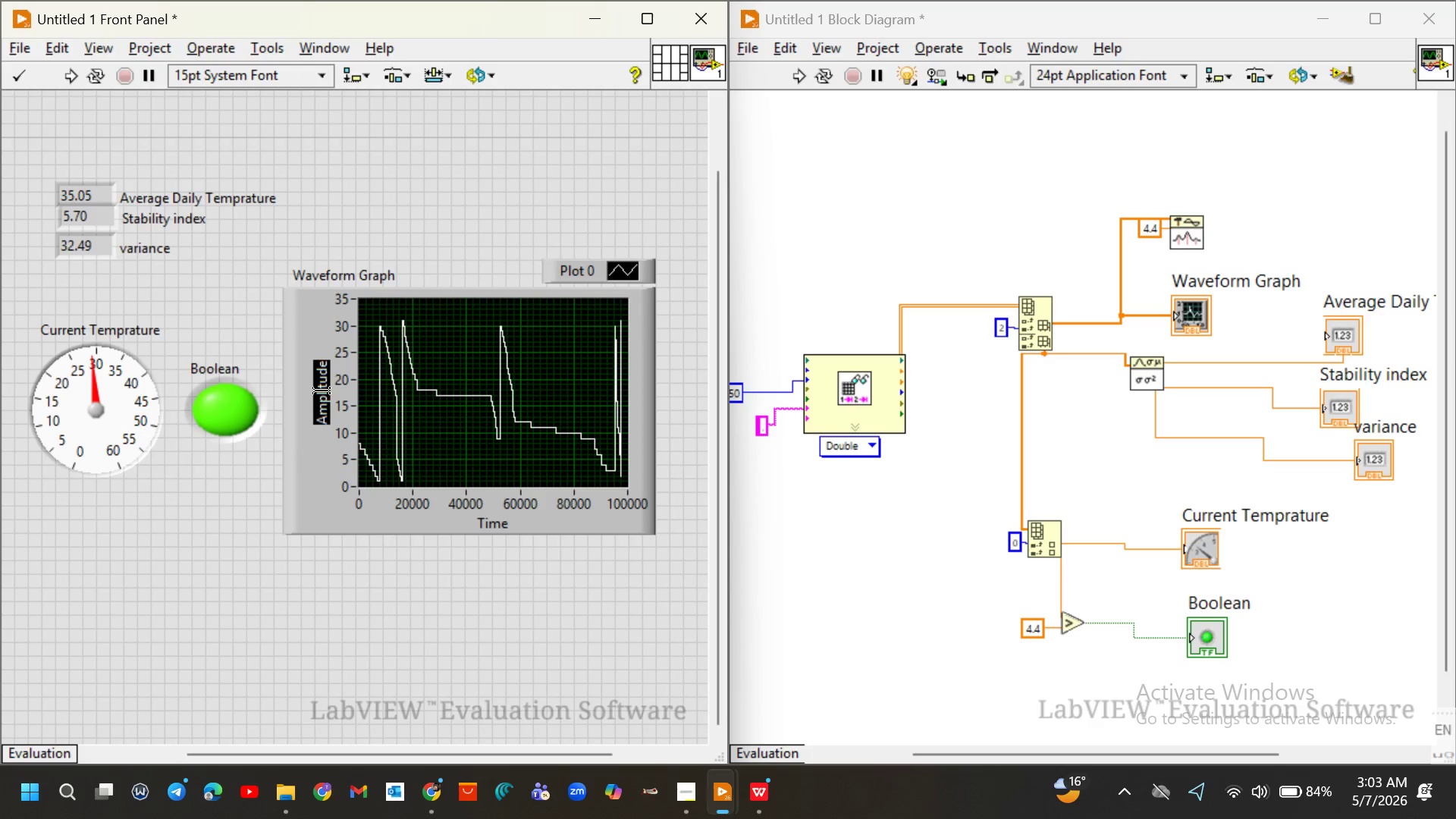 
type(Temprature (oC))
 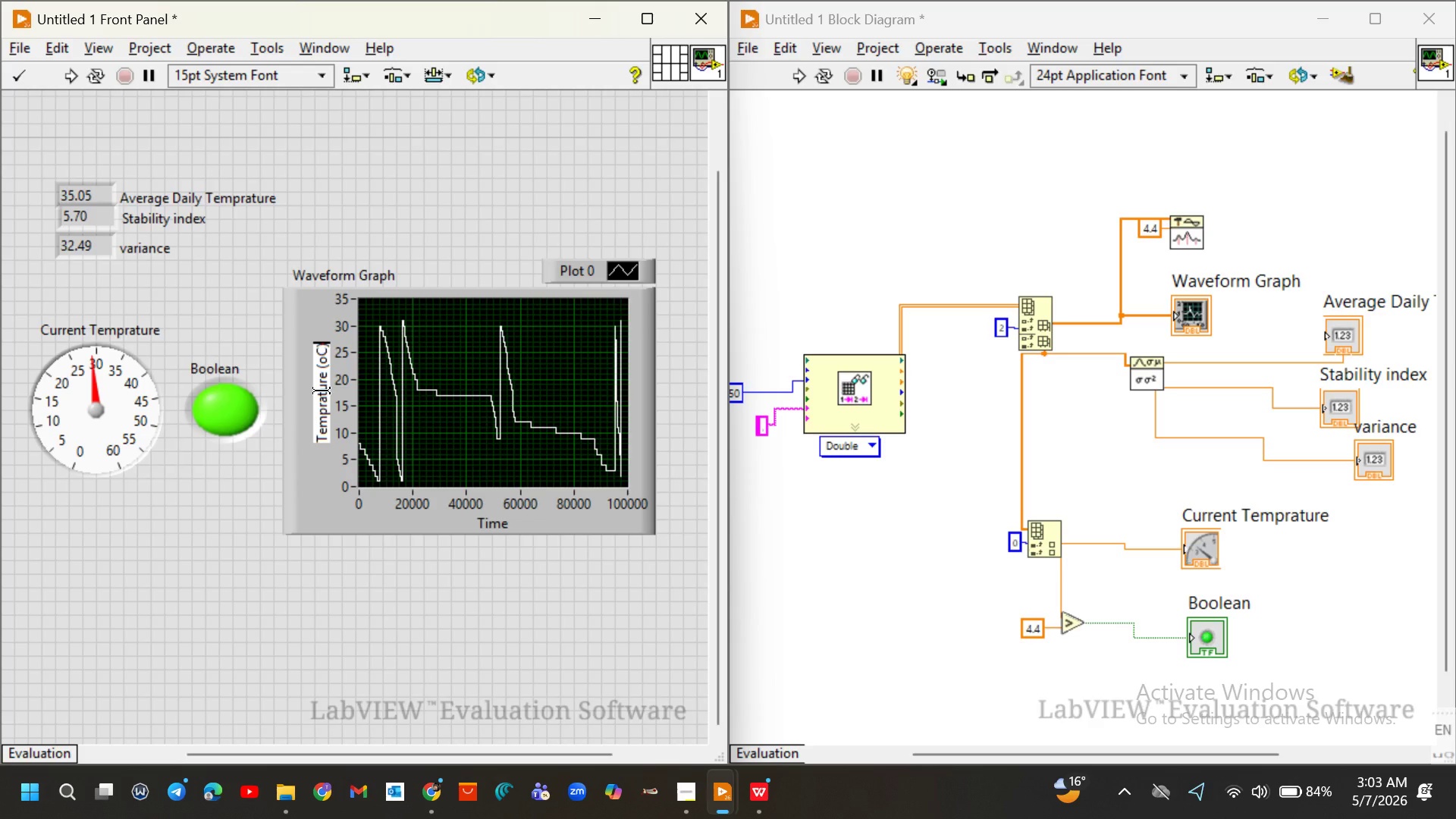 
double_click([486, 527])
 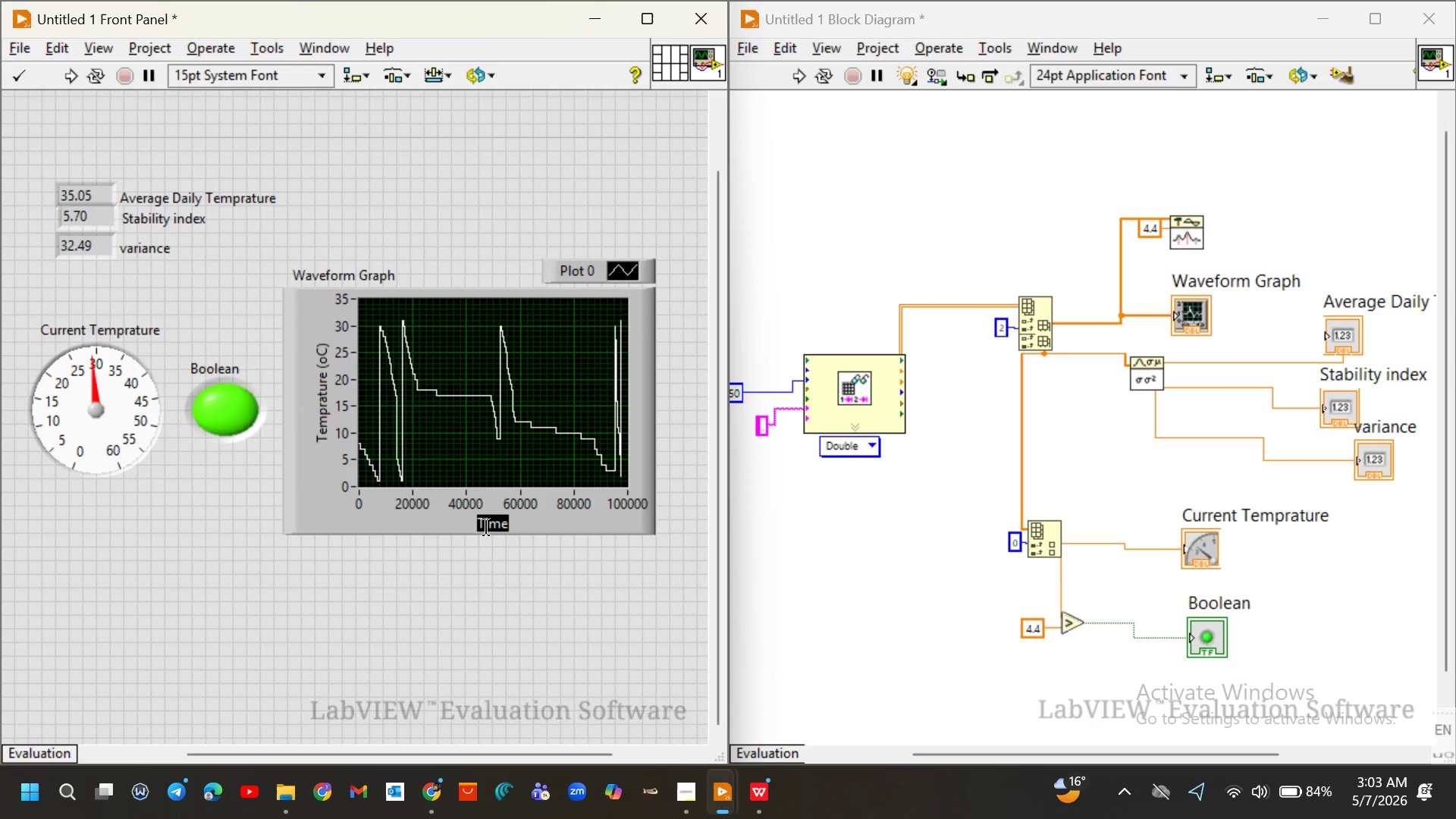 
type(Sample Number)
 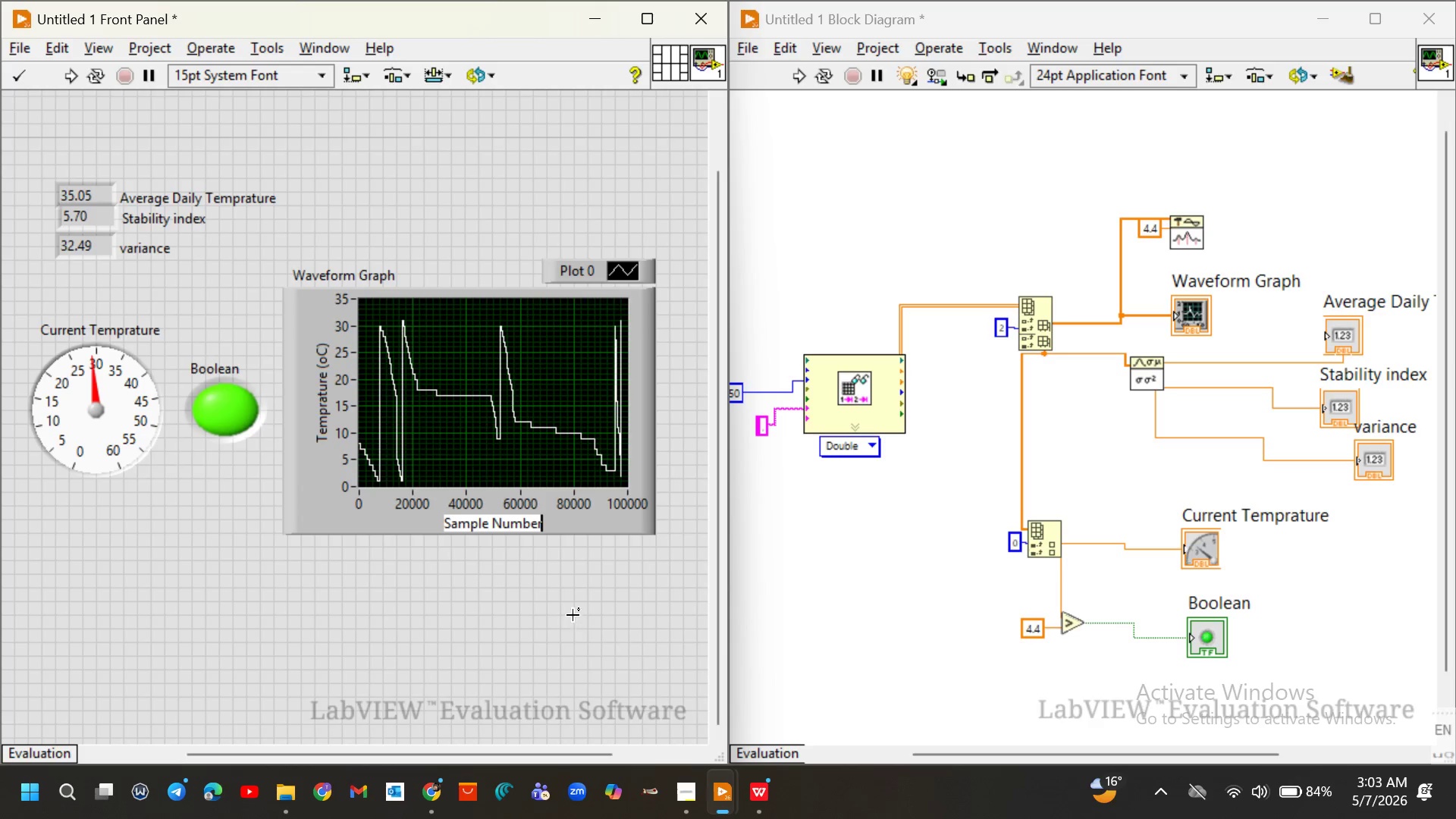 
left_click([573, 612])
 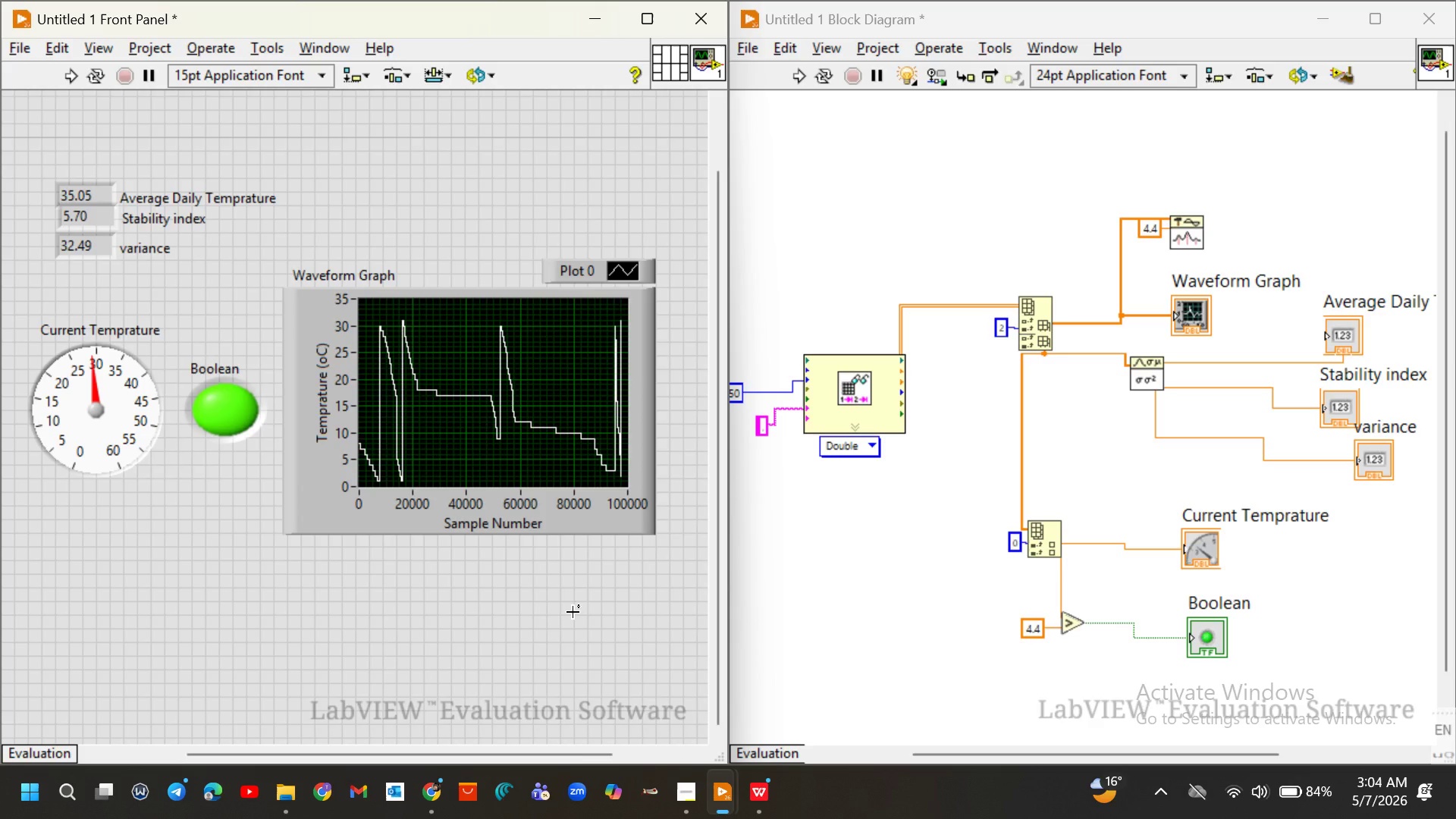 
wait(85.53)
 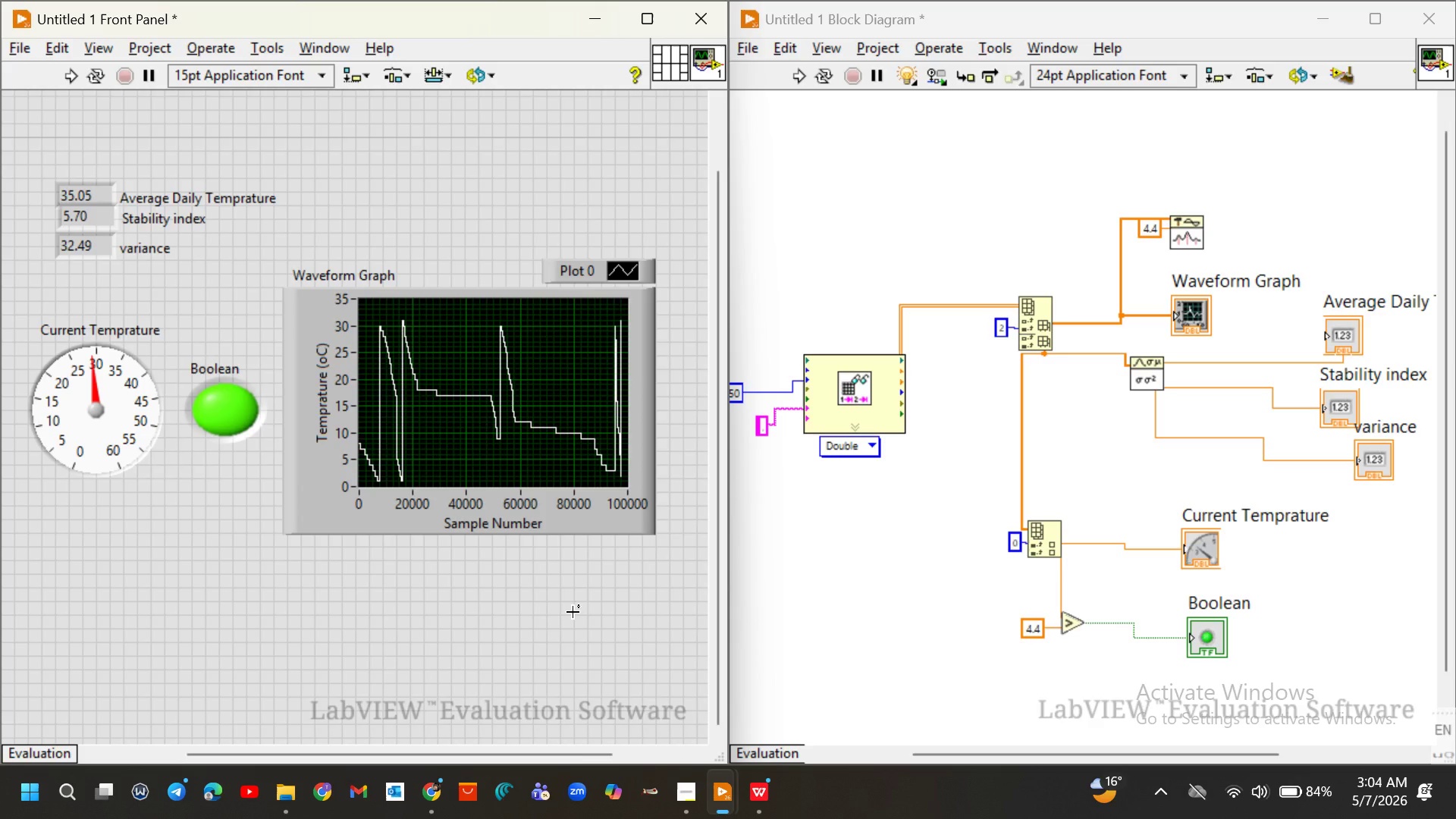 
mouse_move([1188, 246])
 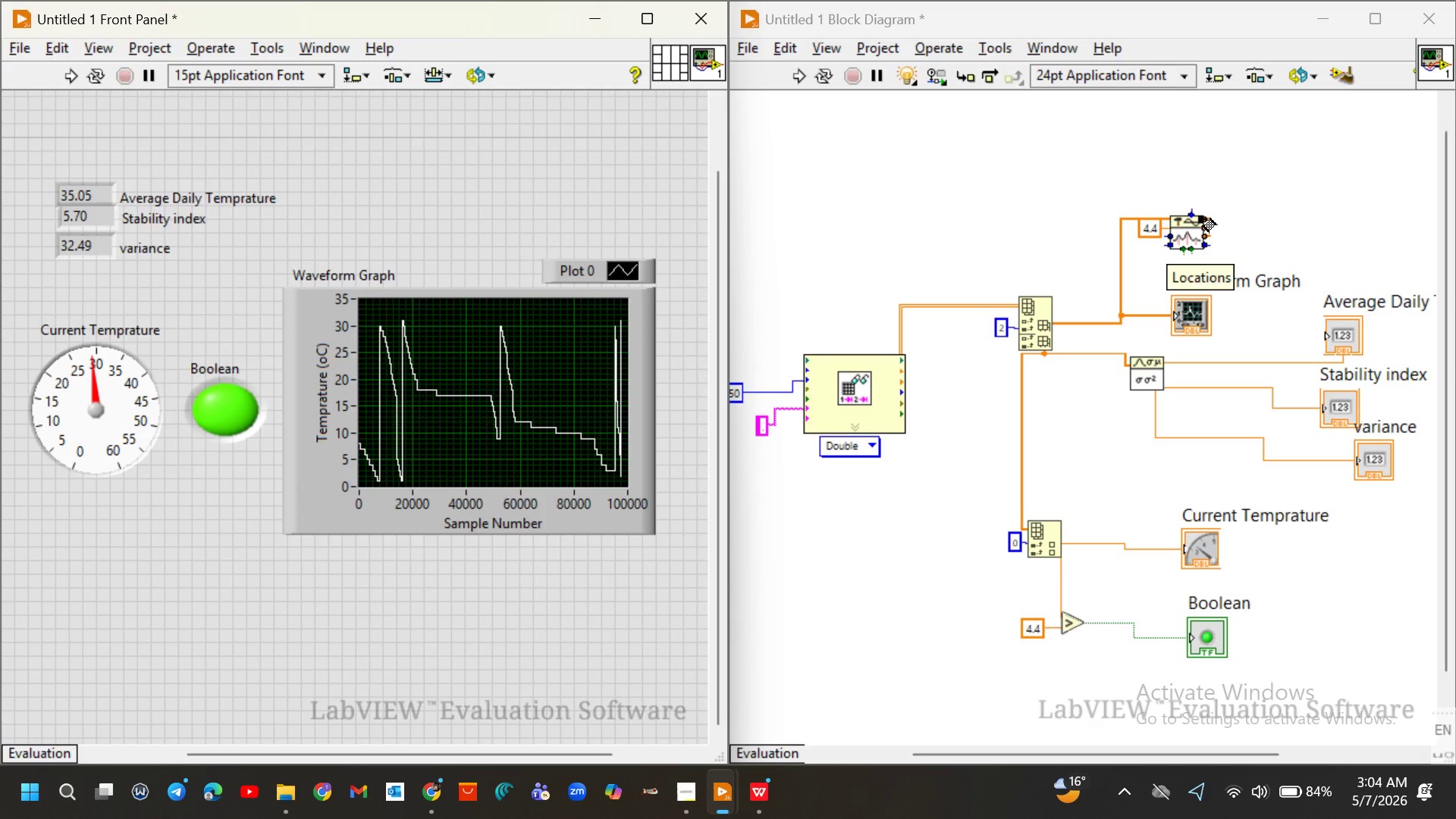 
right_click([1203, 219])
 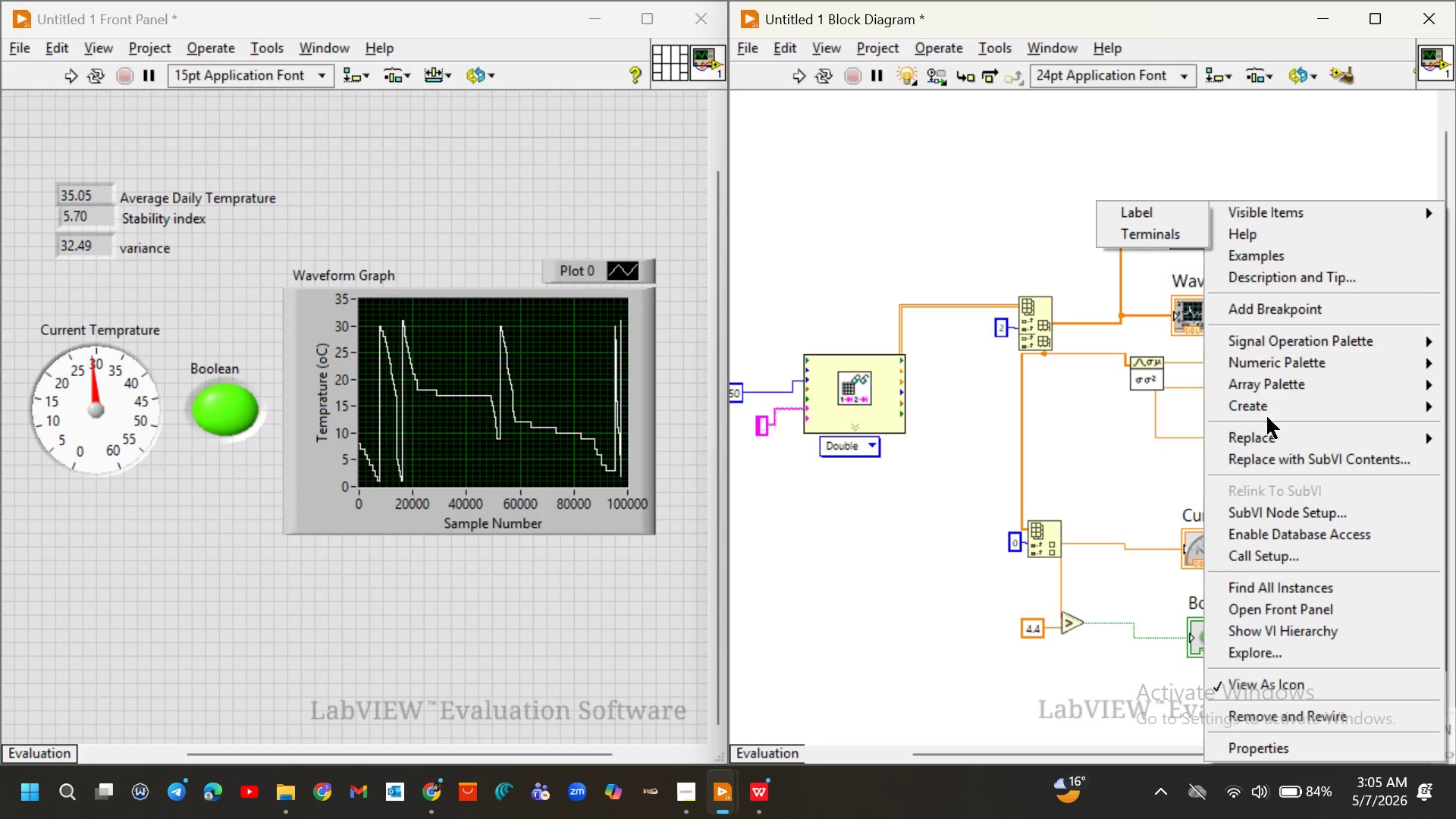 
mouse_move([1249, 406])
 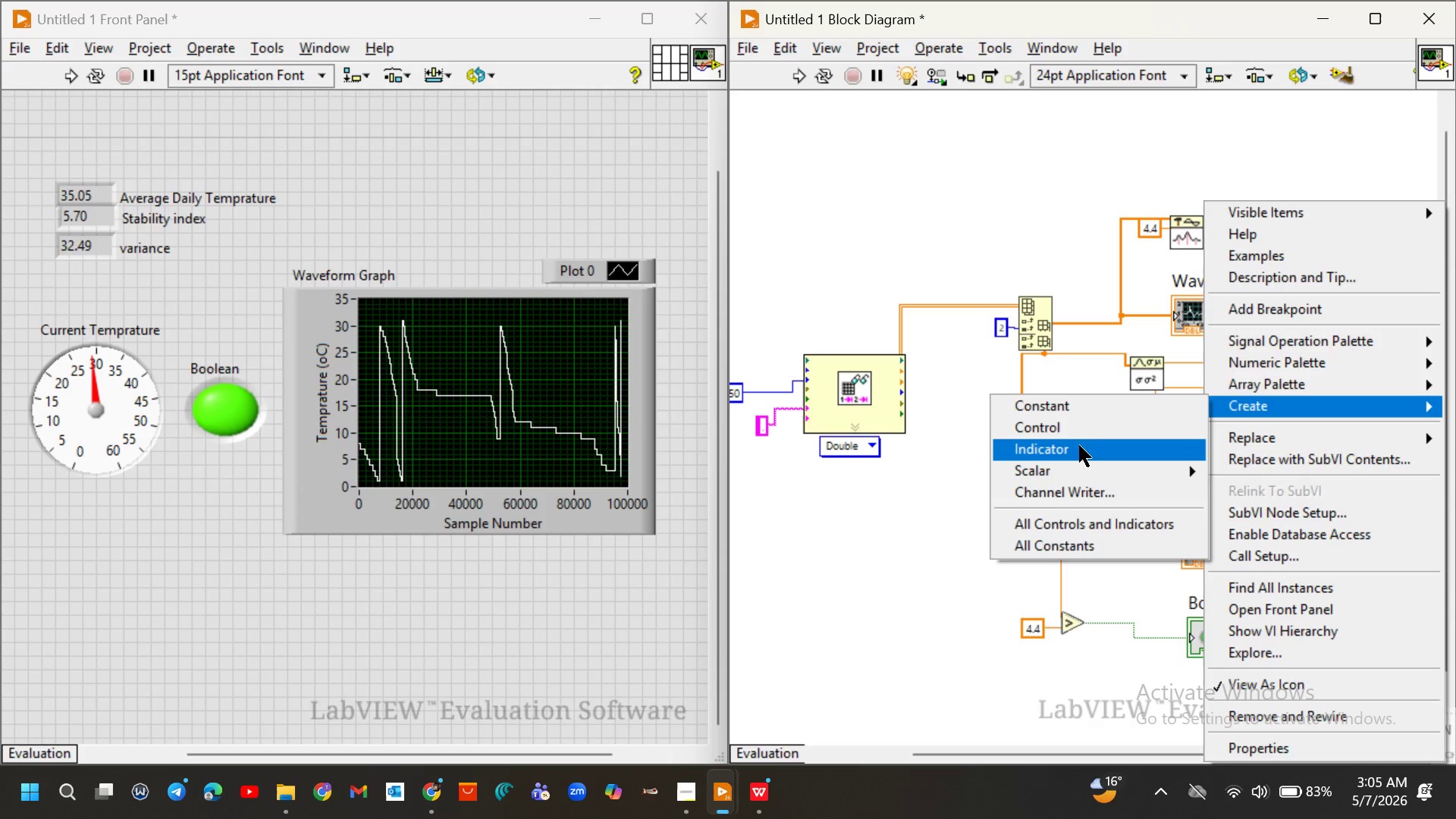 
left_click([1079, 446])
 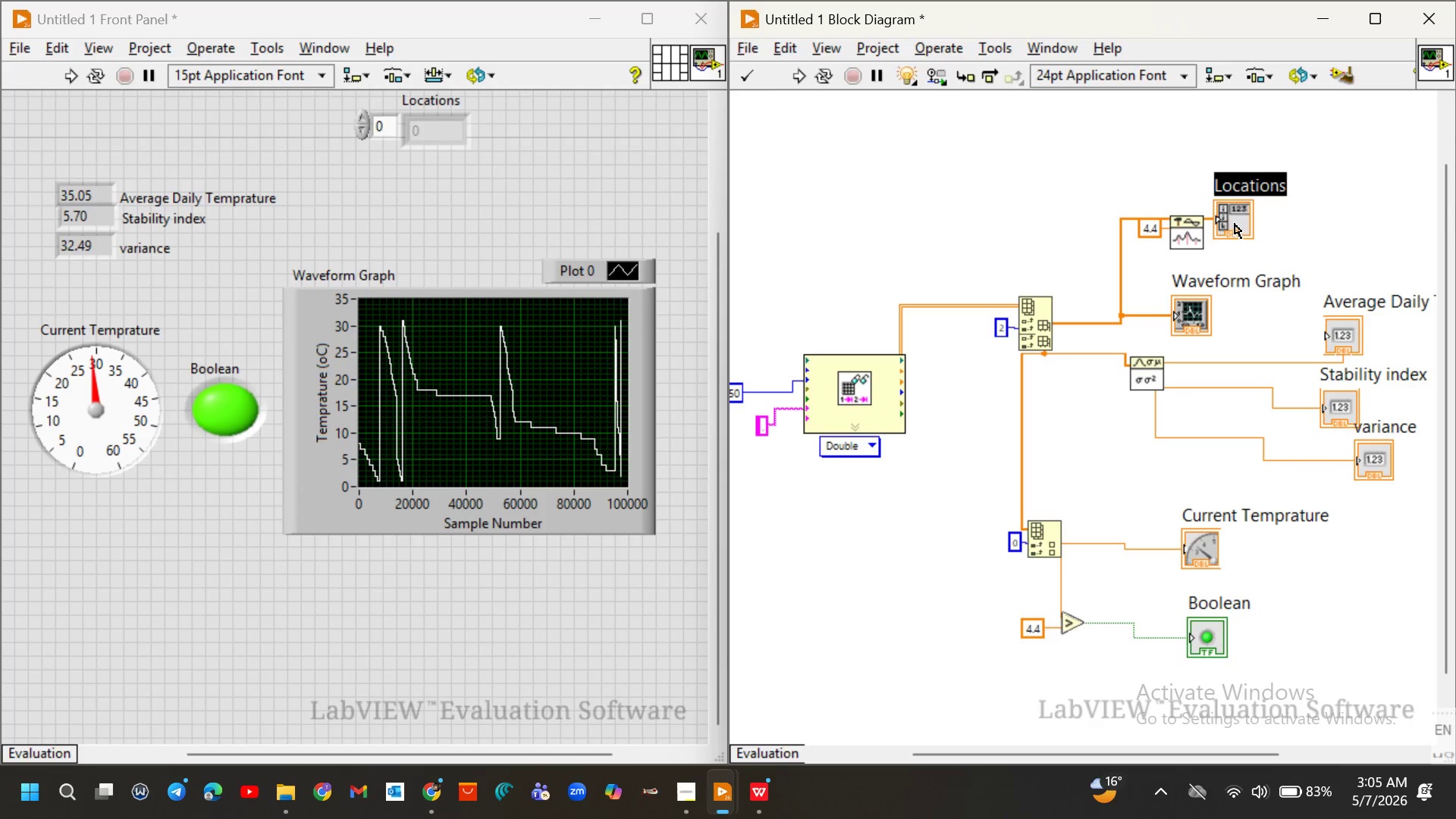 
left_click_drag(start_coordinate=[1235, 223], to_coordinate=[1261, 225])
 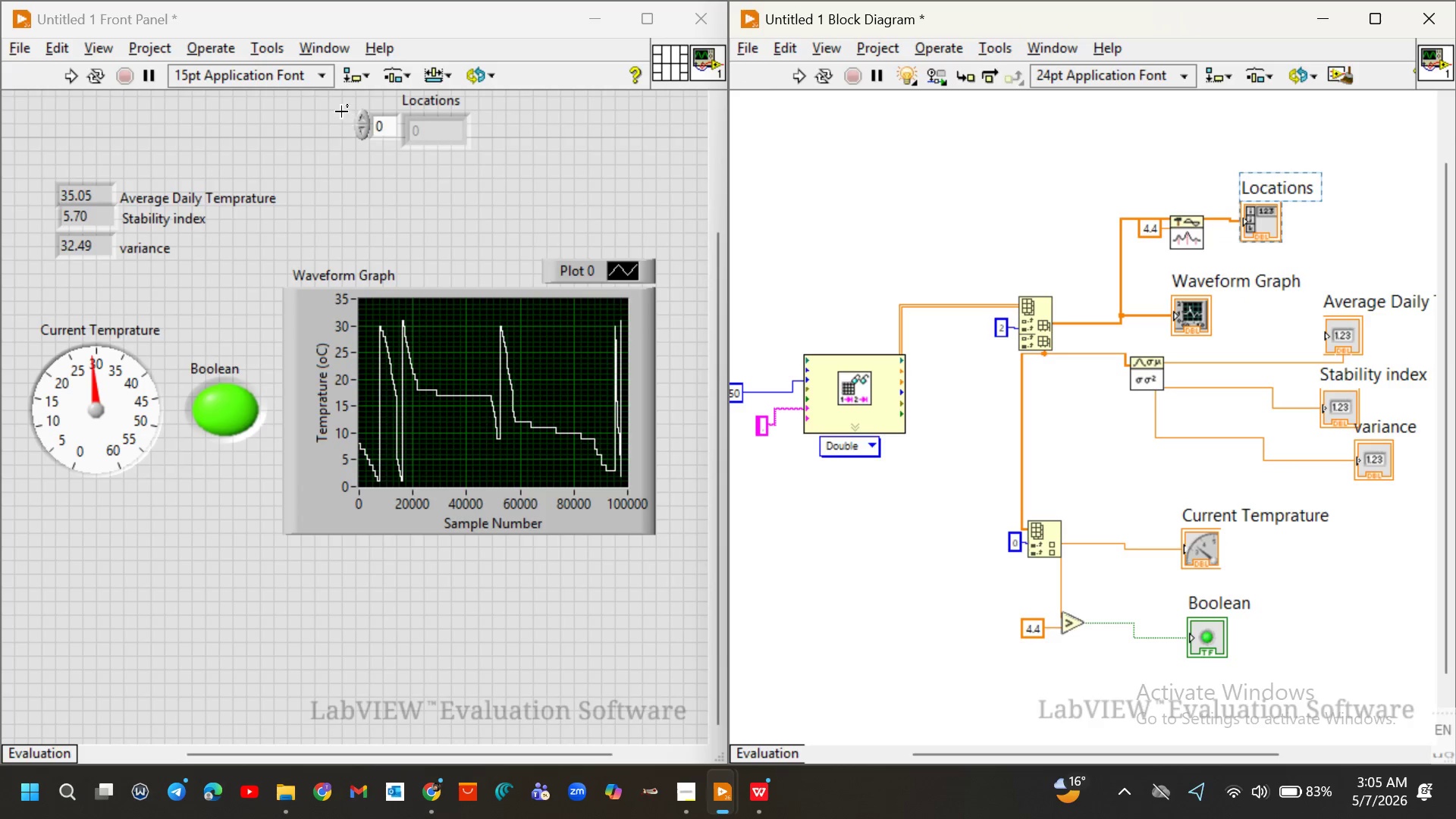 
left_click_drag(start_coordinate=[338, 105], to_coordinate=[473, 149])
 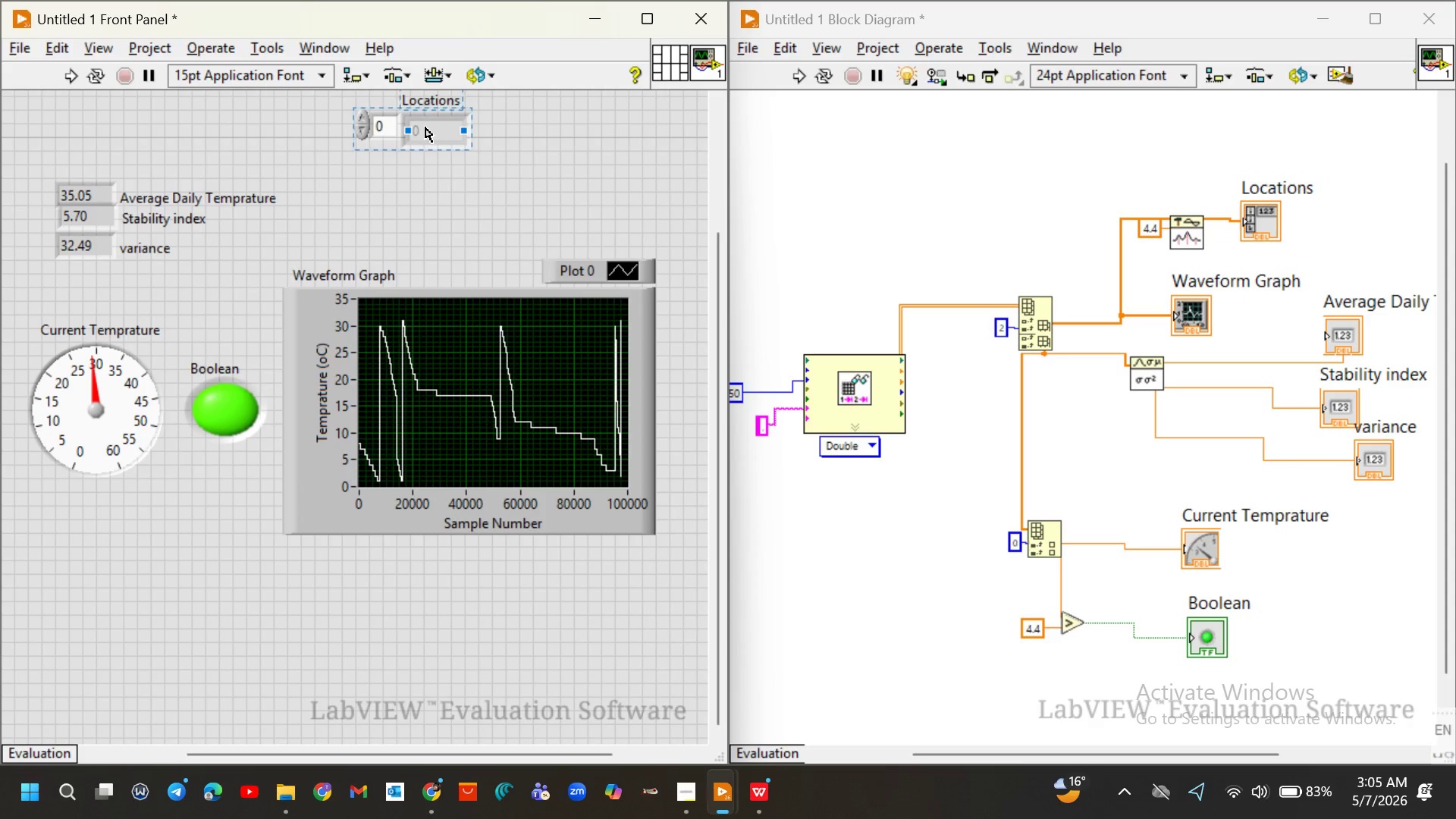 
left_click_drag(start_coordinate=[425, 127], to_coordinate=[127, 292])
 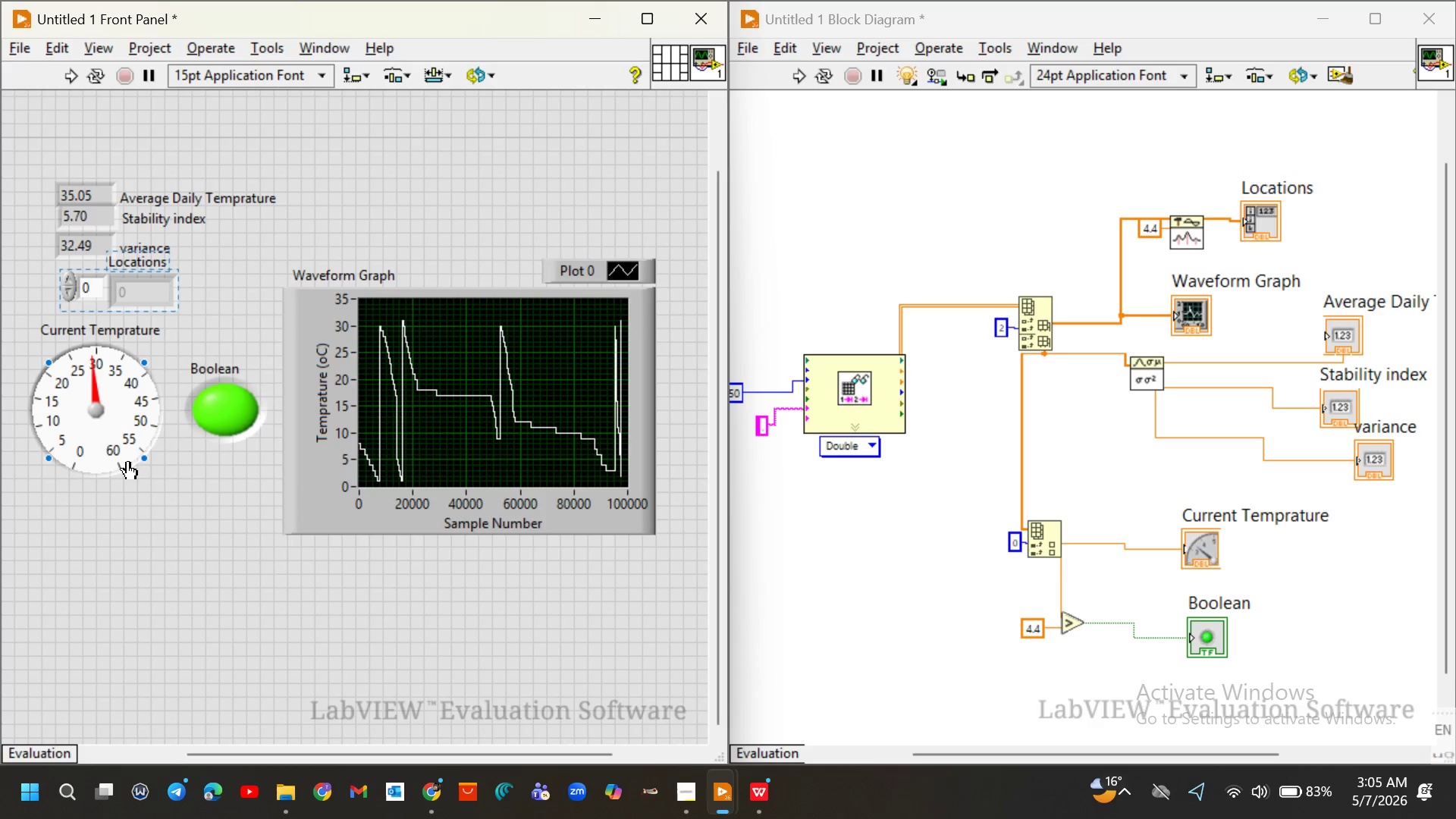 
left_click_drag(start_coordinate=[134, 467], to_coordinate=[137, 512])
 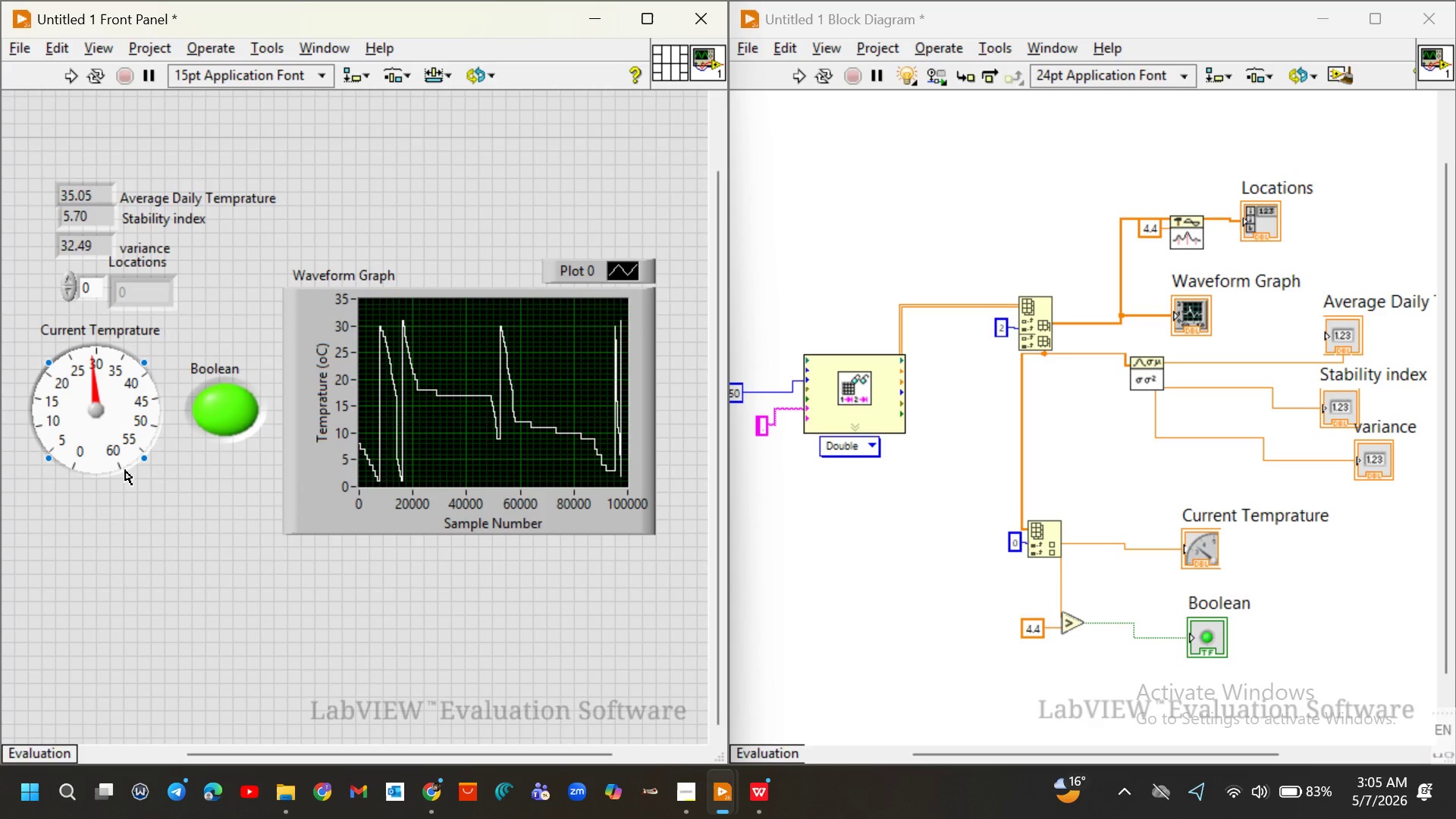 
left_click_drag(start_coordinate=[125, 470], to_coordinate=[118, 507])
 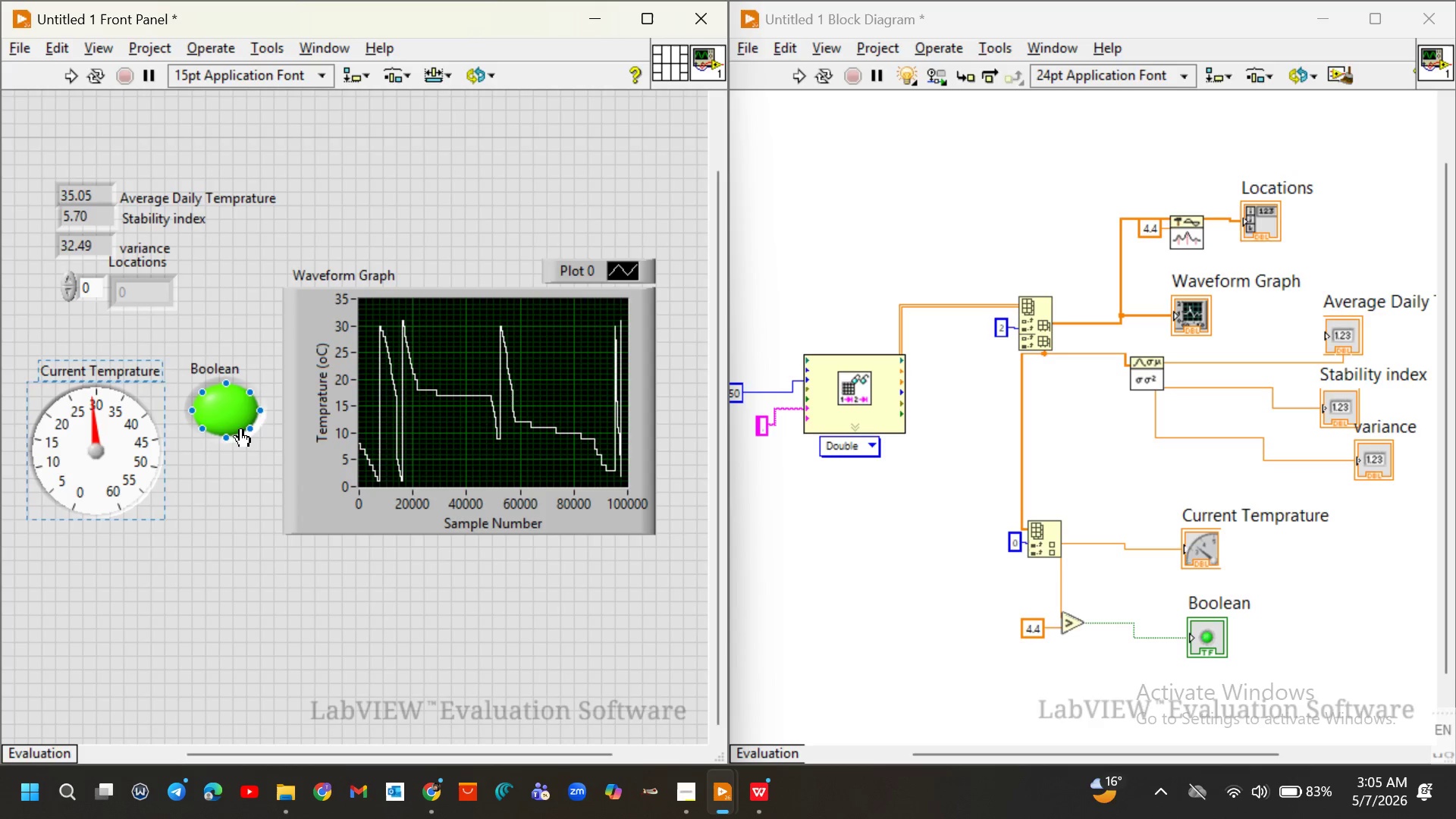 
left_click_drag(start_coordinate=[241, 434], to_coordinate=[243, 469])
 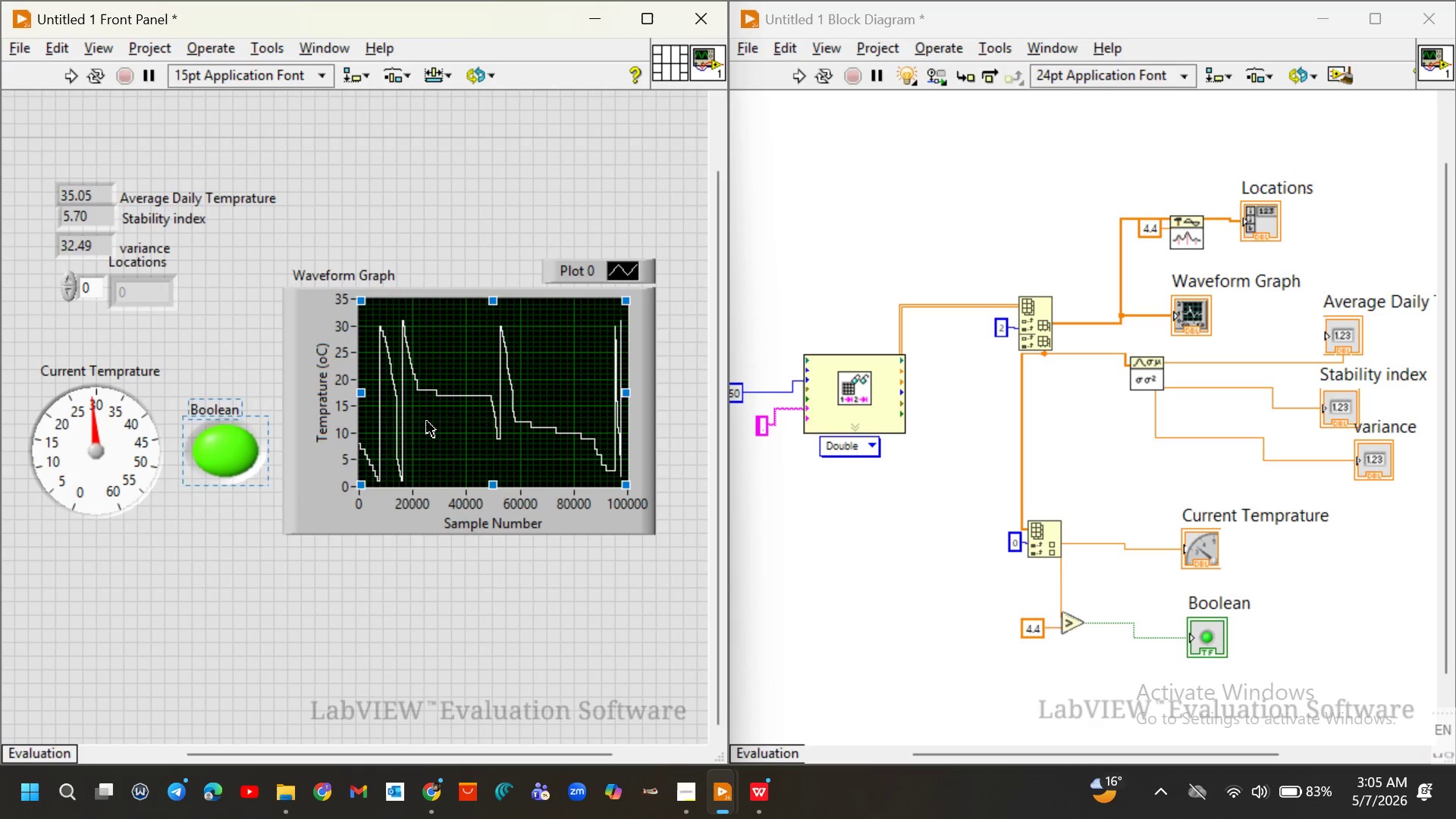 
left_click_drag(start_coordinate=[427, 422], to_coordinate=[441, 467])
 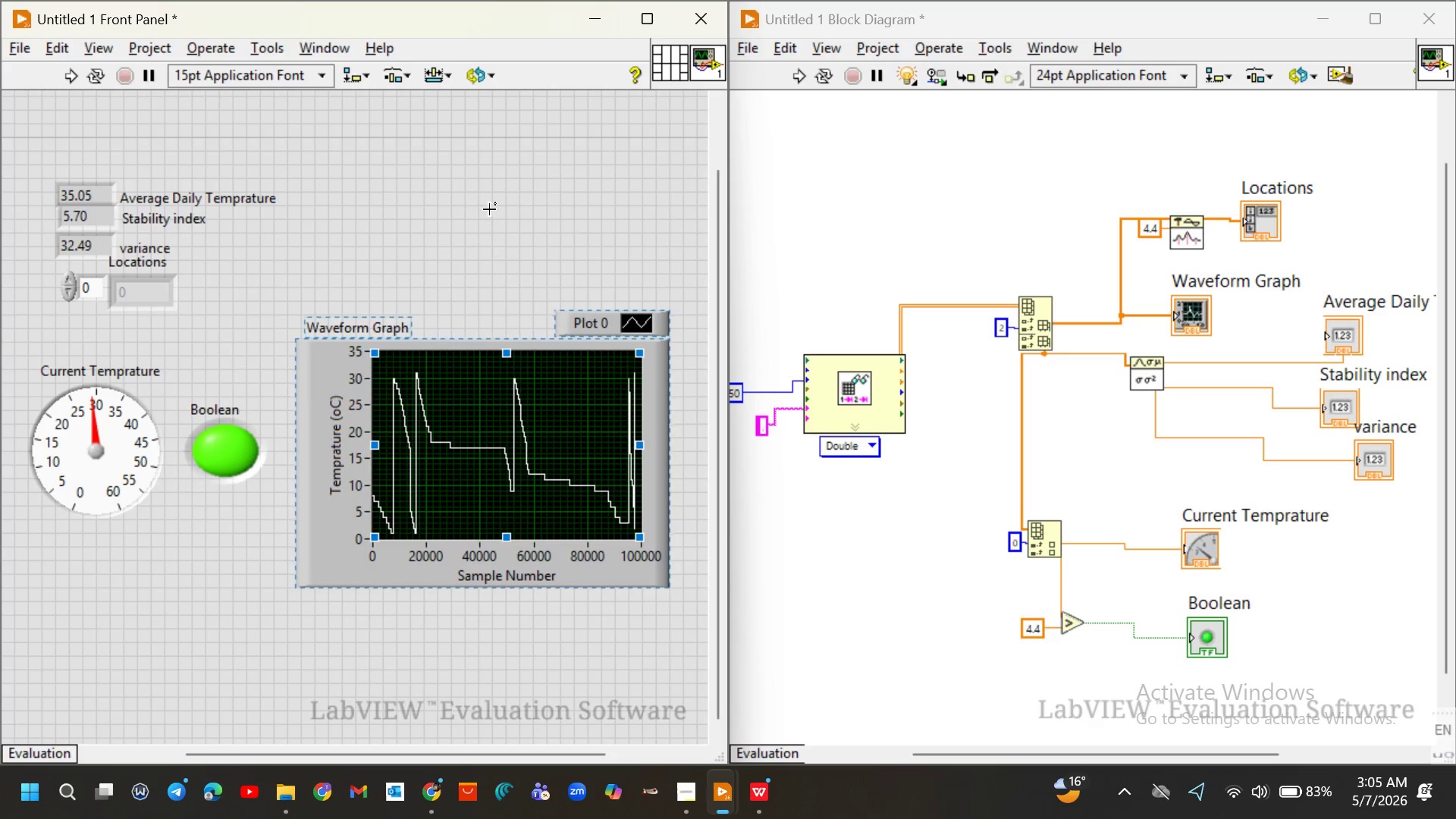 
left_click([489, 209])
 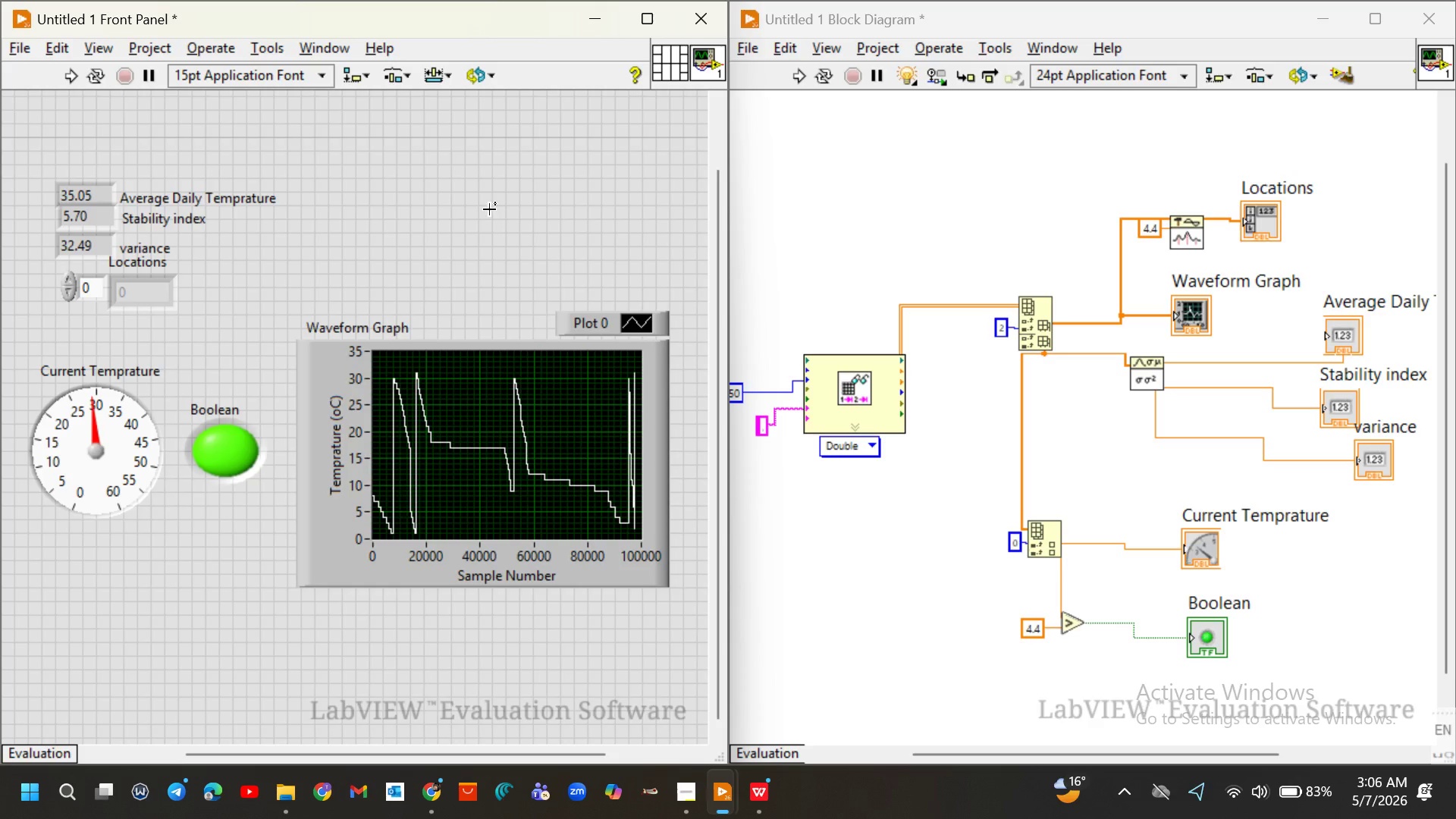 
wait(54.52)
 